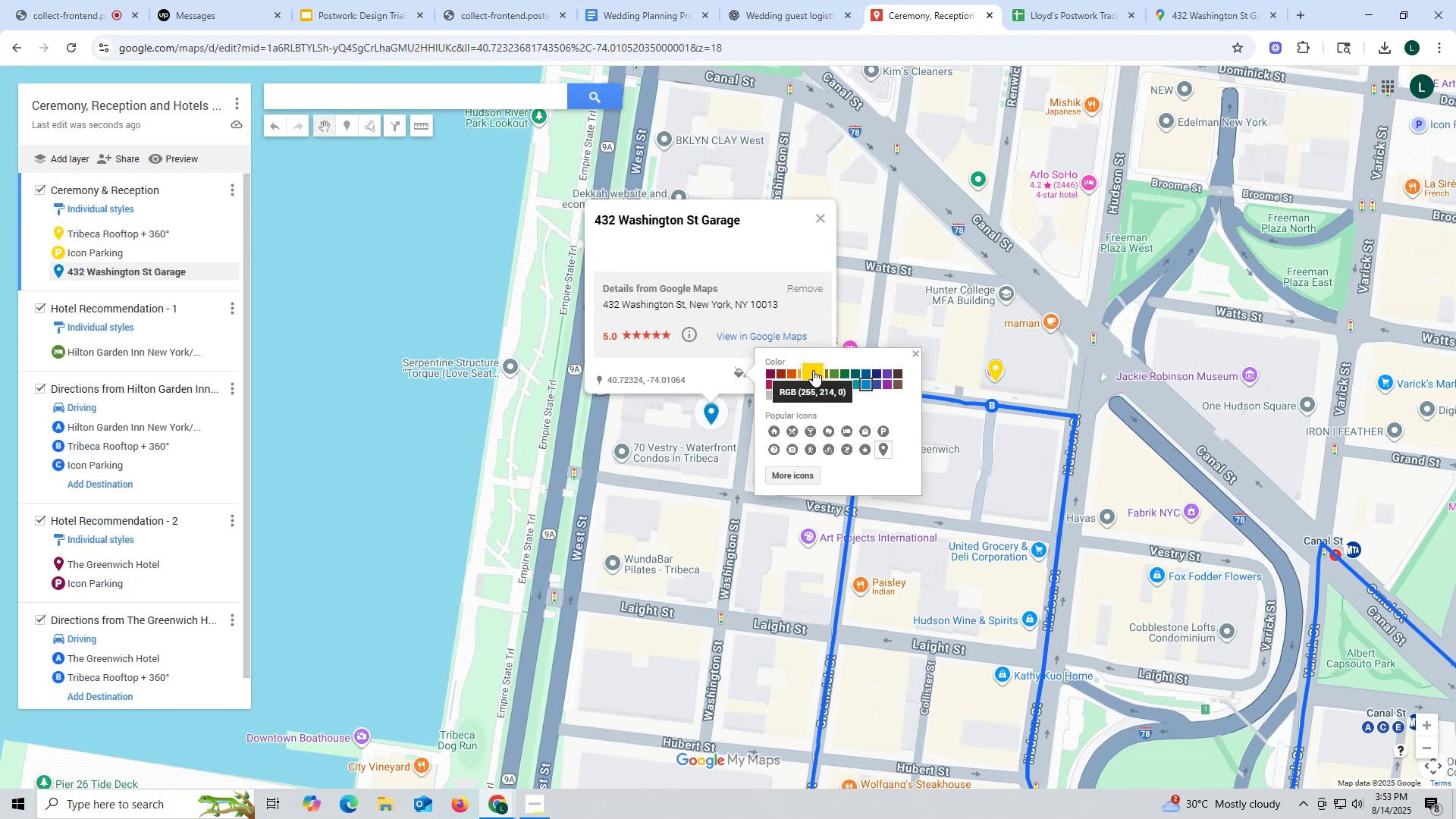 
left_click([814, 369])
 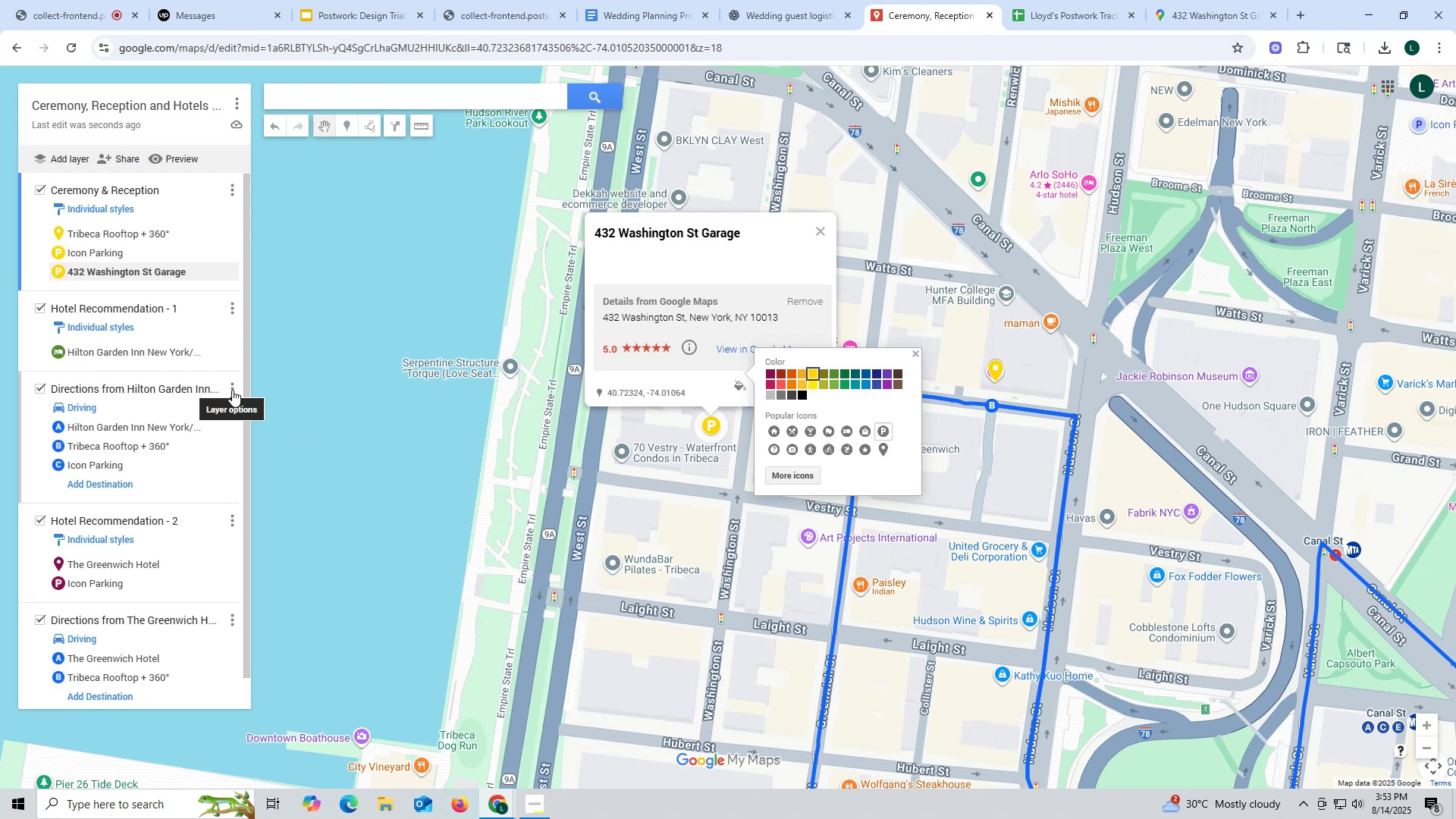 
wait(18.42)
 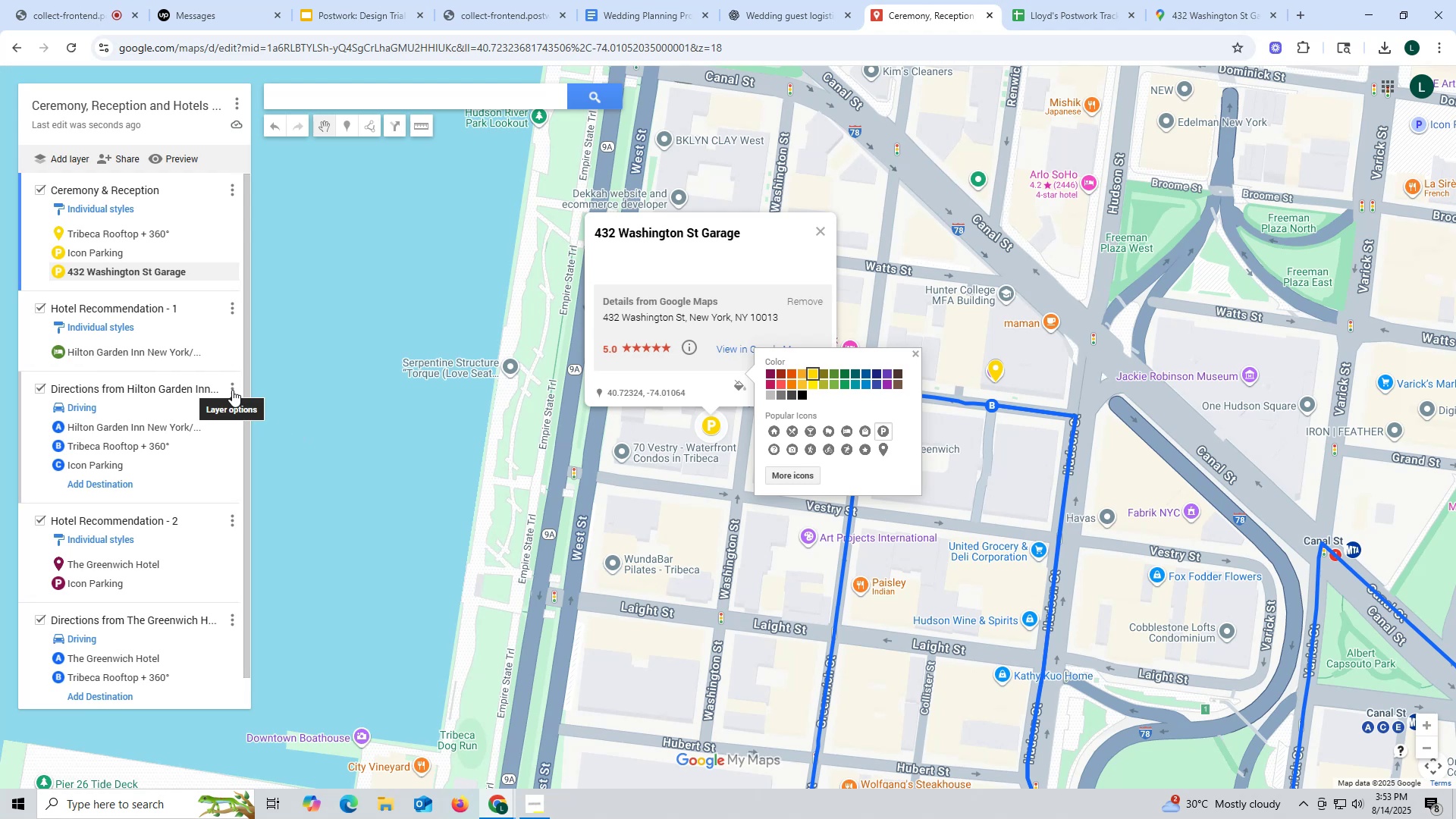 
left_click([232, 390])
 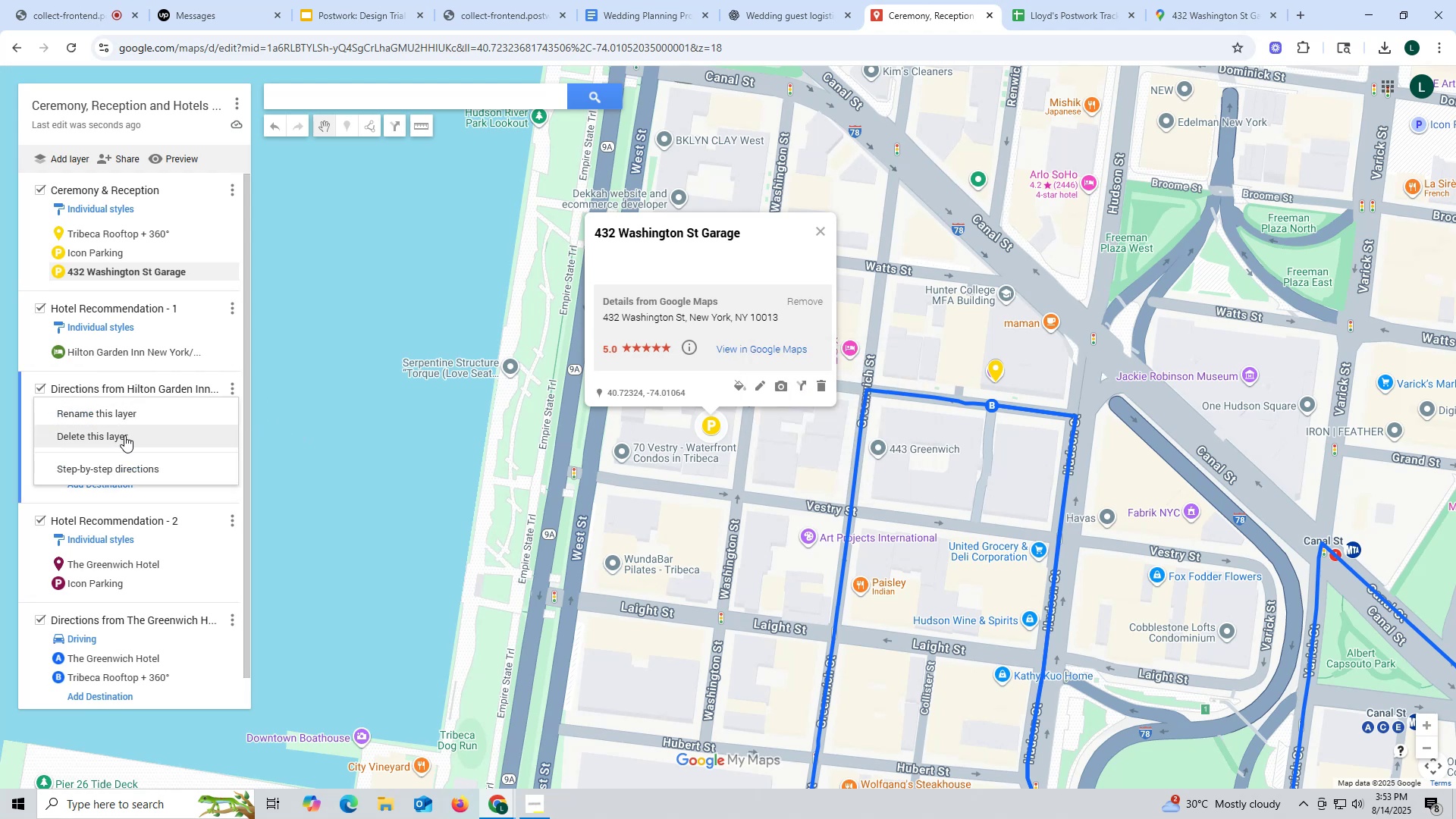 
left_click([124, 435])
 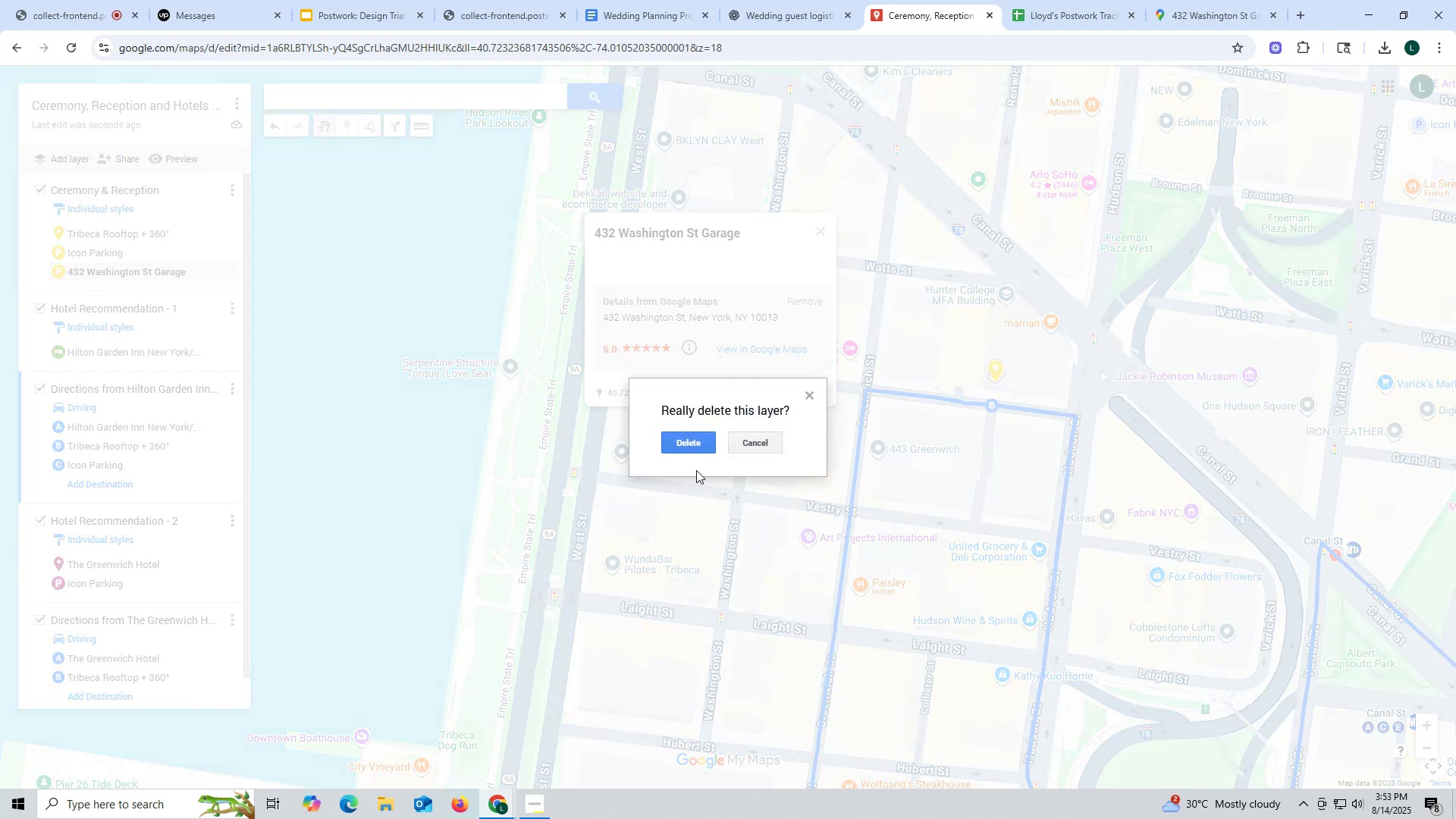 
left_click([677, 444])
 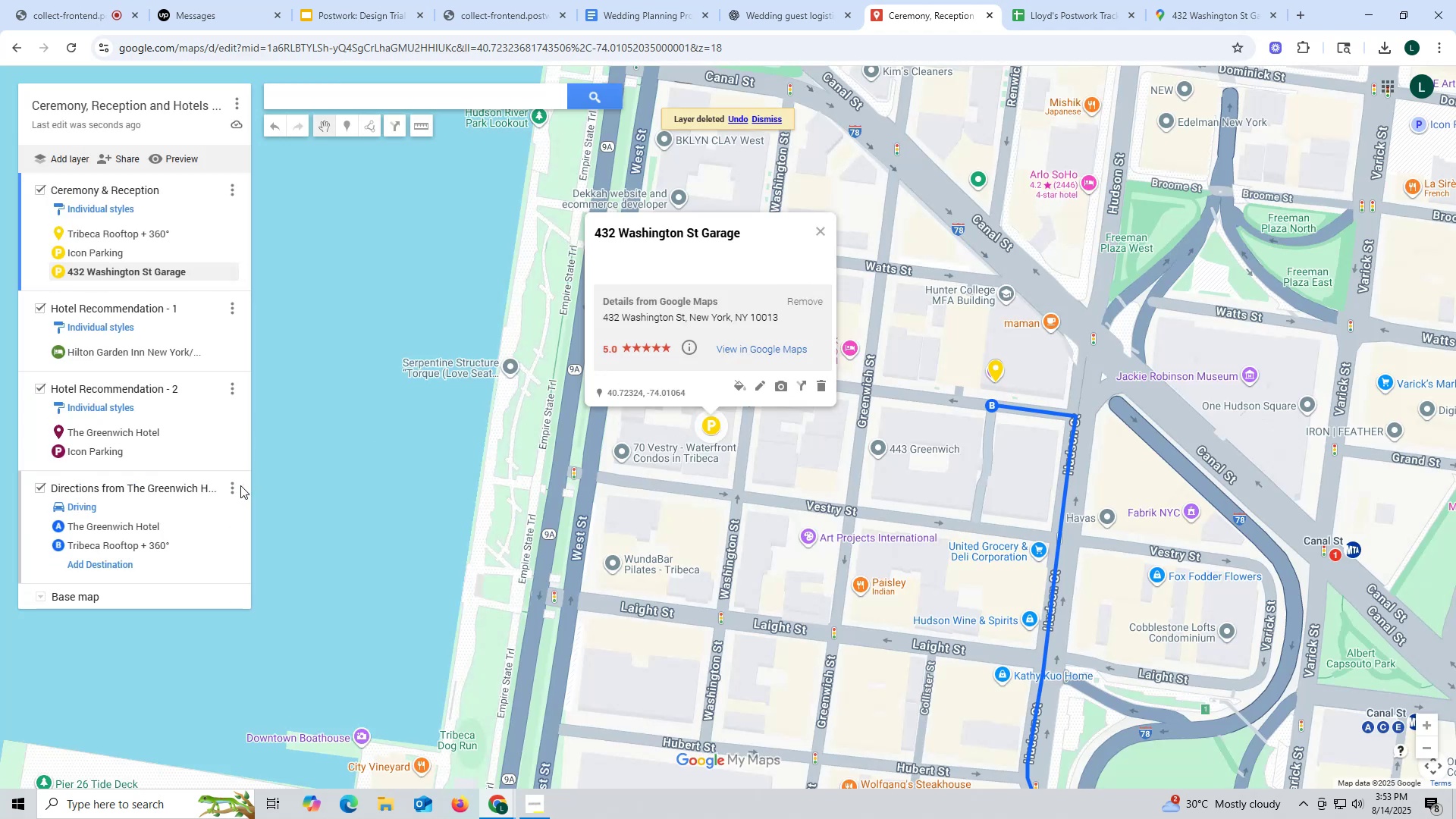 
left_click([231, 486])
 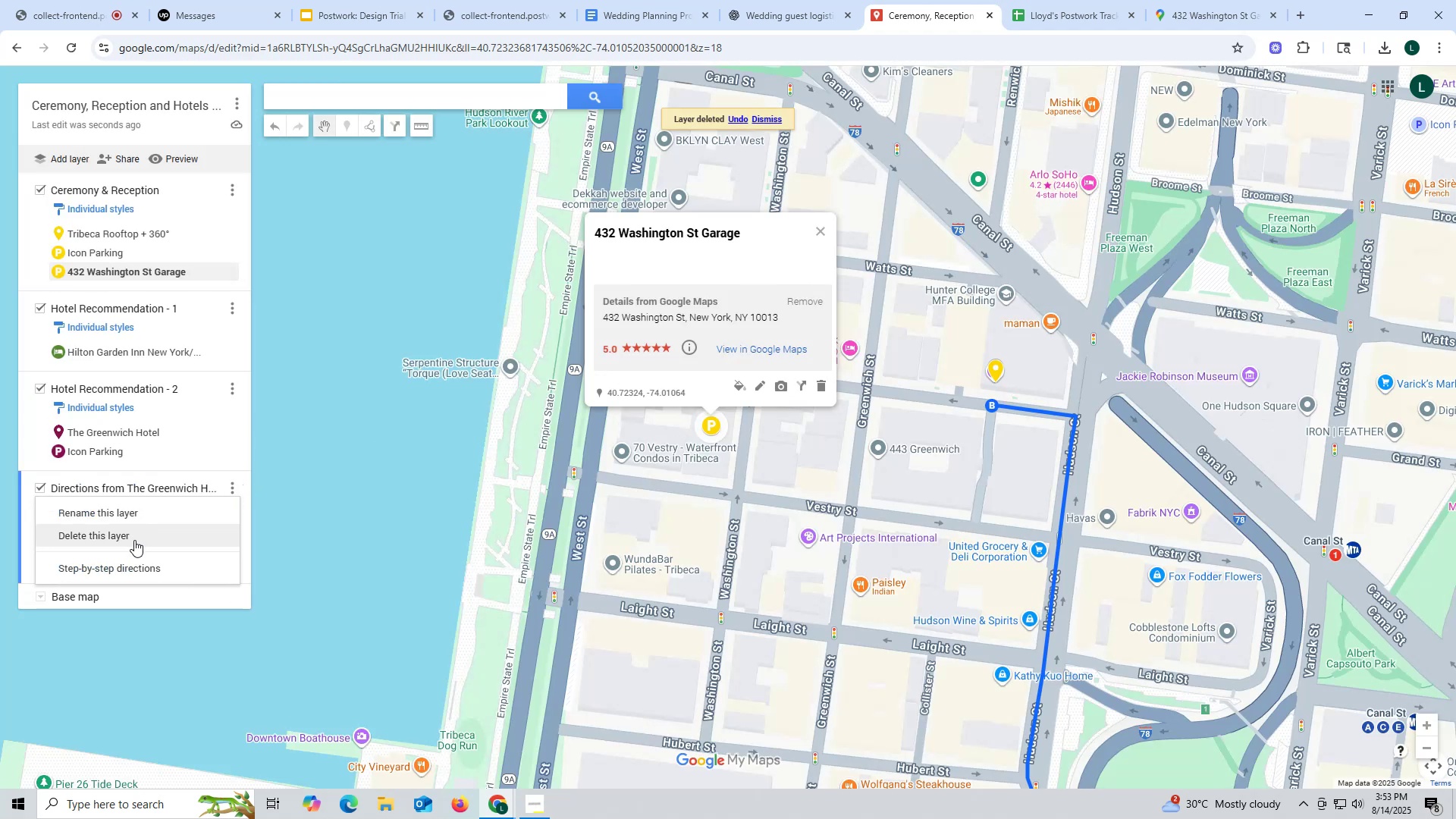 
left_click([134, 540])
 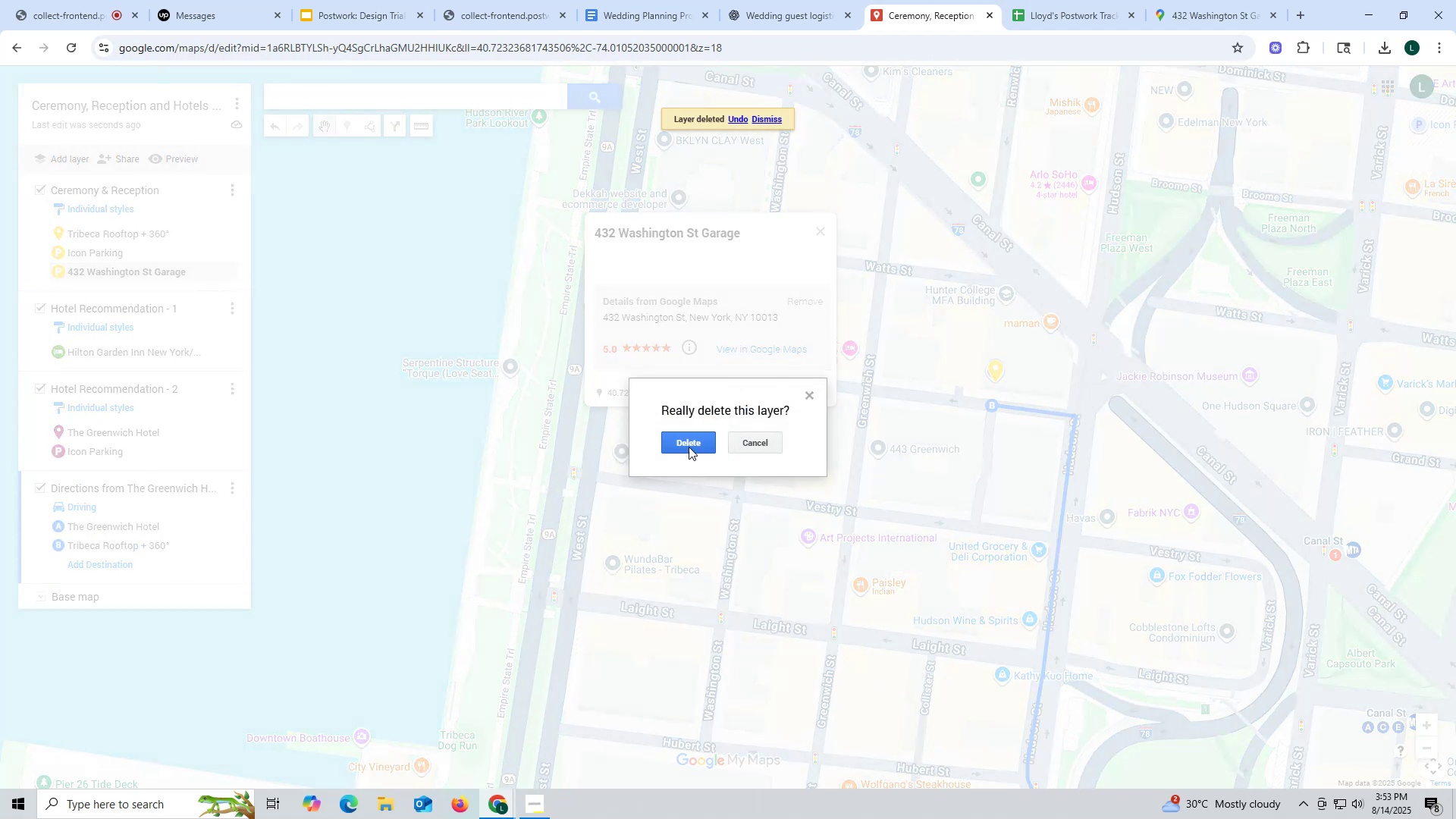 
left_click([690, 444])
 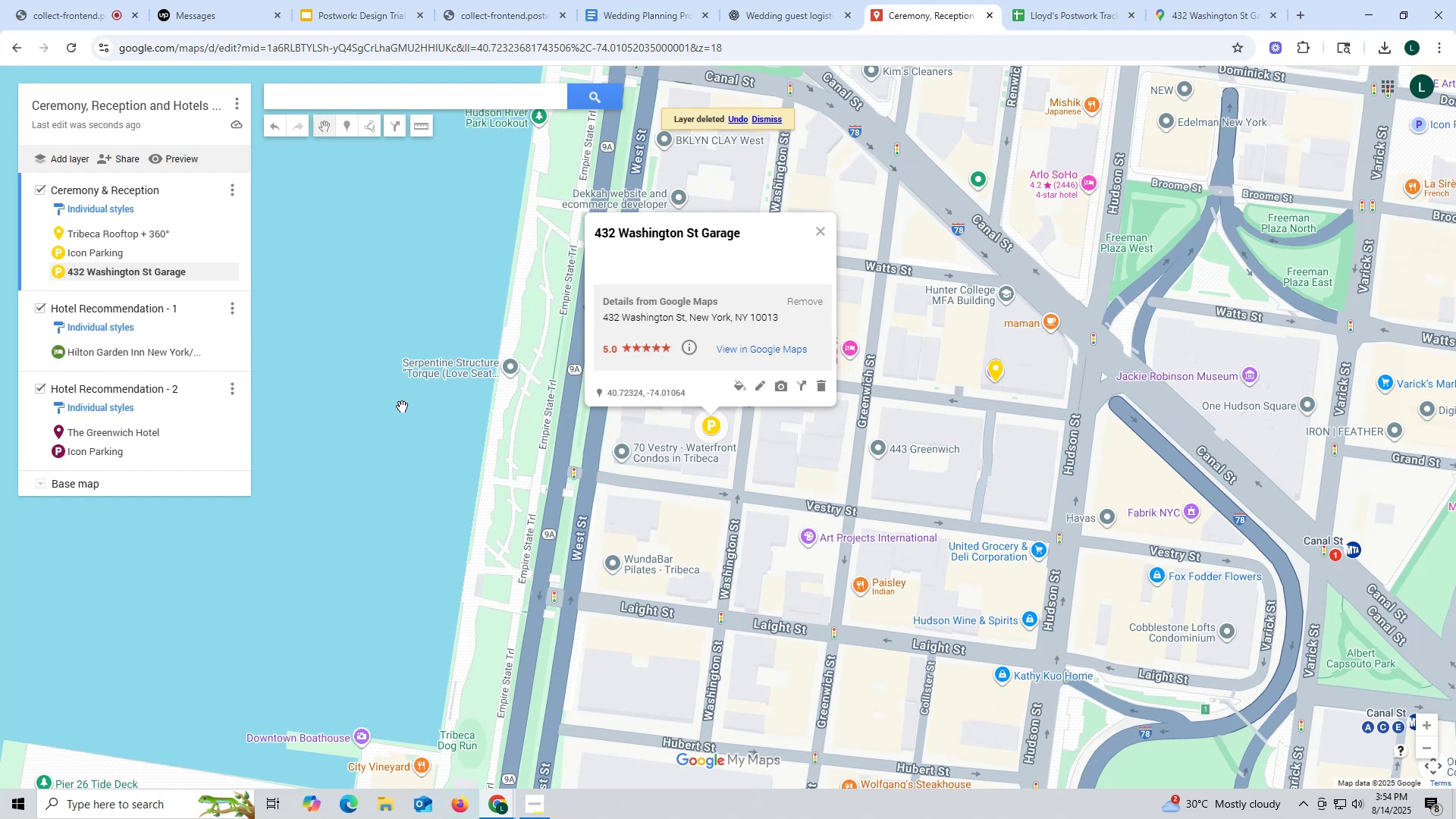 
wait(6.81)
 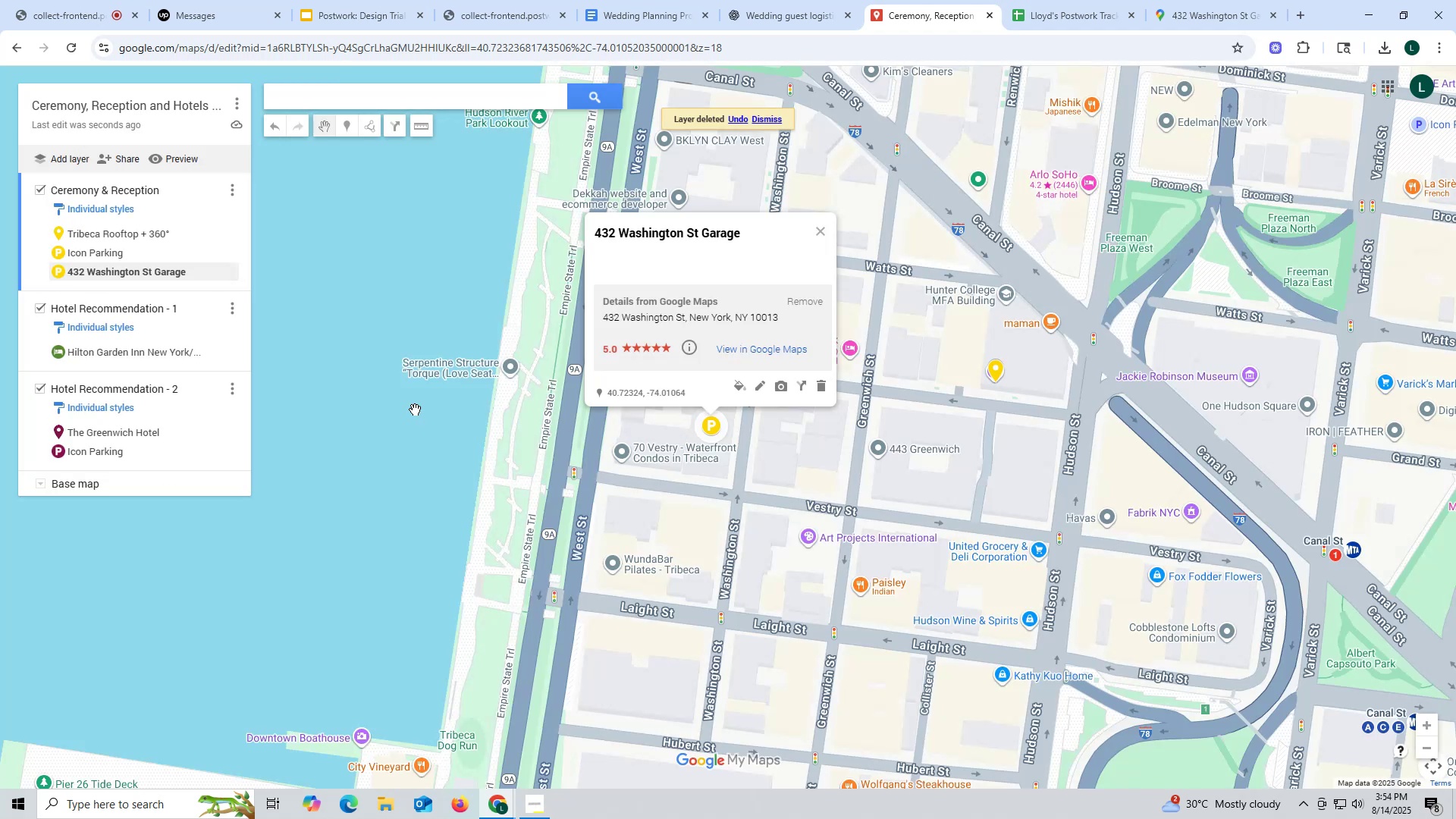 
mouse_move([215, 361])
 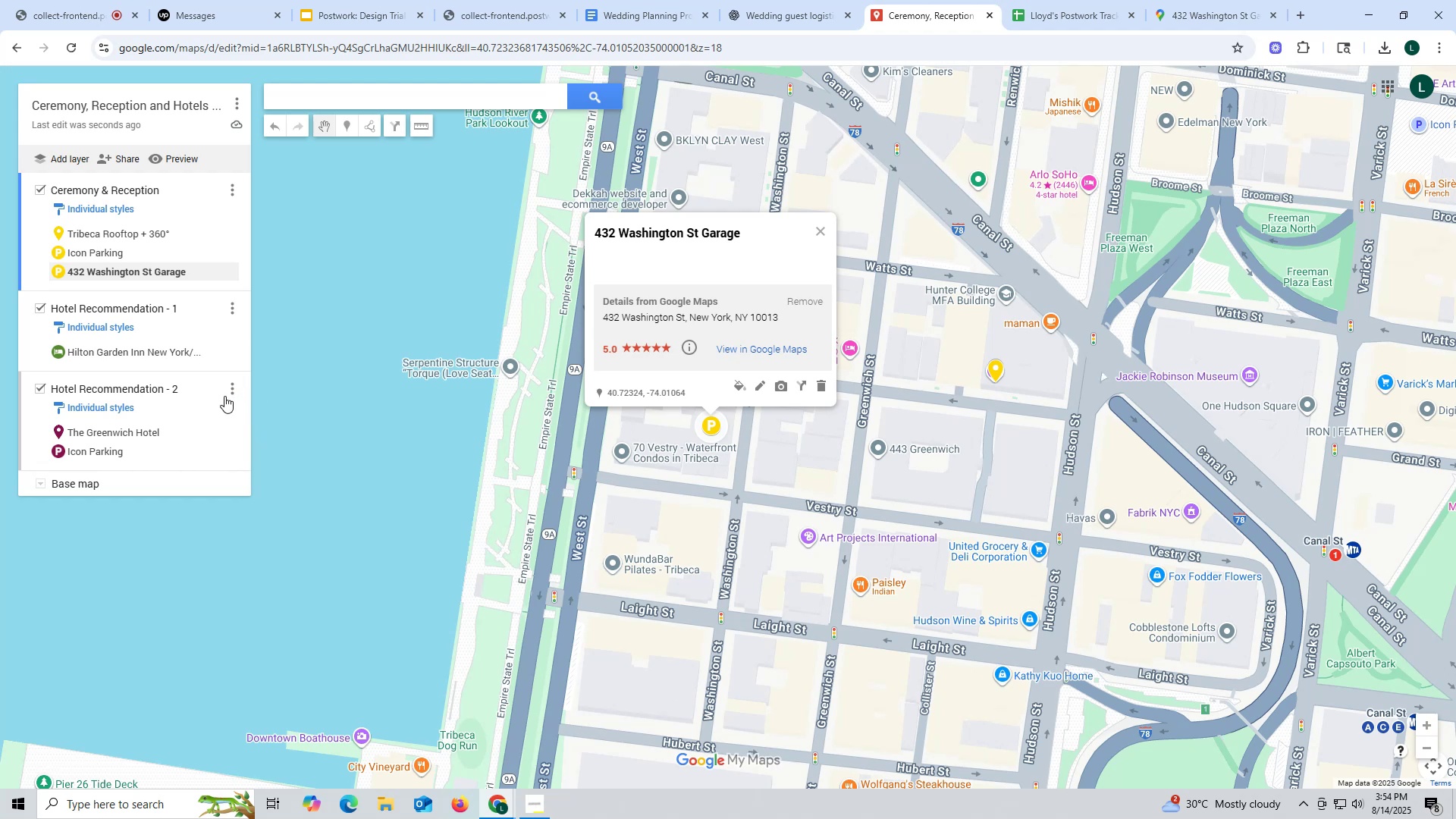 
wait(20.35)
 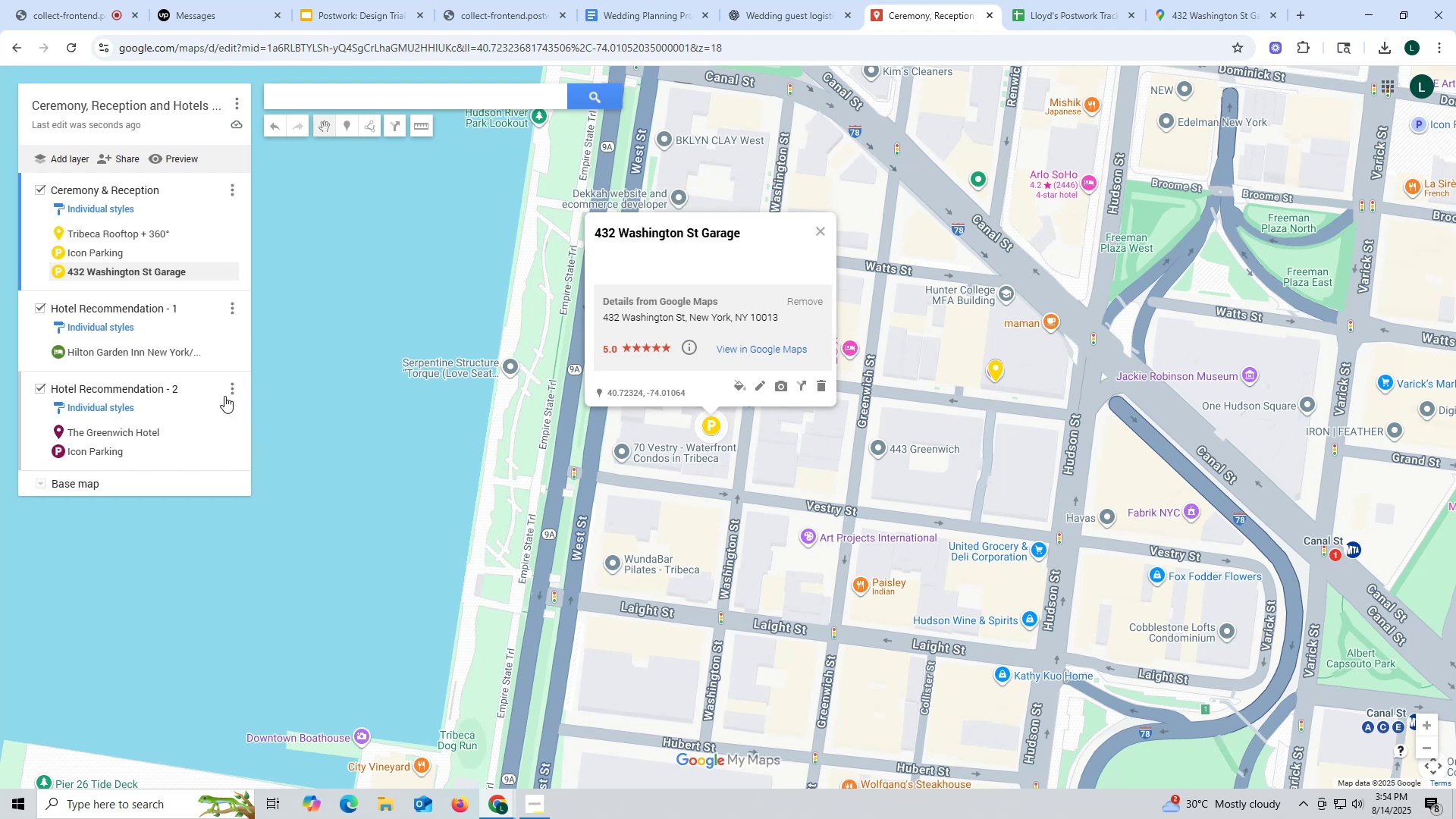 
left_click_drag(start_coordinate=[1169, 358], to_coordinate=[962, 301])
 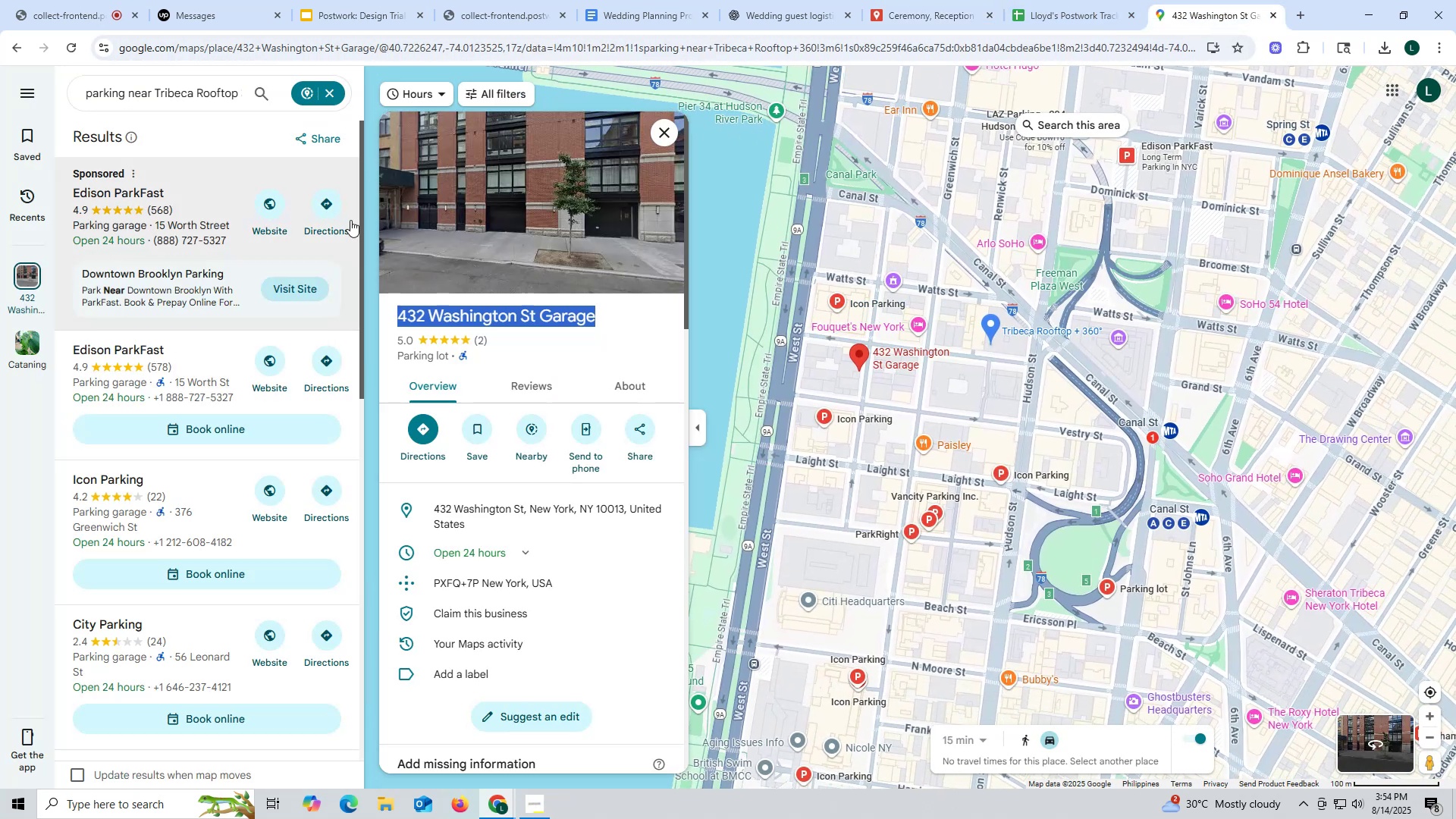 
right_click([466, 193])
 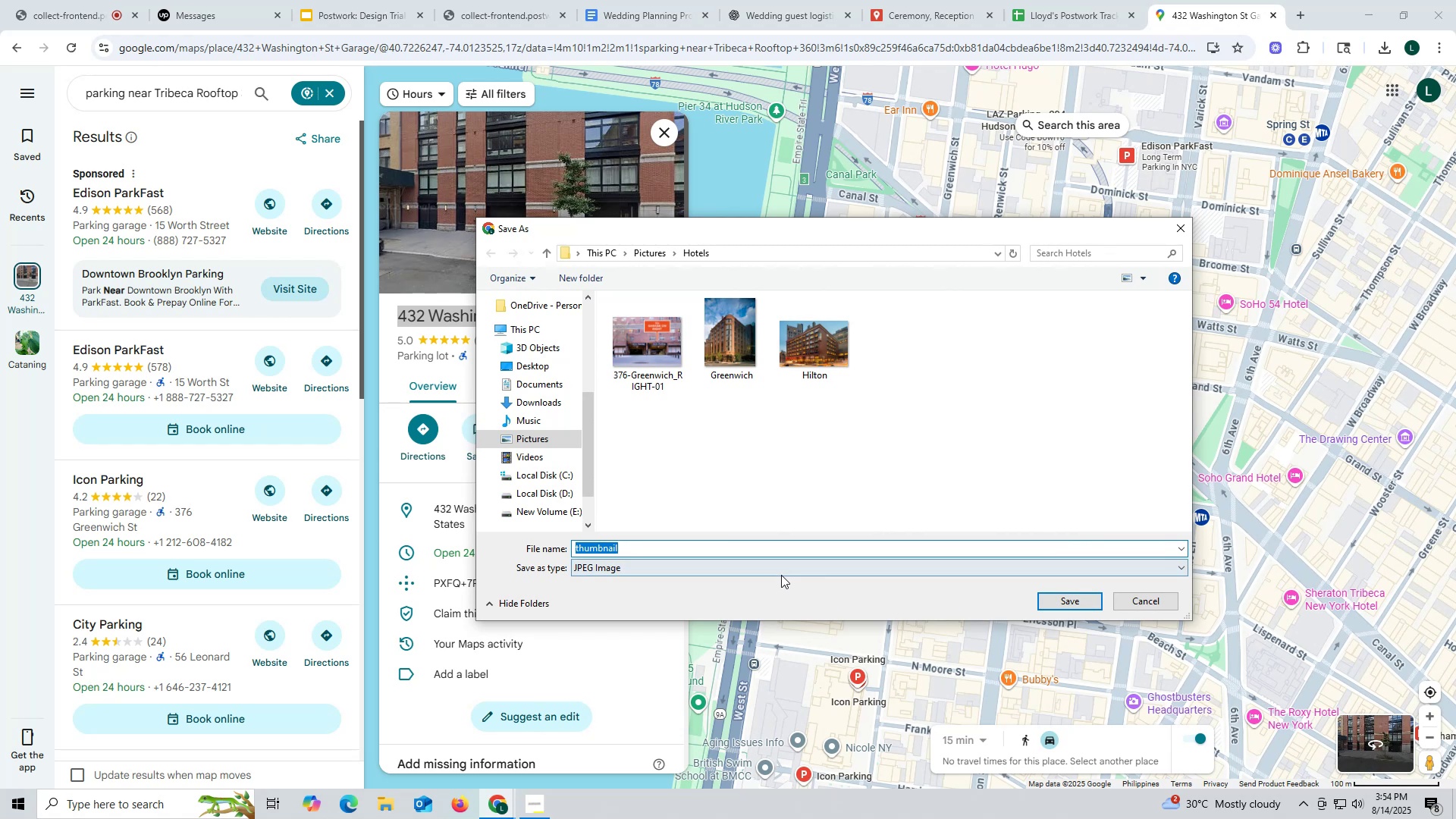 
wait(5.7)
 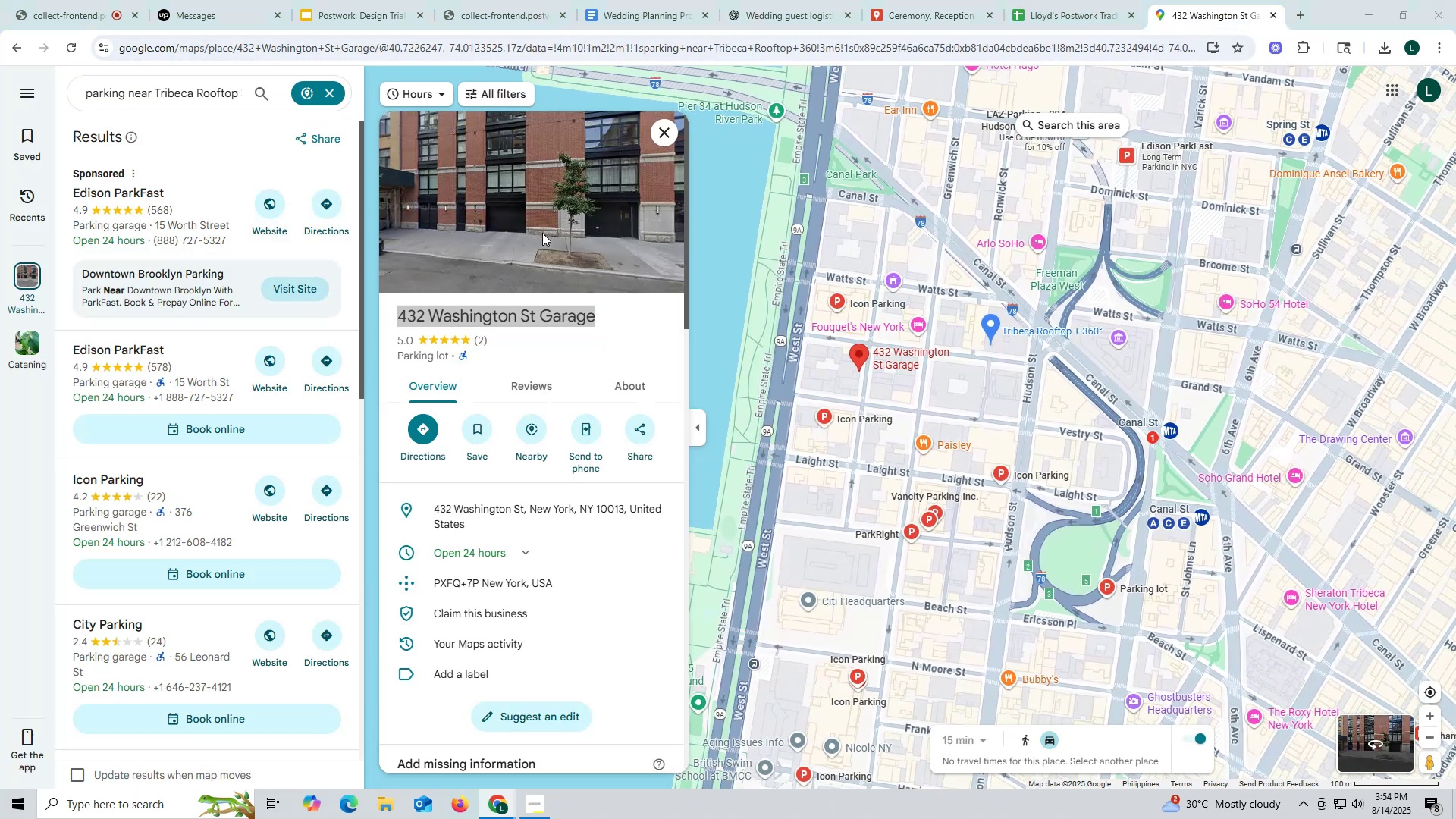 
left_click([918, 18])
 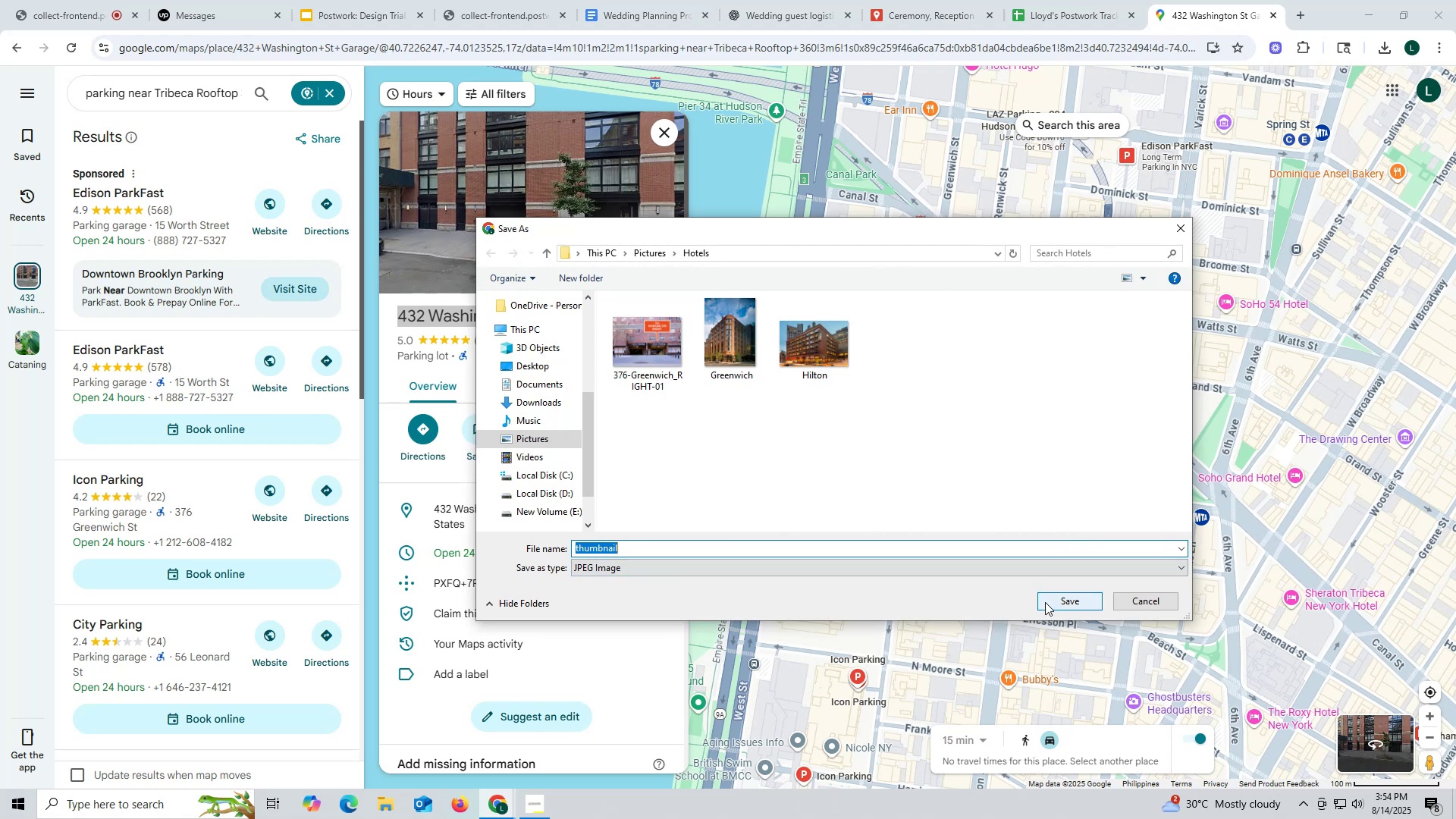 
wait(11.99)
 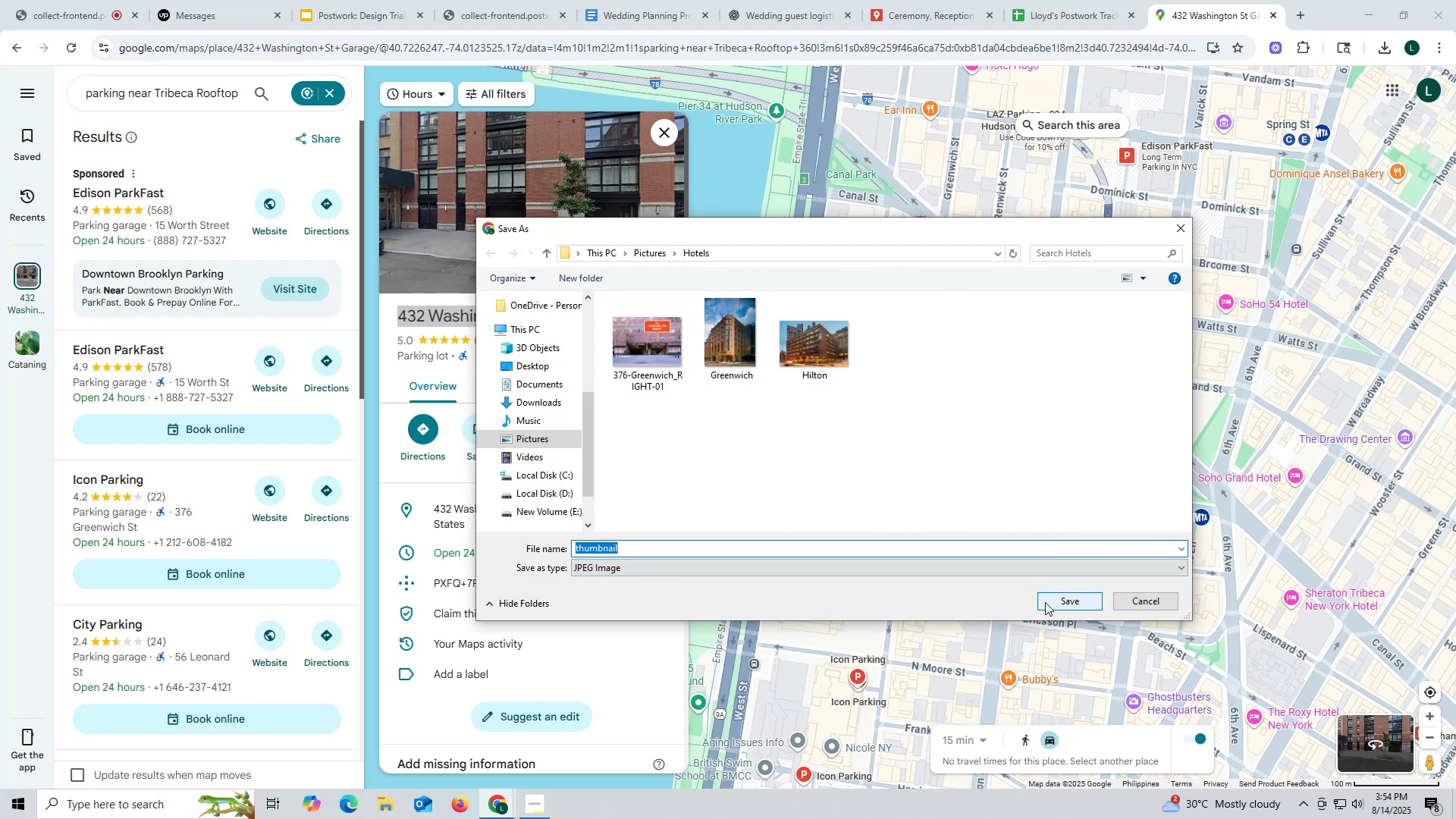 
type(432)
 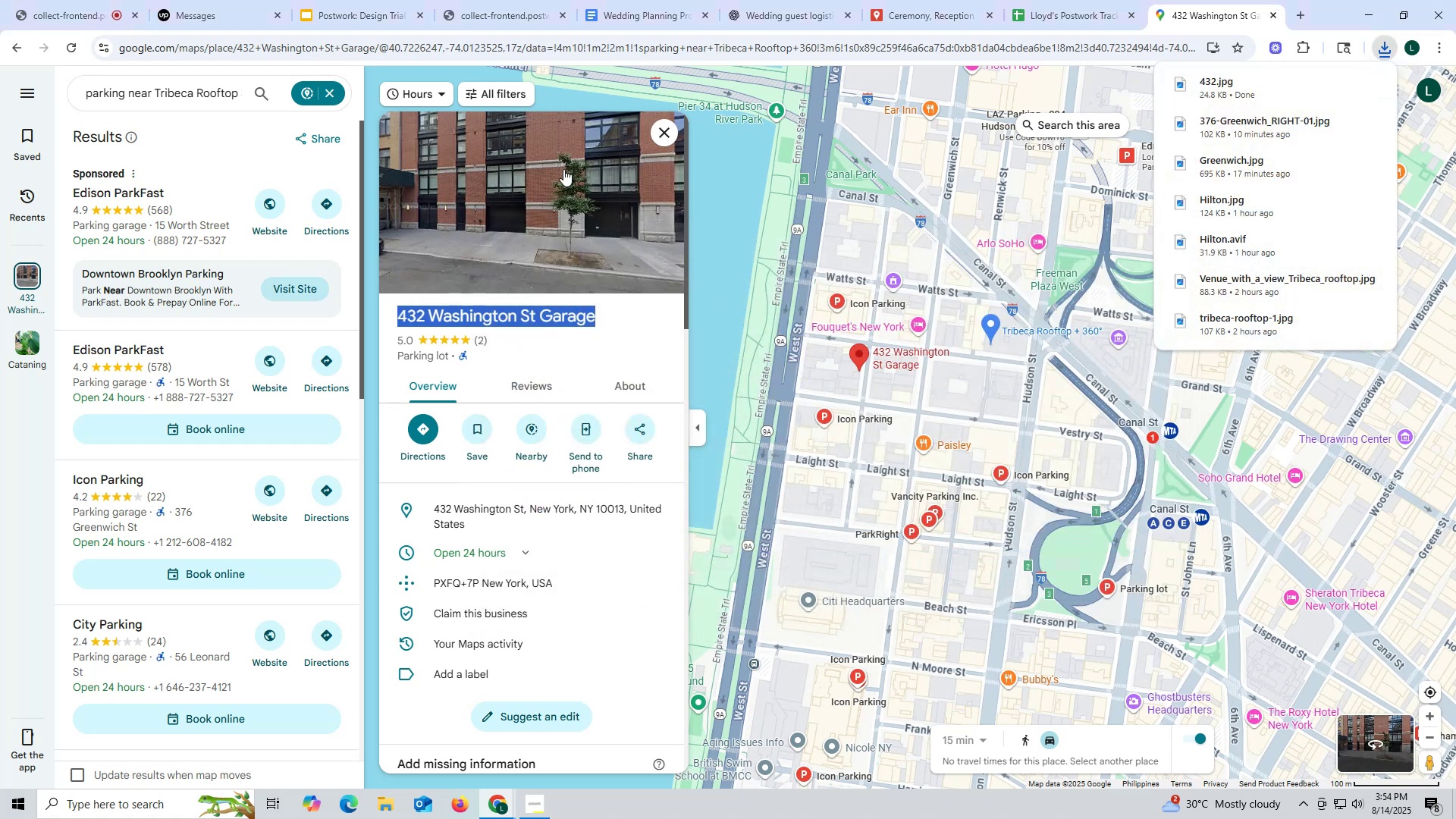 
left_click([922, 14])
 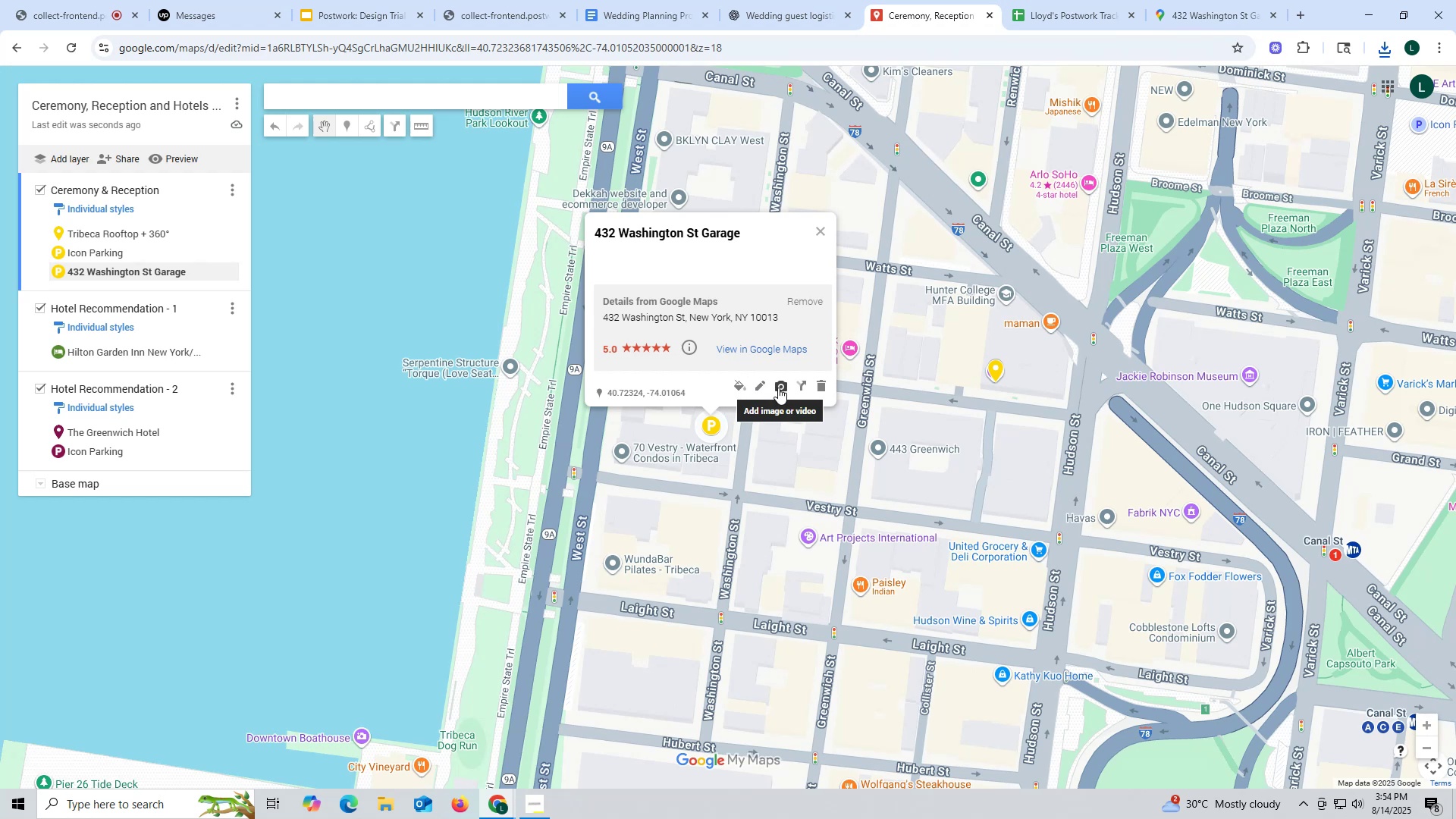 
left_click([778, 388])
 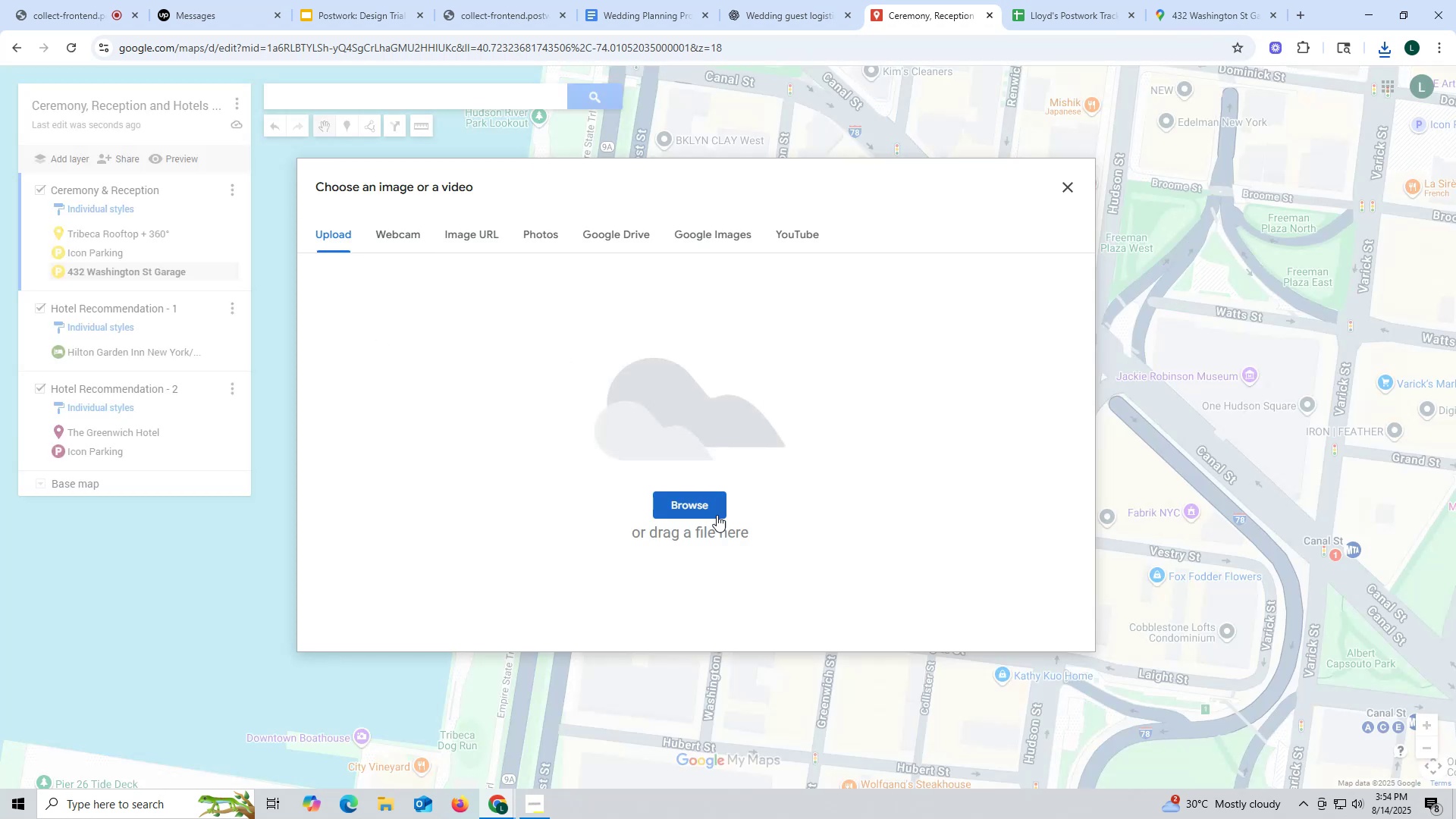 
left_click([705, 506])
 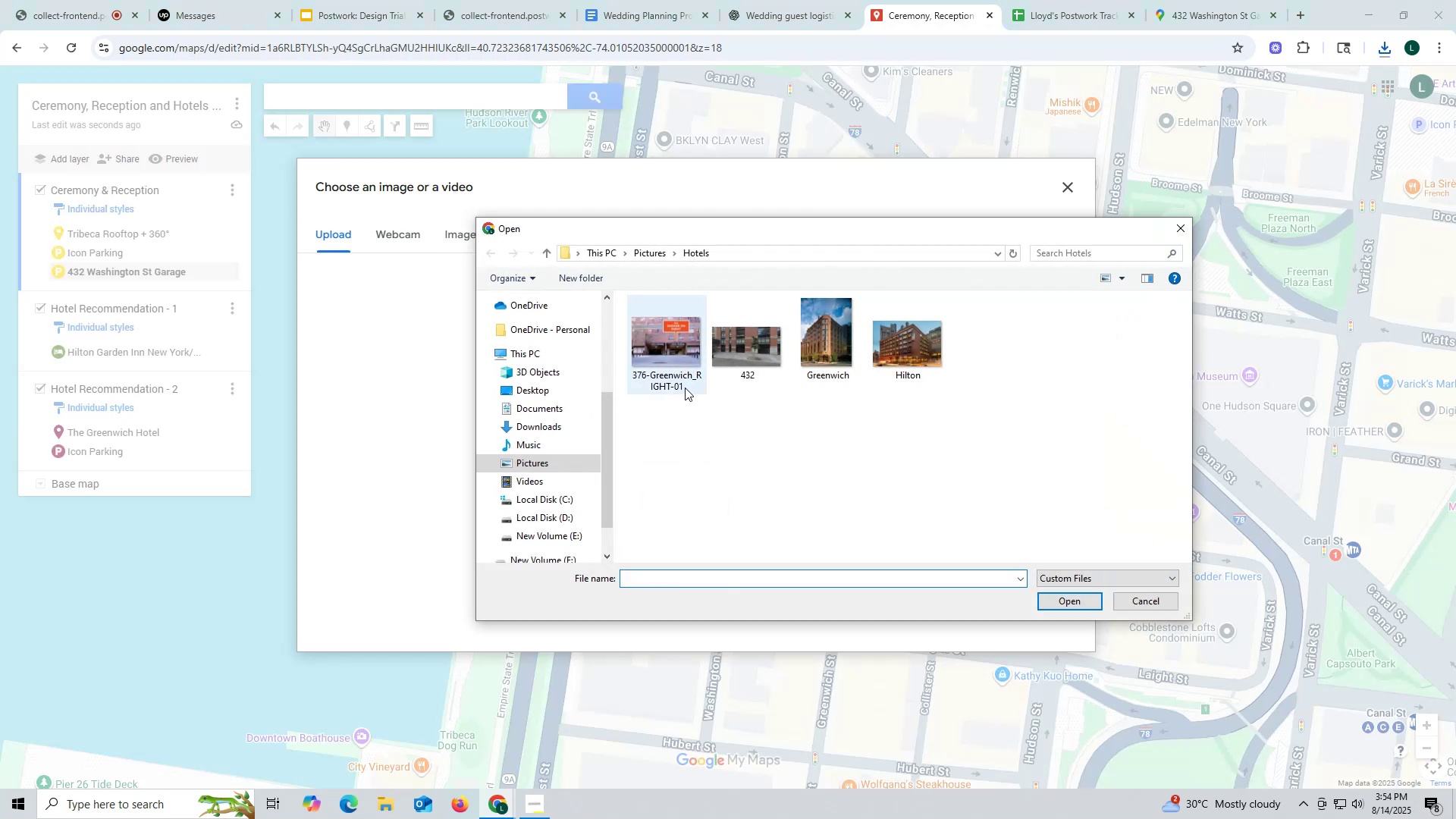 
left_click([758, 366])
 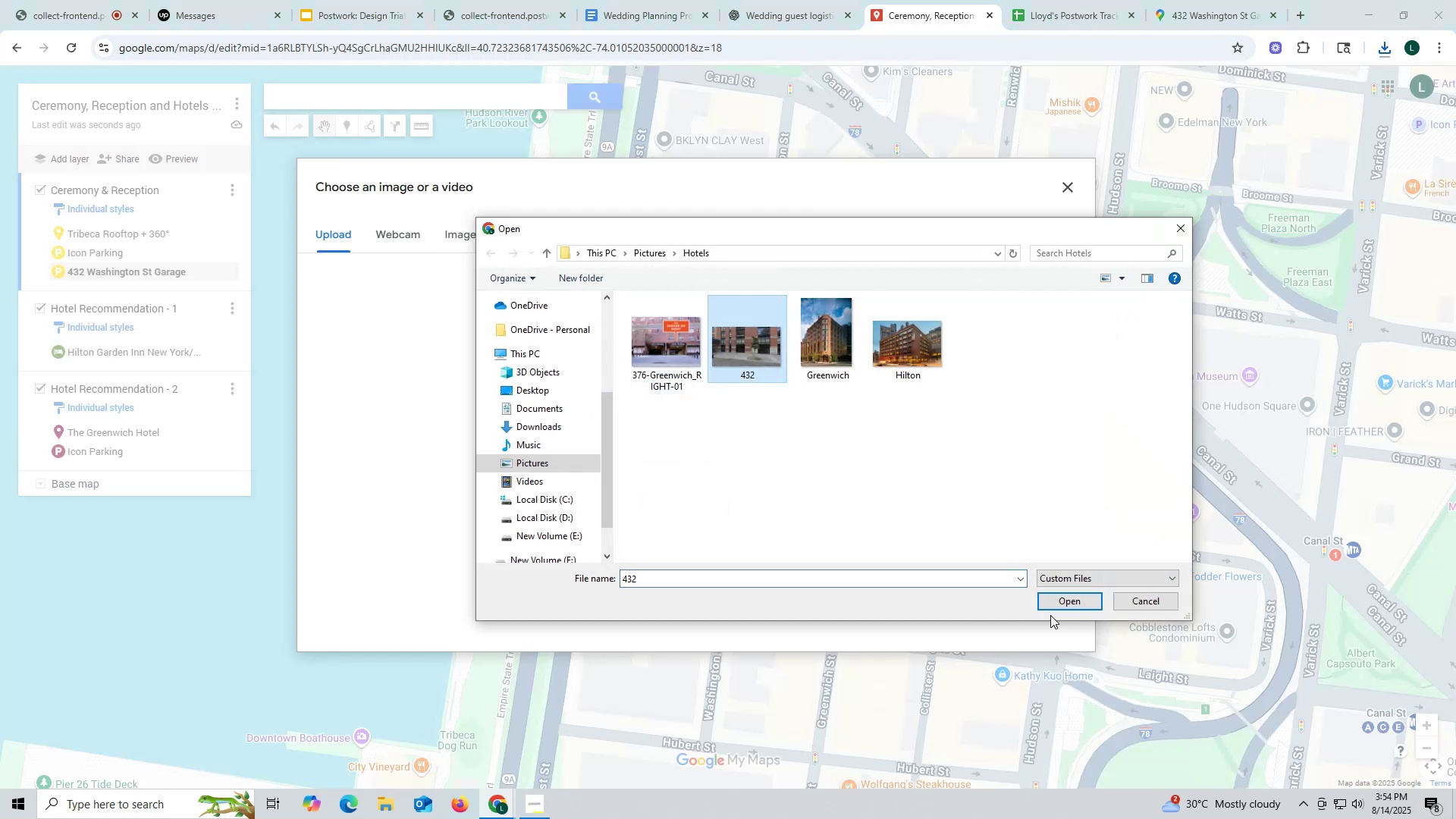 
left_click([1062, 603])
 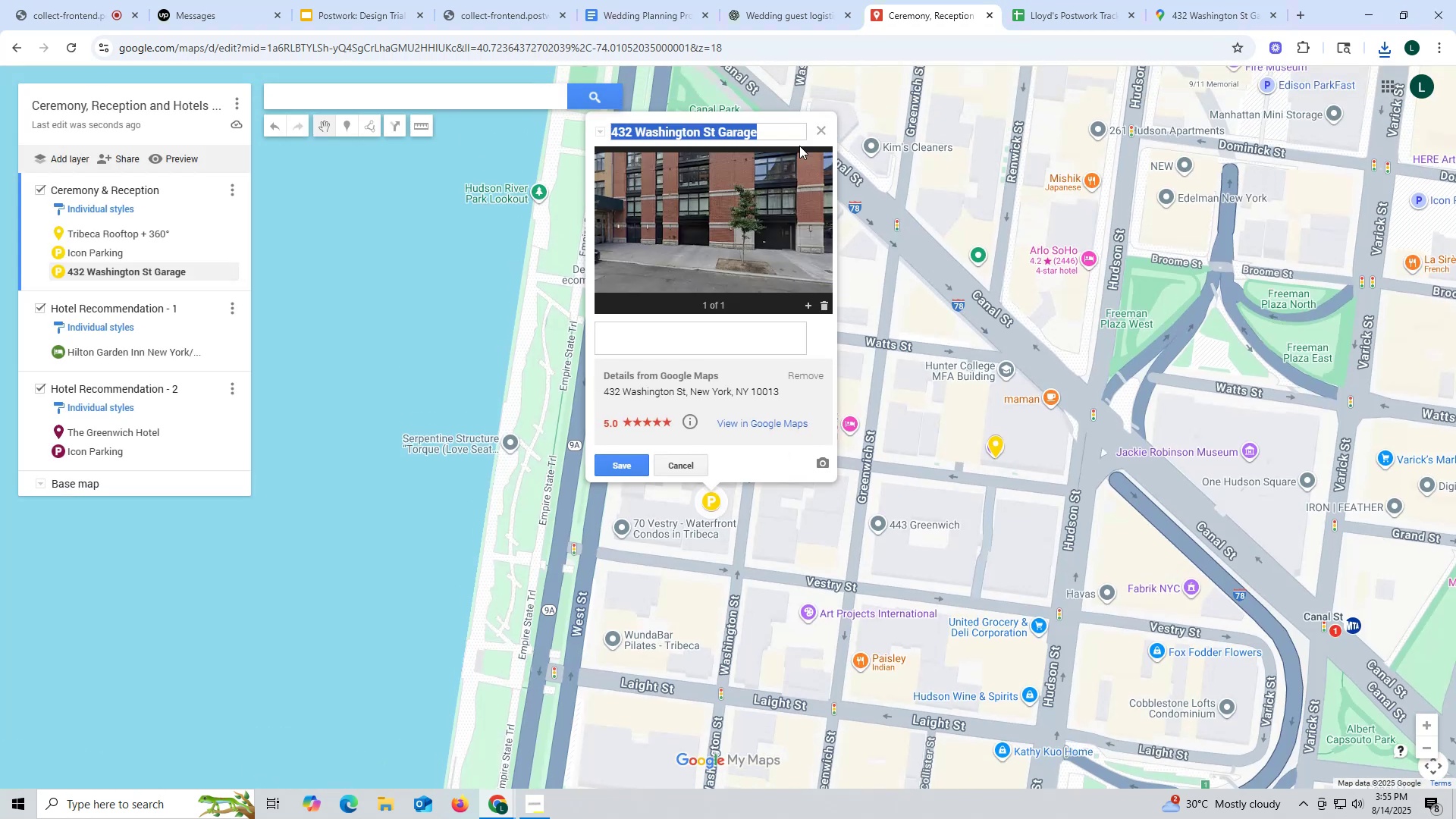 
left_click([601, 468])
 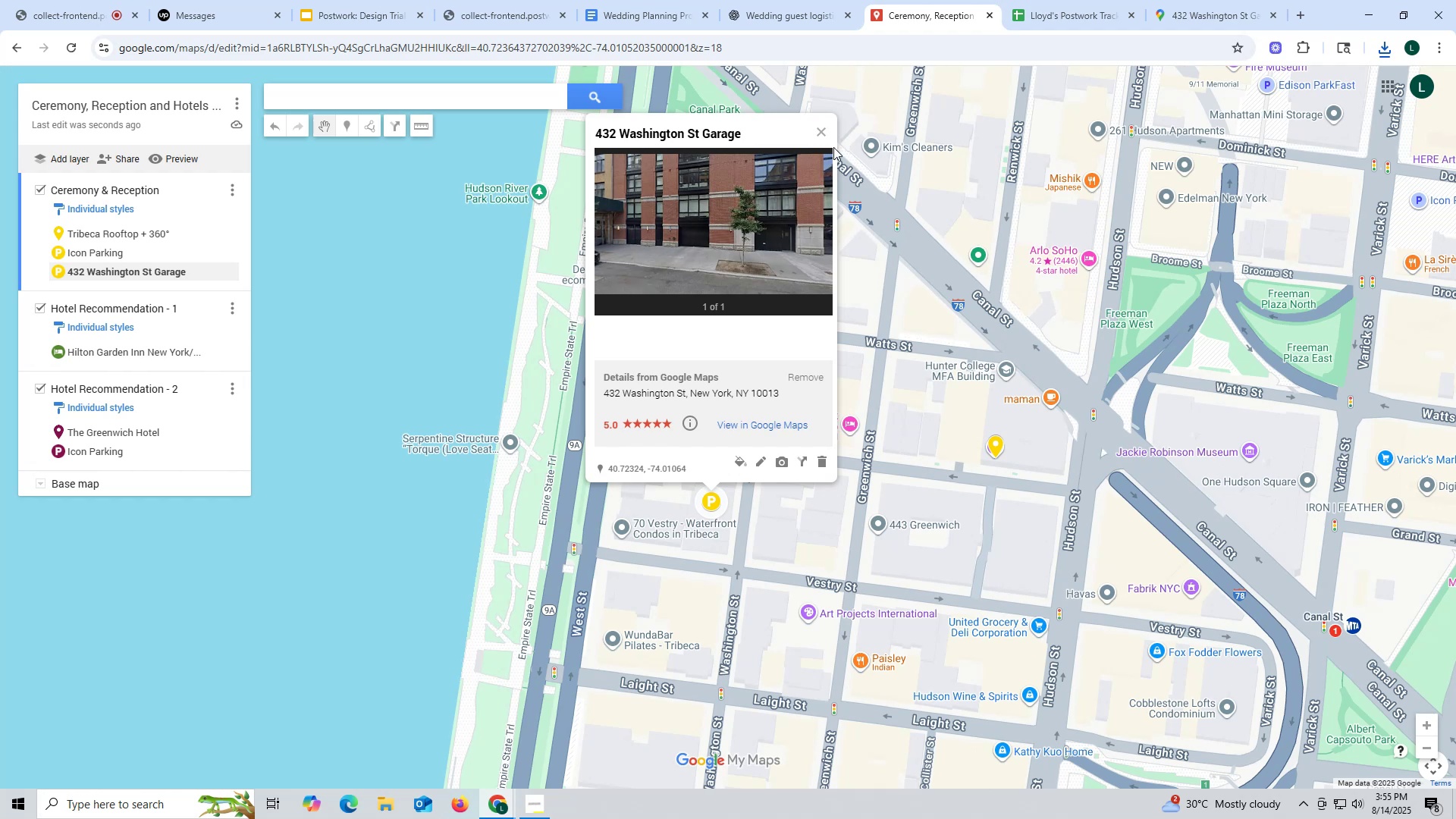 
left_click([825, 137])
 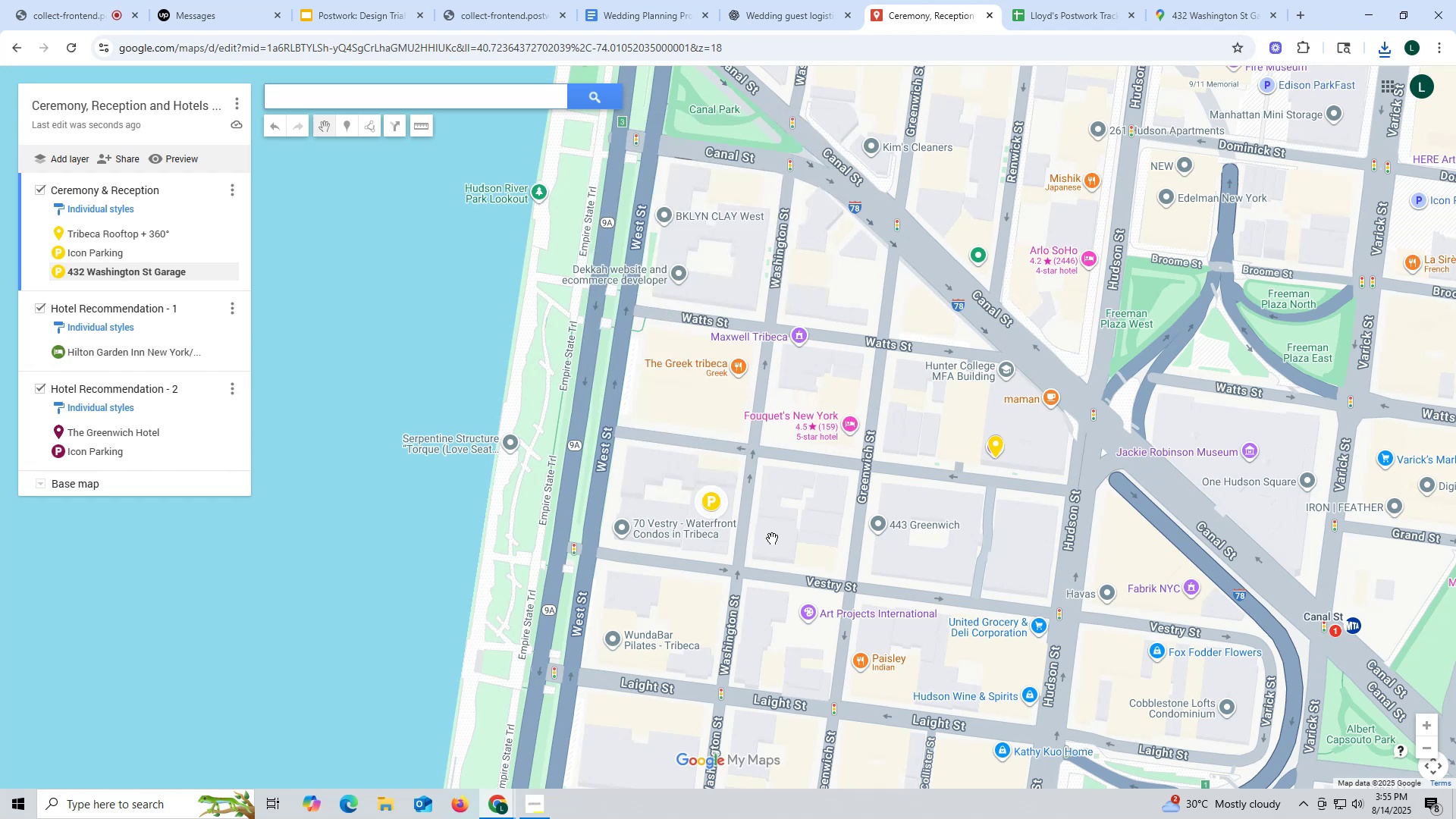 
left_click_drag(start_coordinate=[790, 531], to_coordinate=[711, 384])
 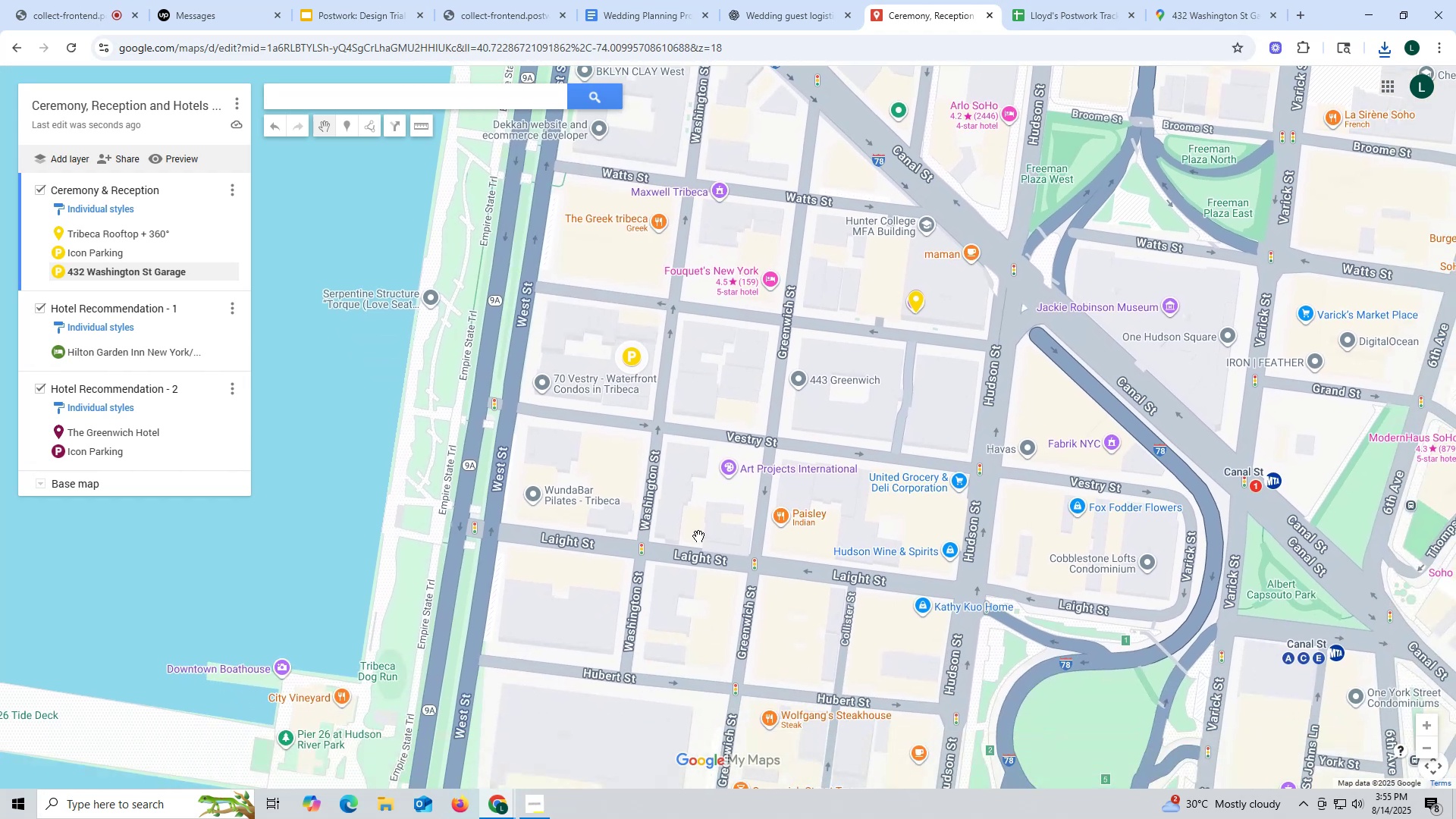 
left_click_drag(start_coordinate=[695, 538], to_coordinate=[667, 563])
 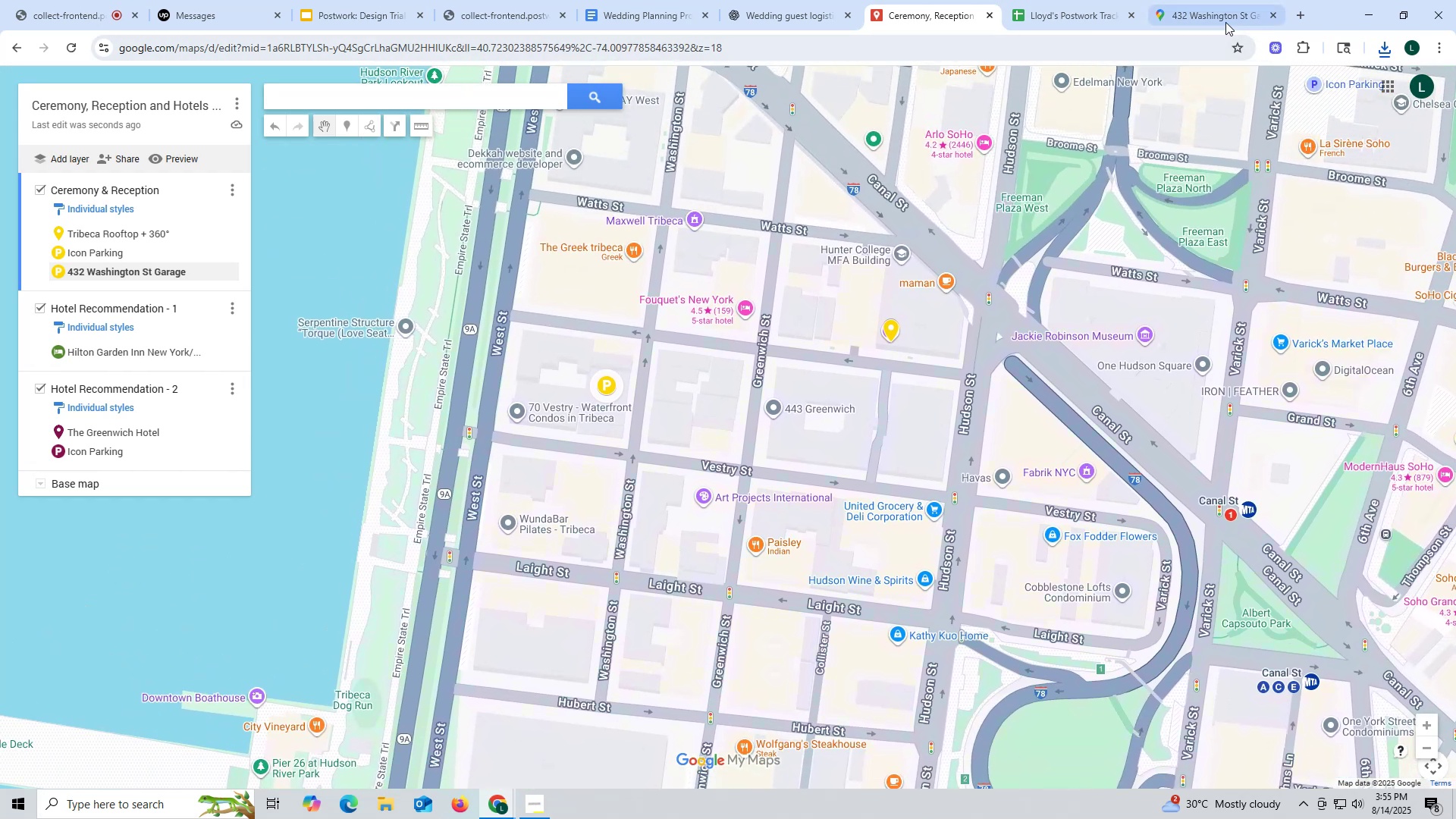 
left_click([1218, 10])
 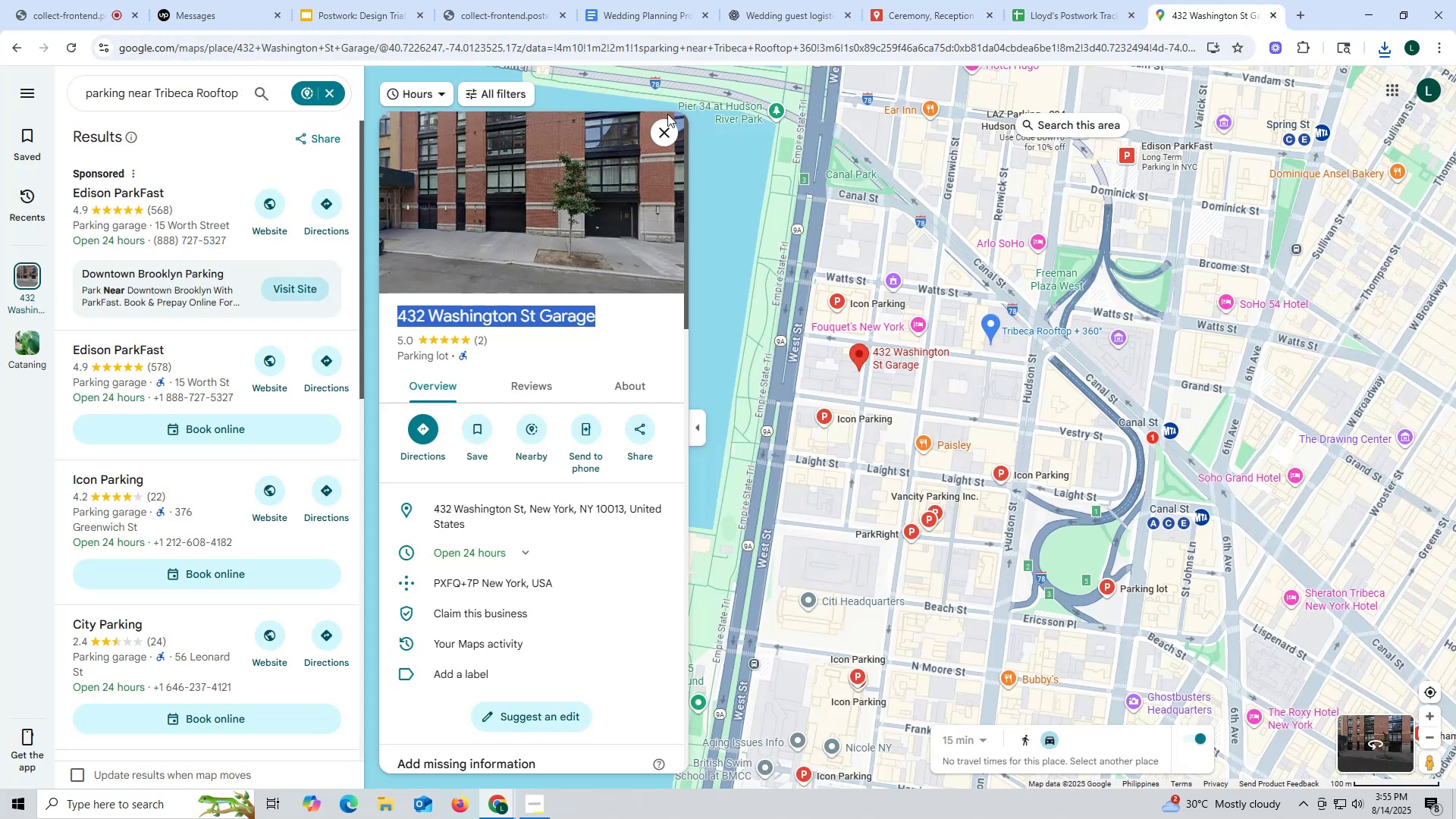 
left_click([664, 124])
 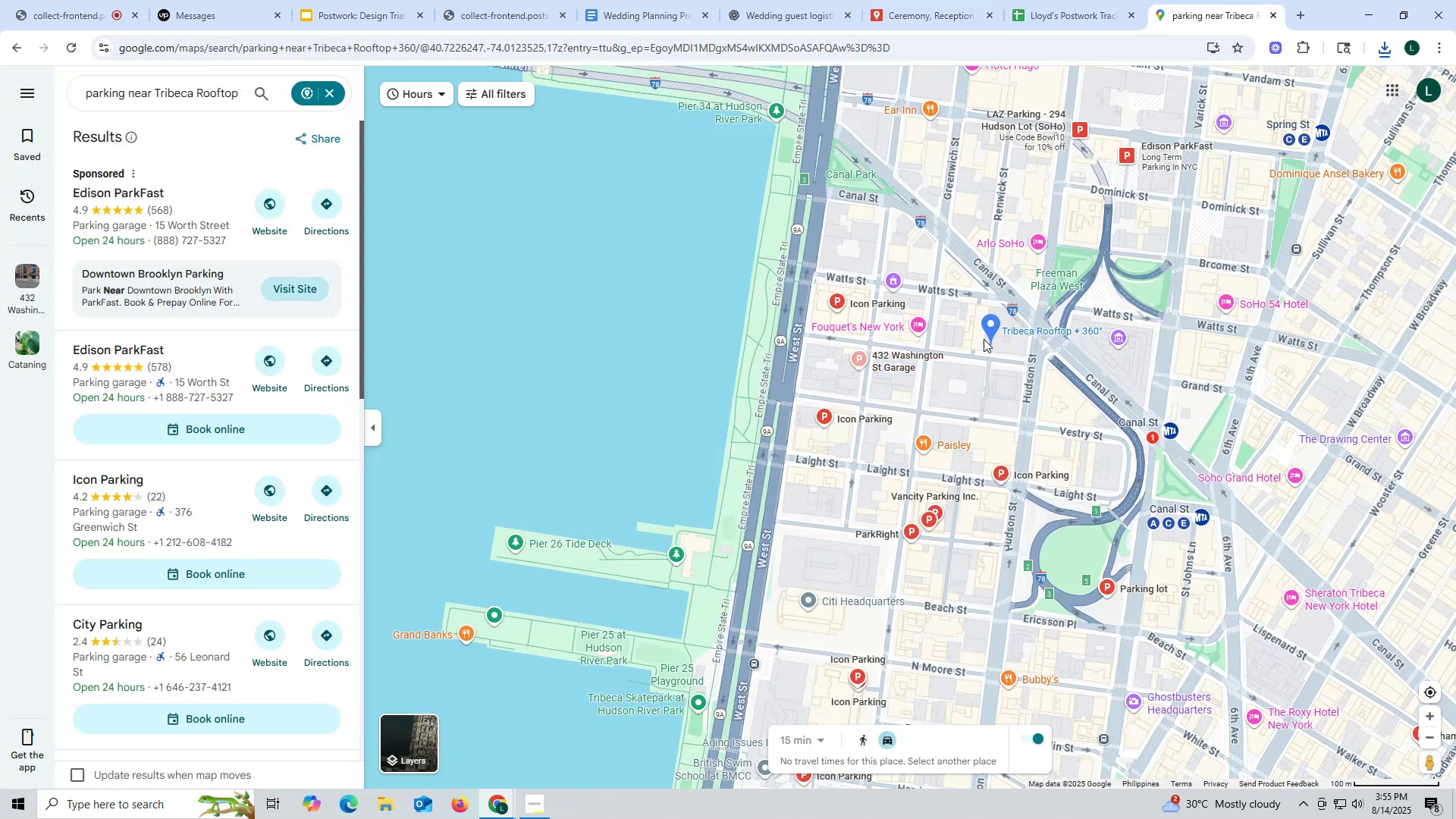 
mouse_move([840, 335])
 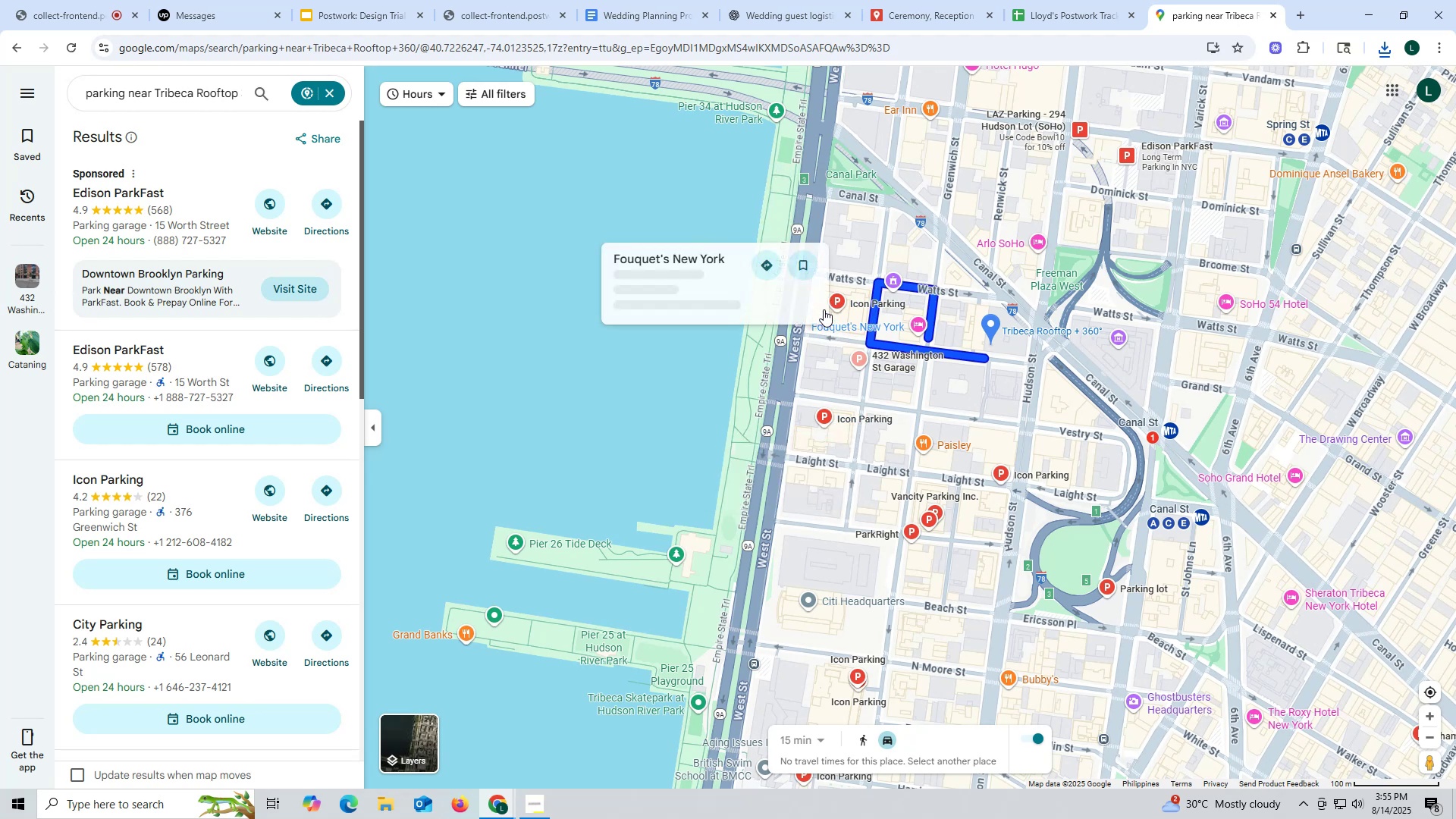 
left_click([835, 303])
 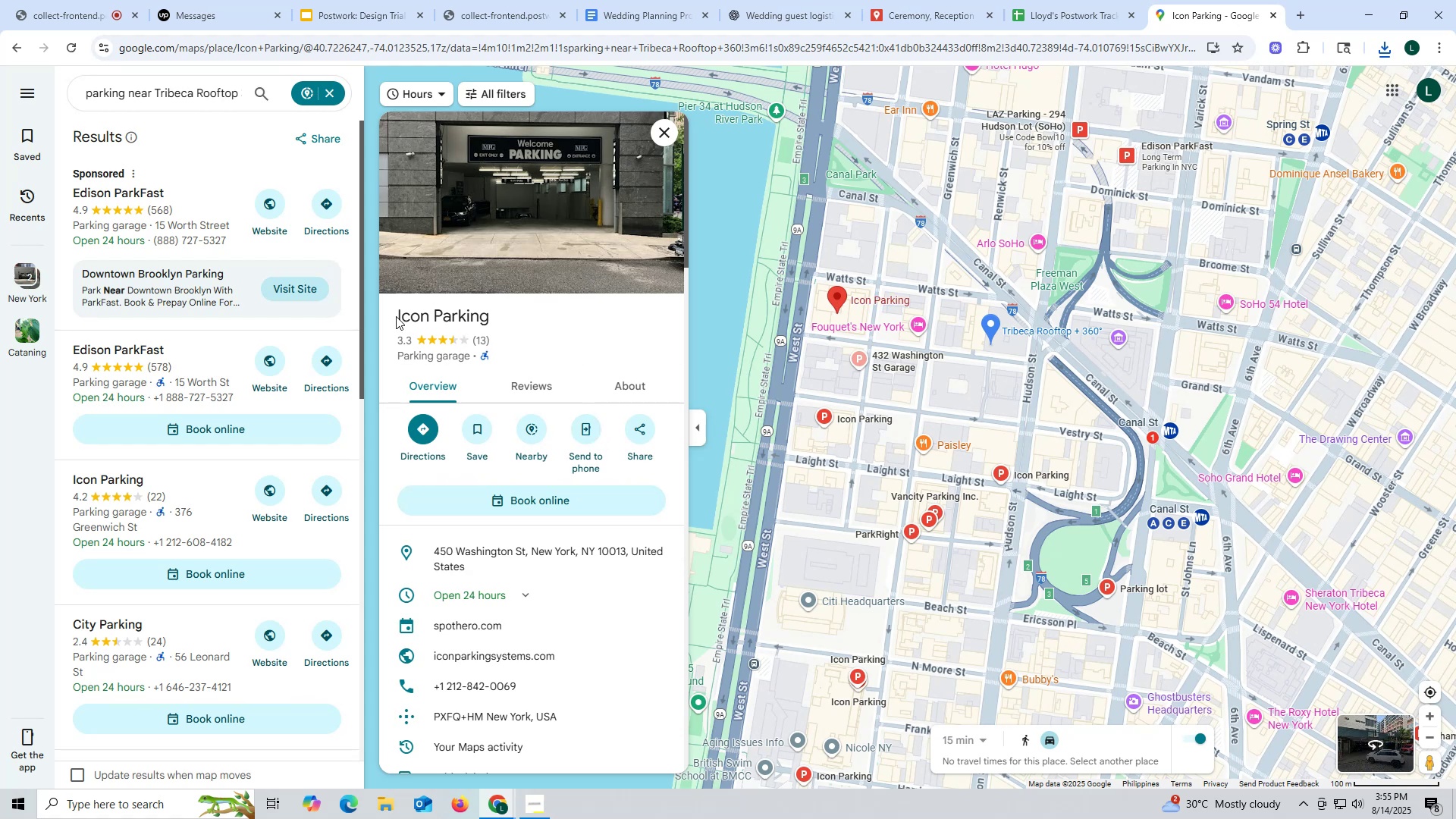 
wait(12.04)
 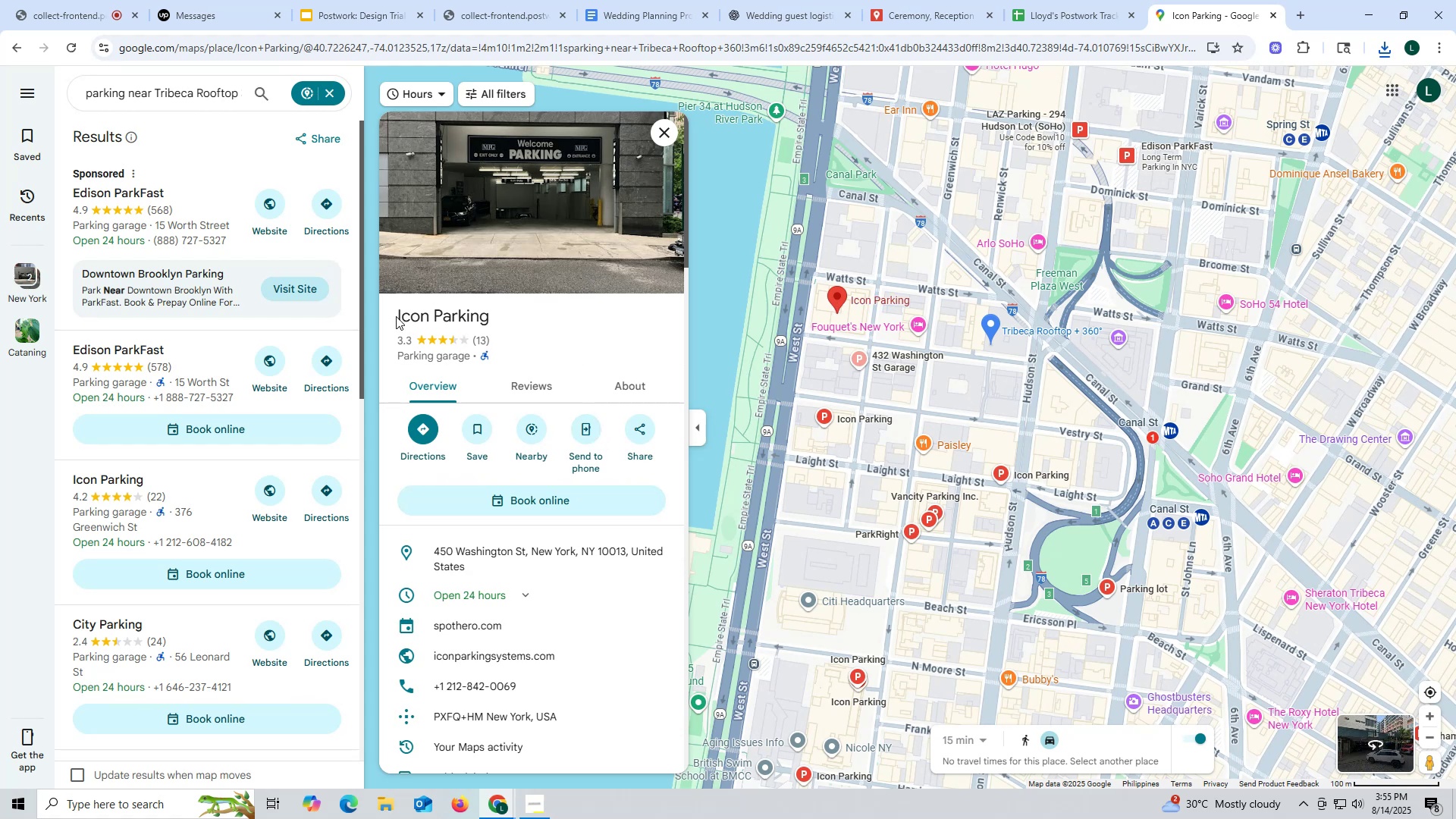 
left_click_drag(start_coordinate=[432, 542], to_coordinate=[473, 565])
 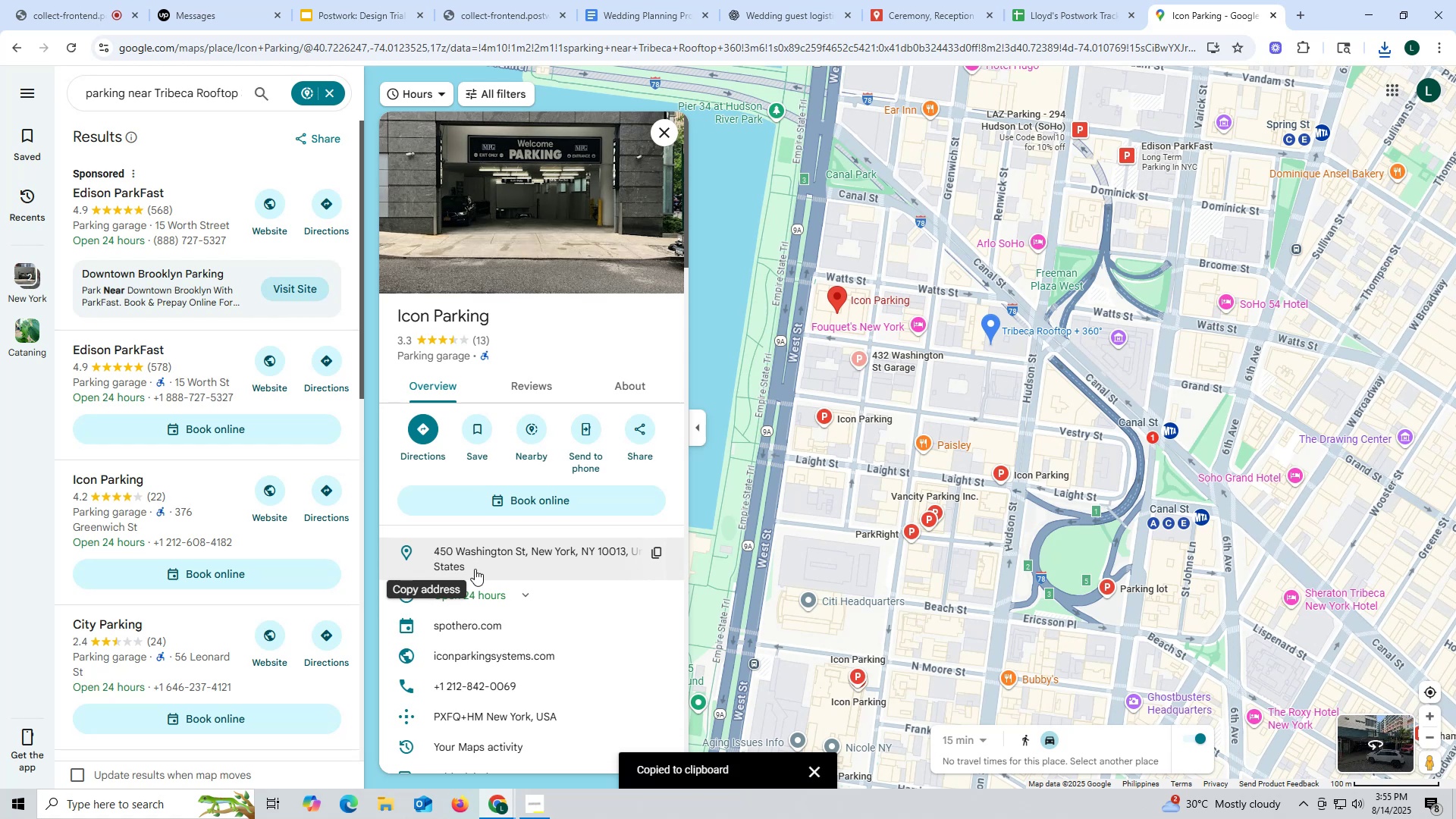 
left_click_drag(start_coordinate=[475, 569], to_coordinate=[430, 553])
 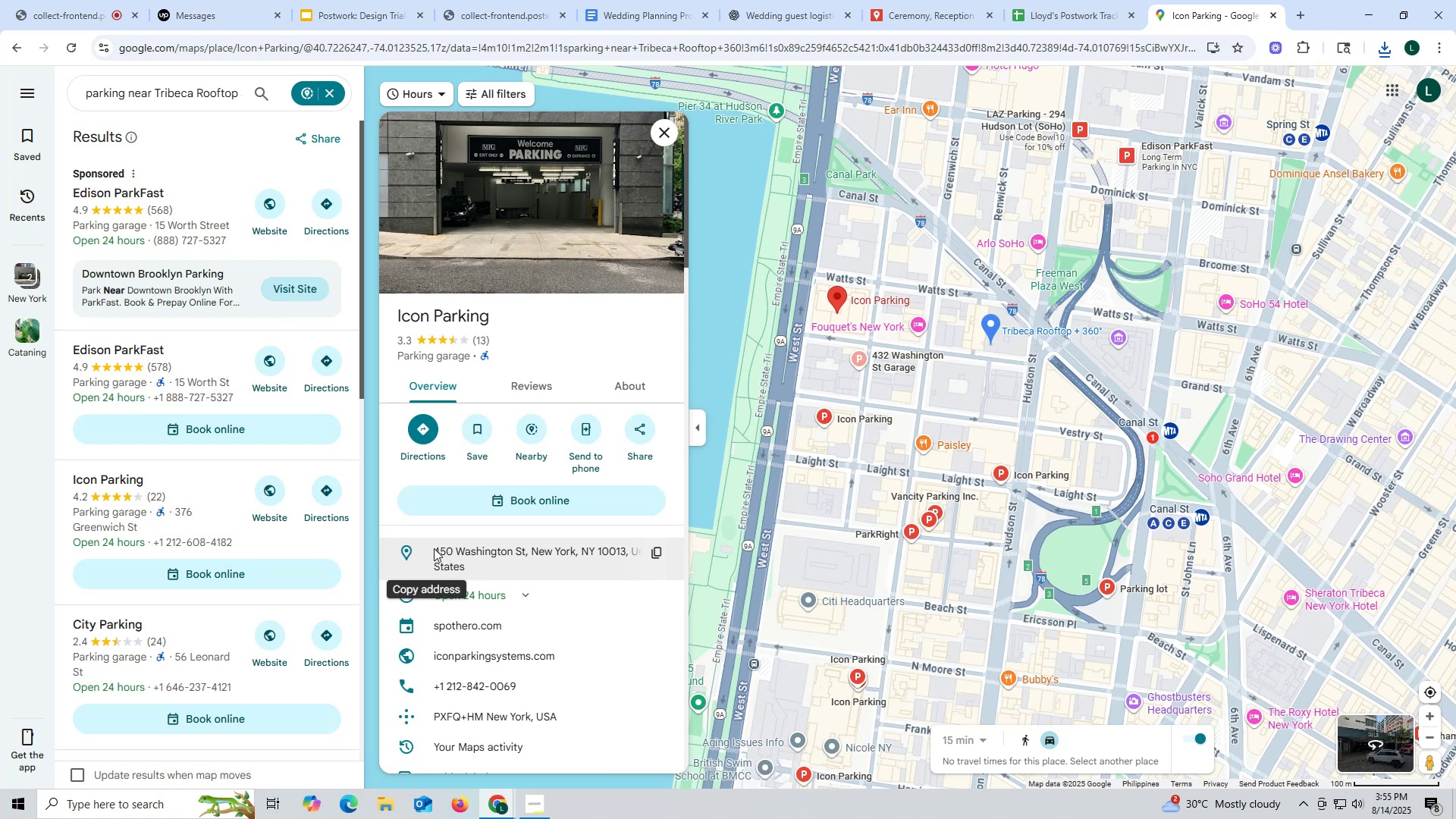 
left_click_drag(start_coordinate=[435, 548], to_coordinate=[461, 566])
 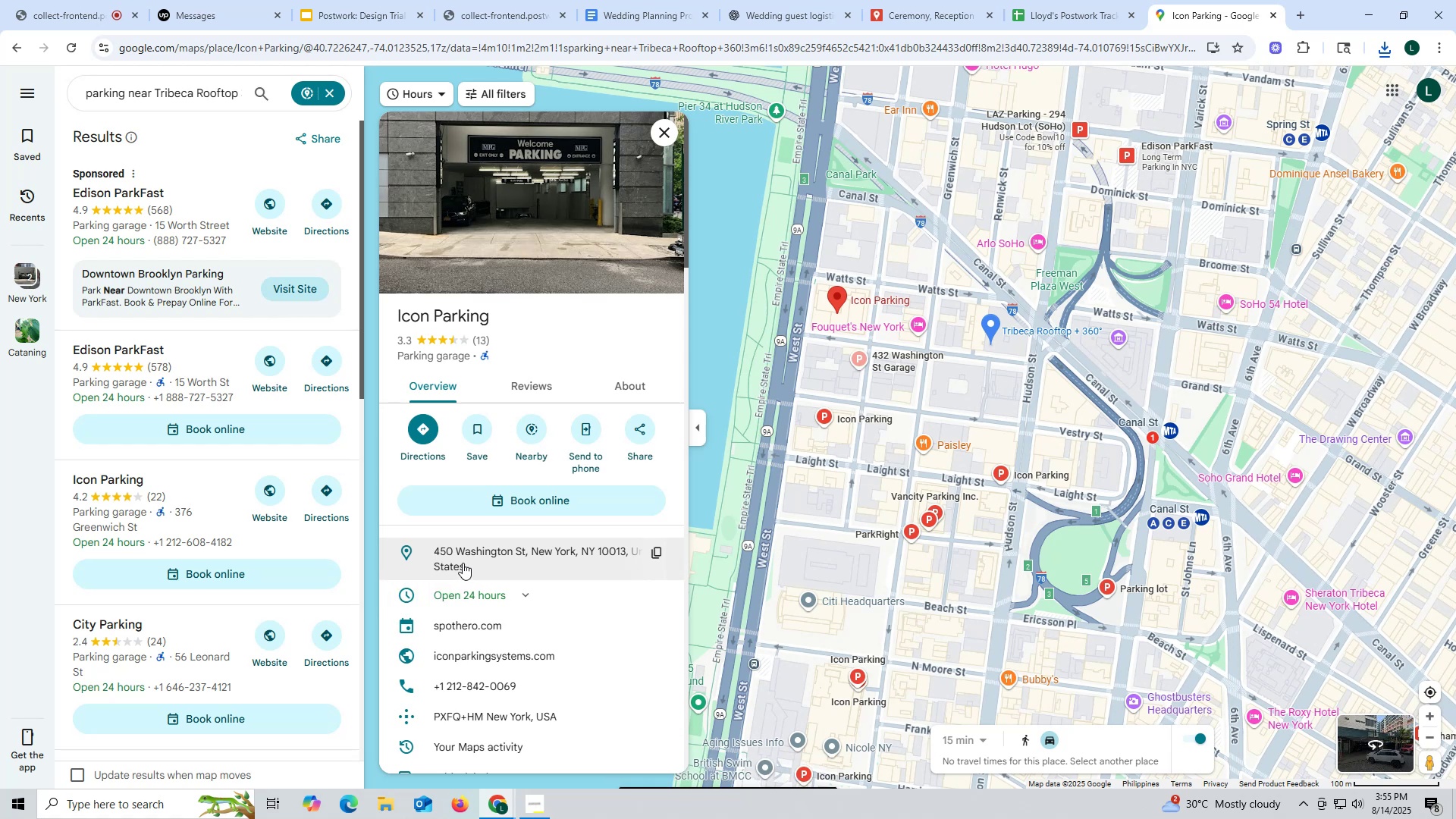 
left_click([463, 563])
 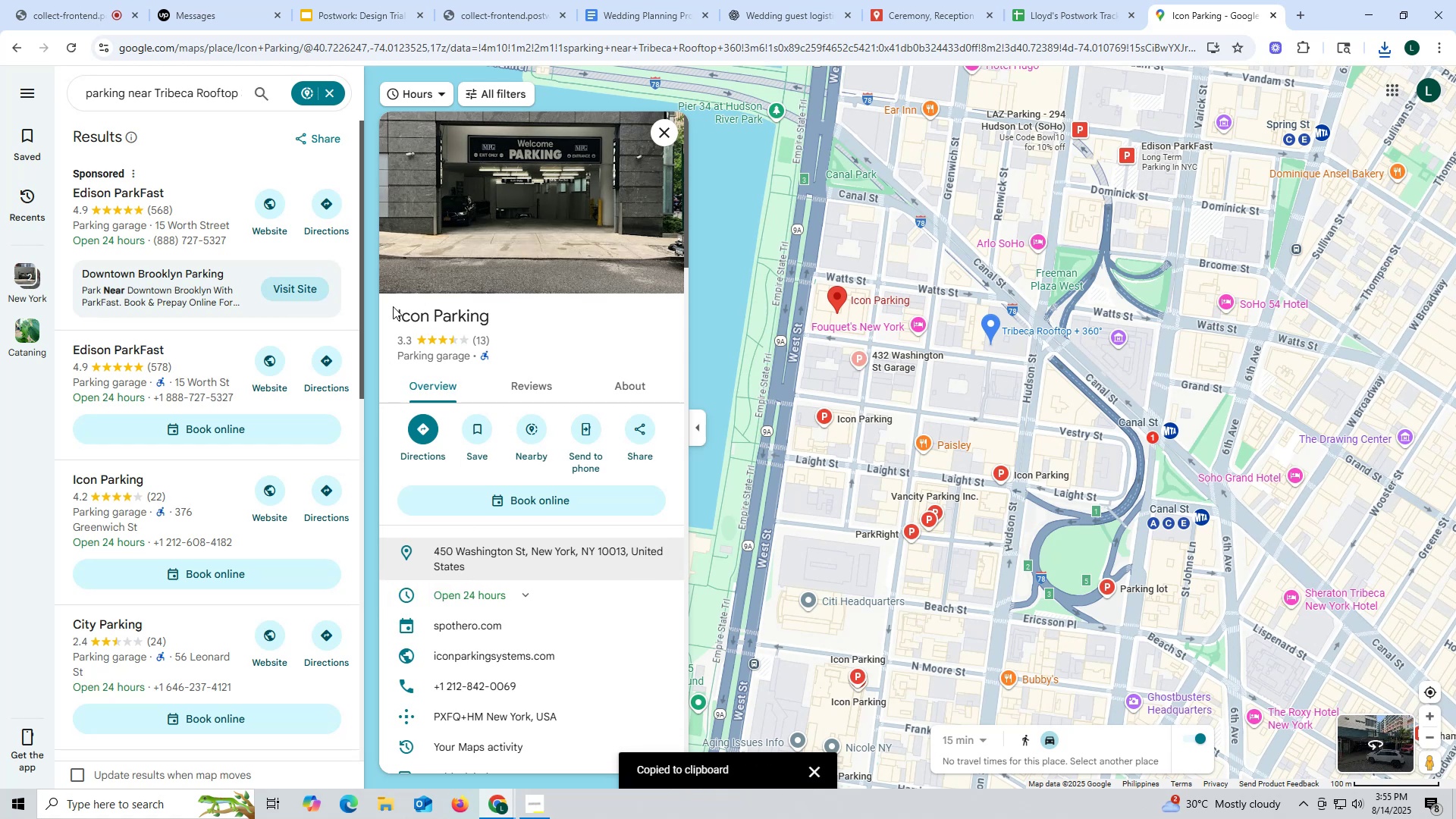 
scroll: coordinate [202, 290], scroll_direction: up, amount: 7.0
 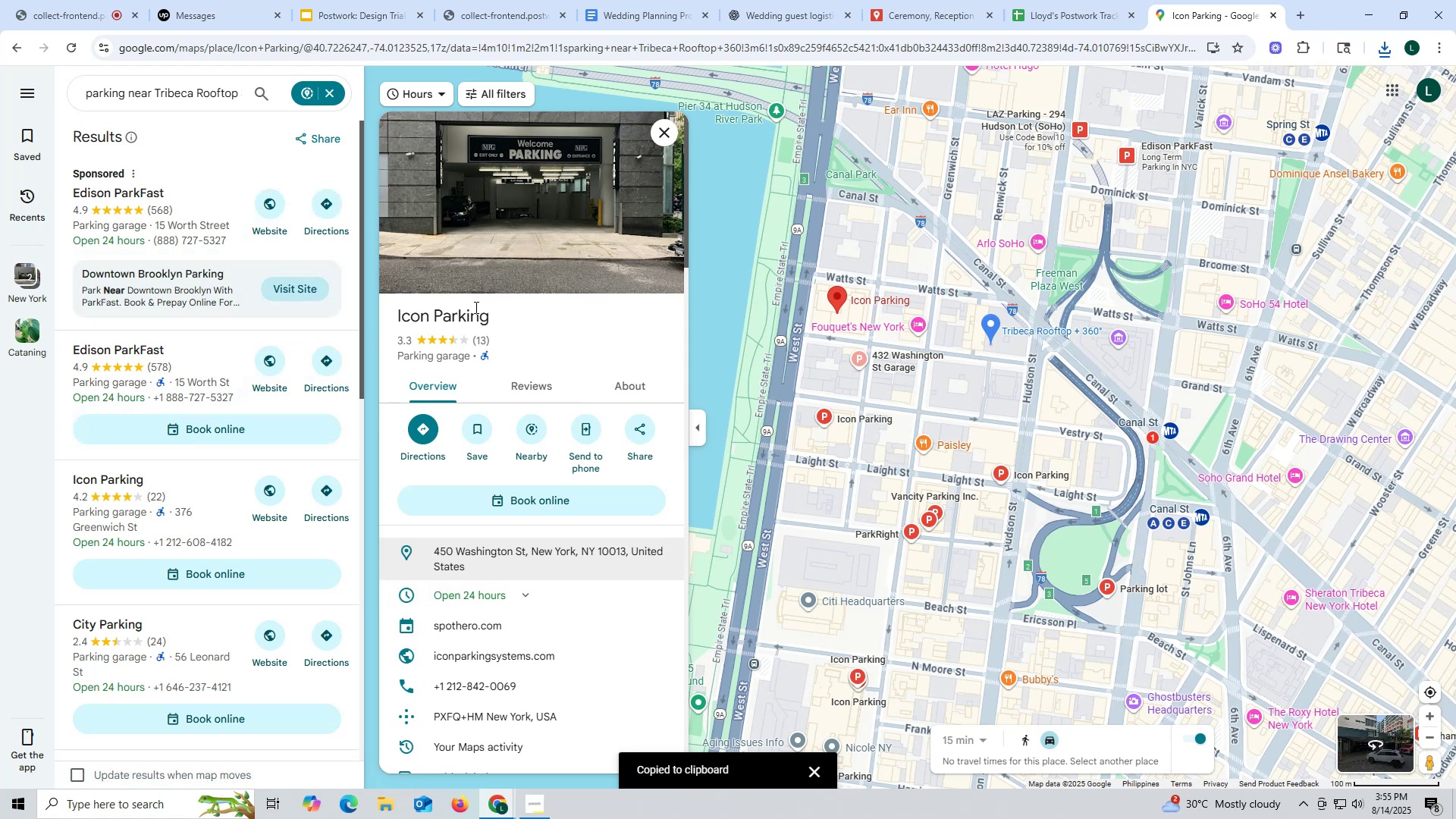 
left_click_drag(start_coordinate=[397, 316], to_coordinate=[507, 316])
 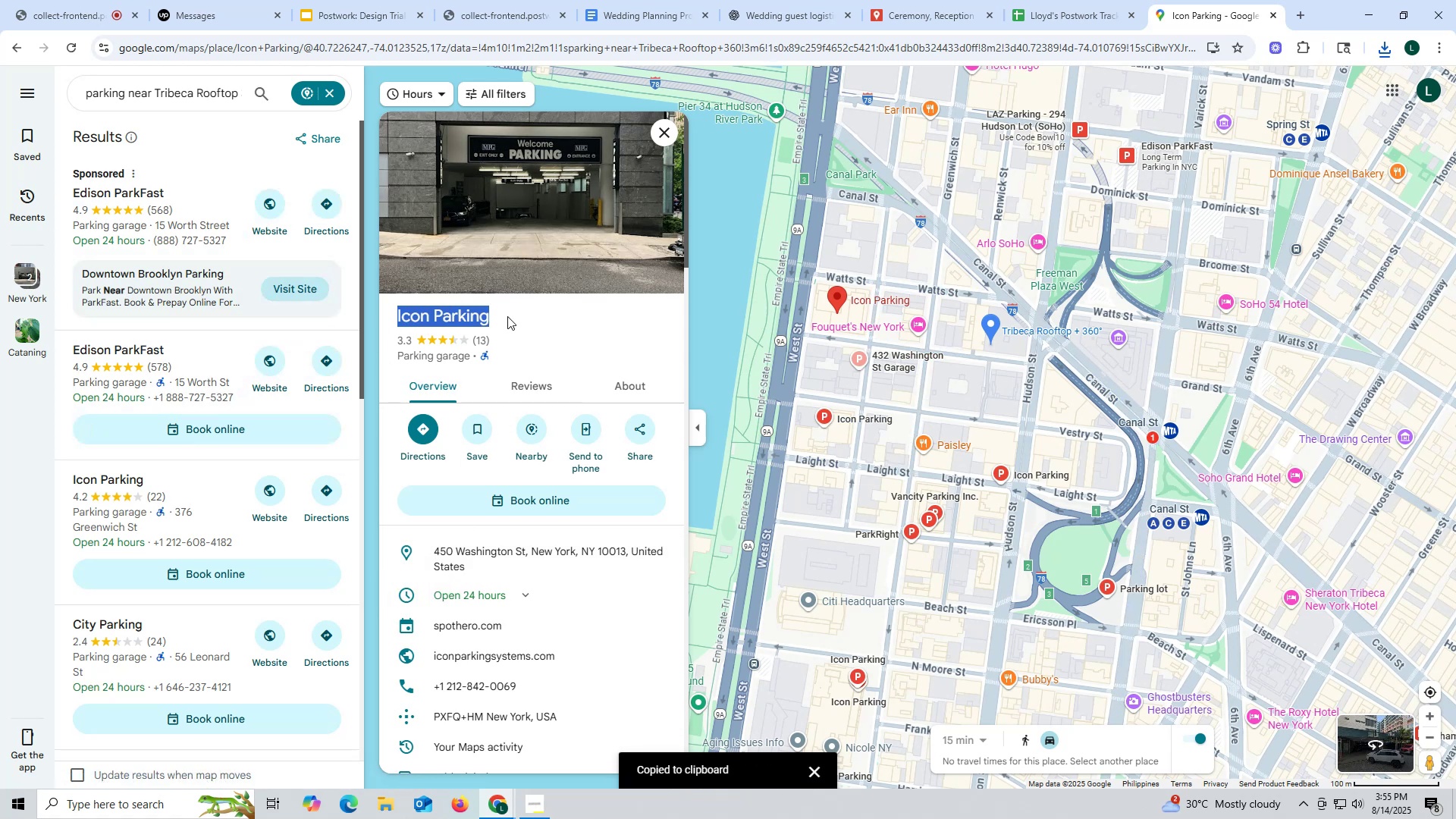 
key(Control+ControlLeft)
 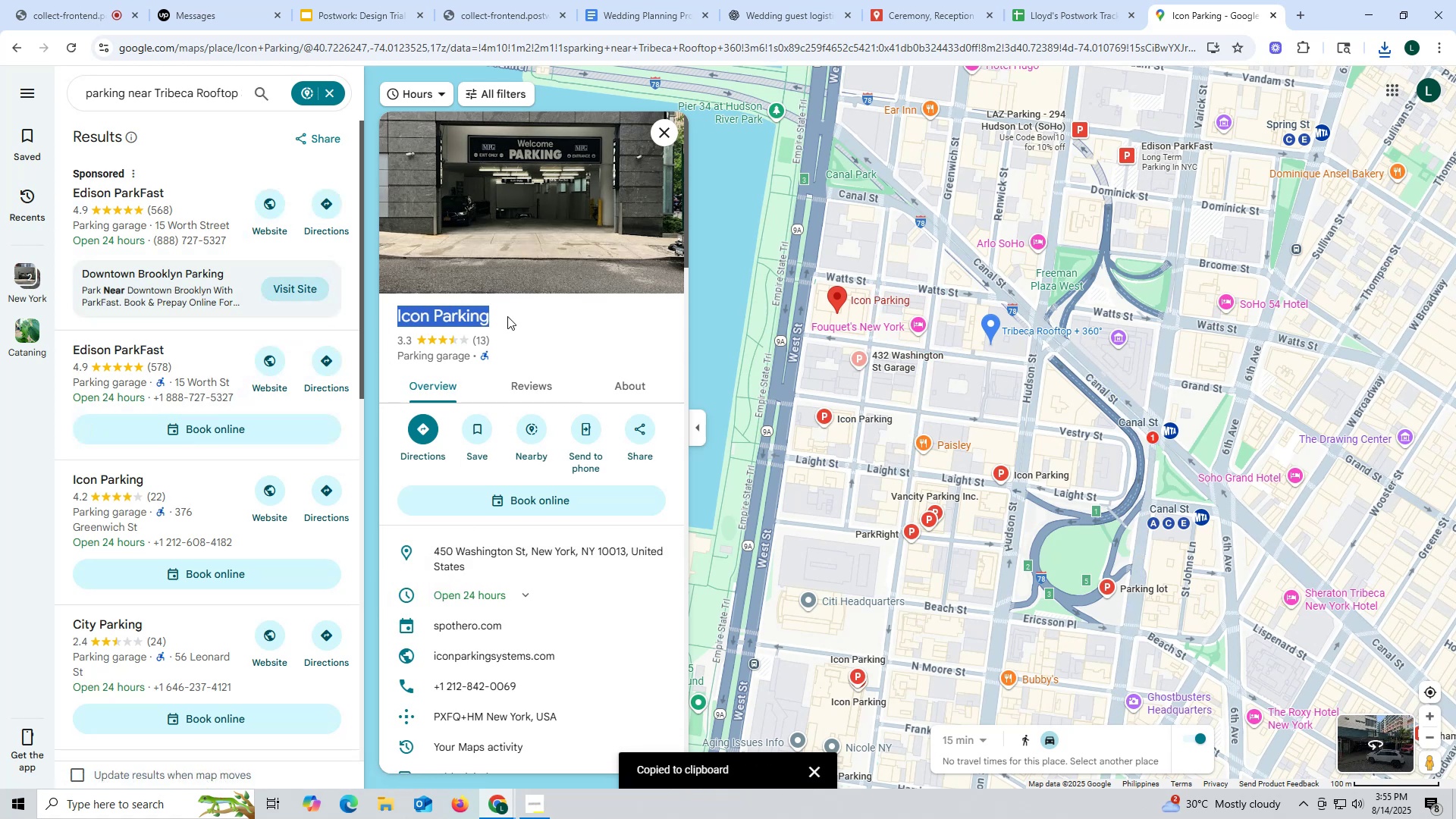 
key(Control+C)
 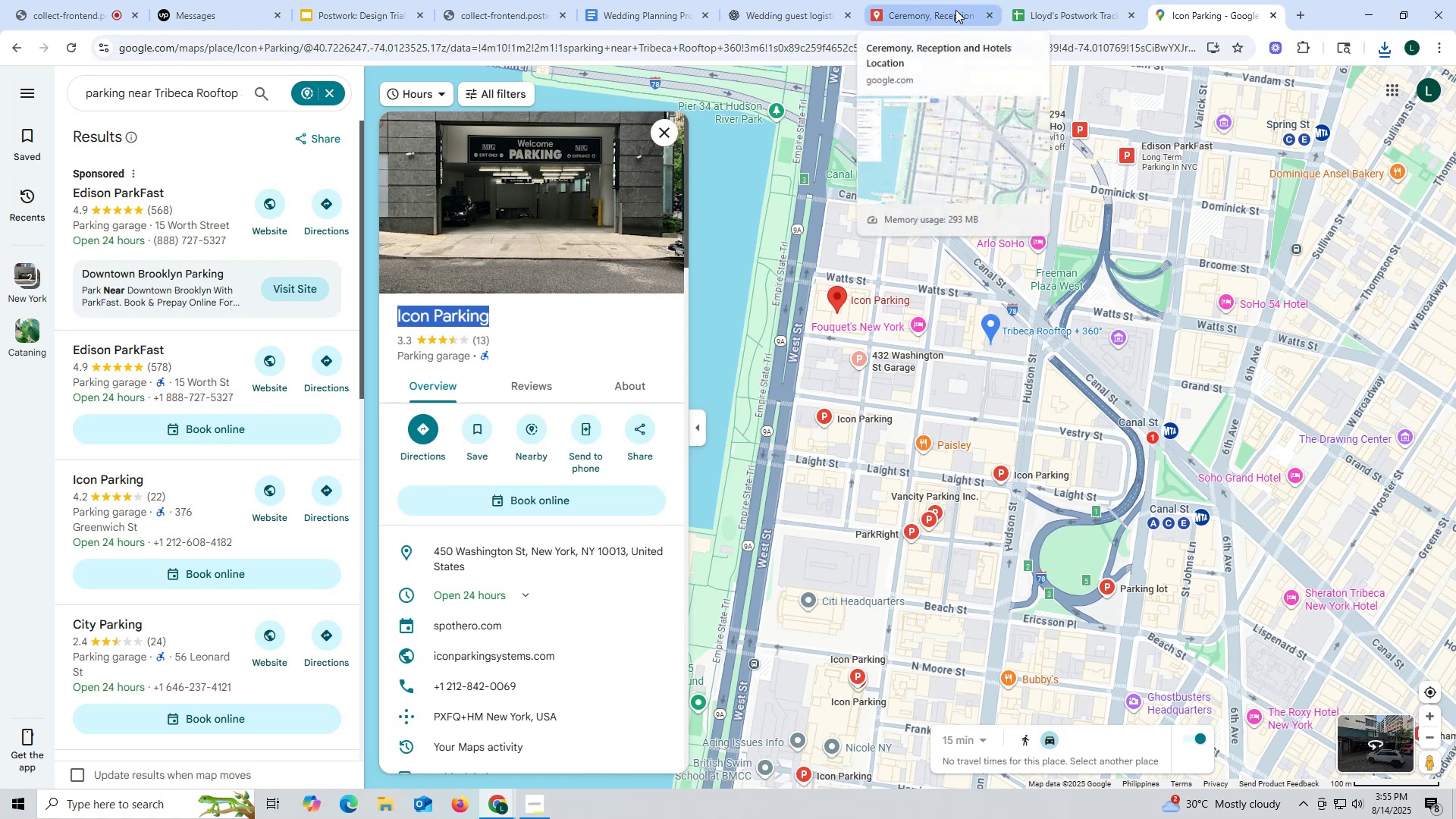 
left_click([956, 10])
 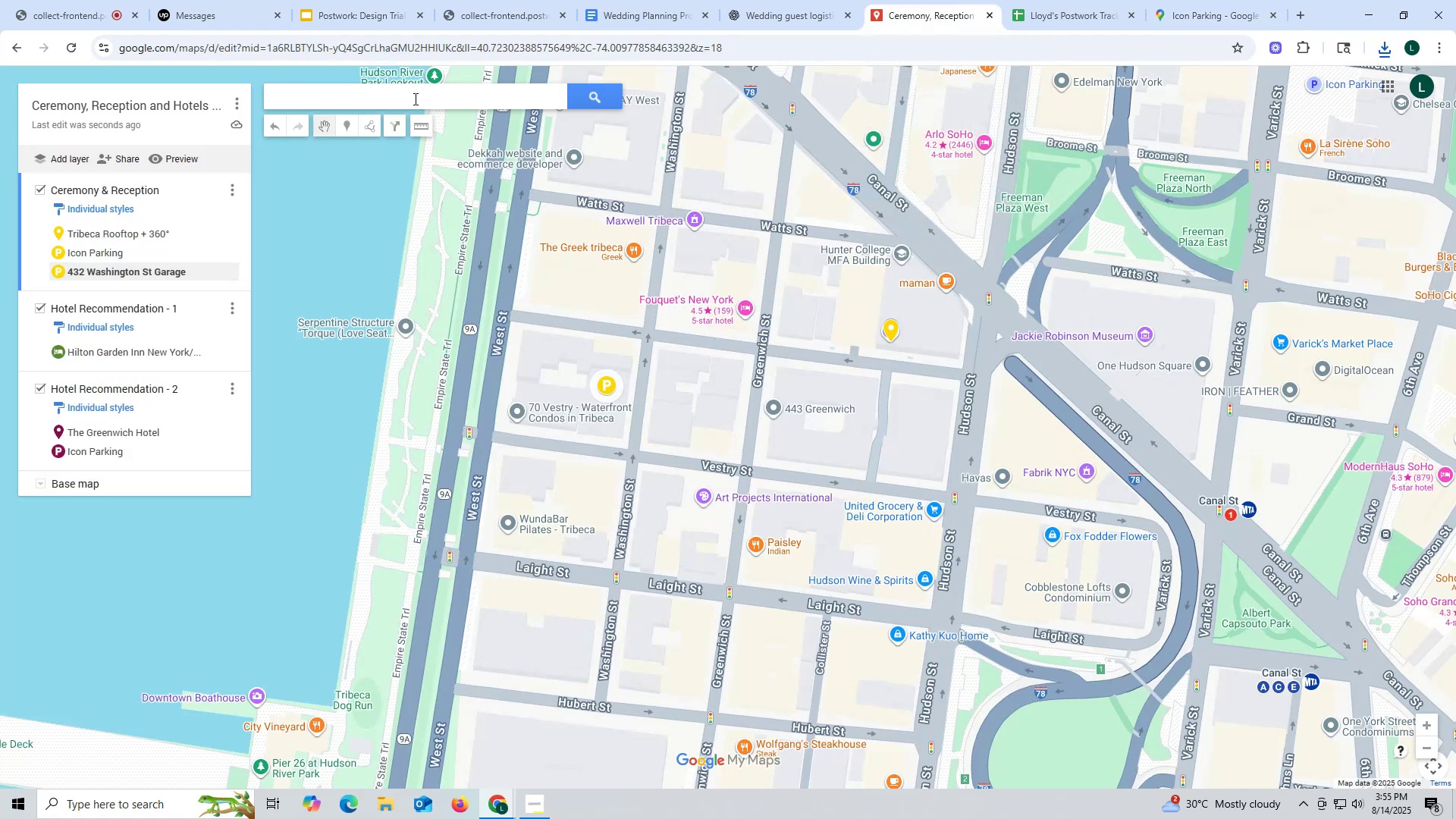 
left_click([413, 99])
 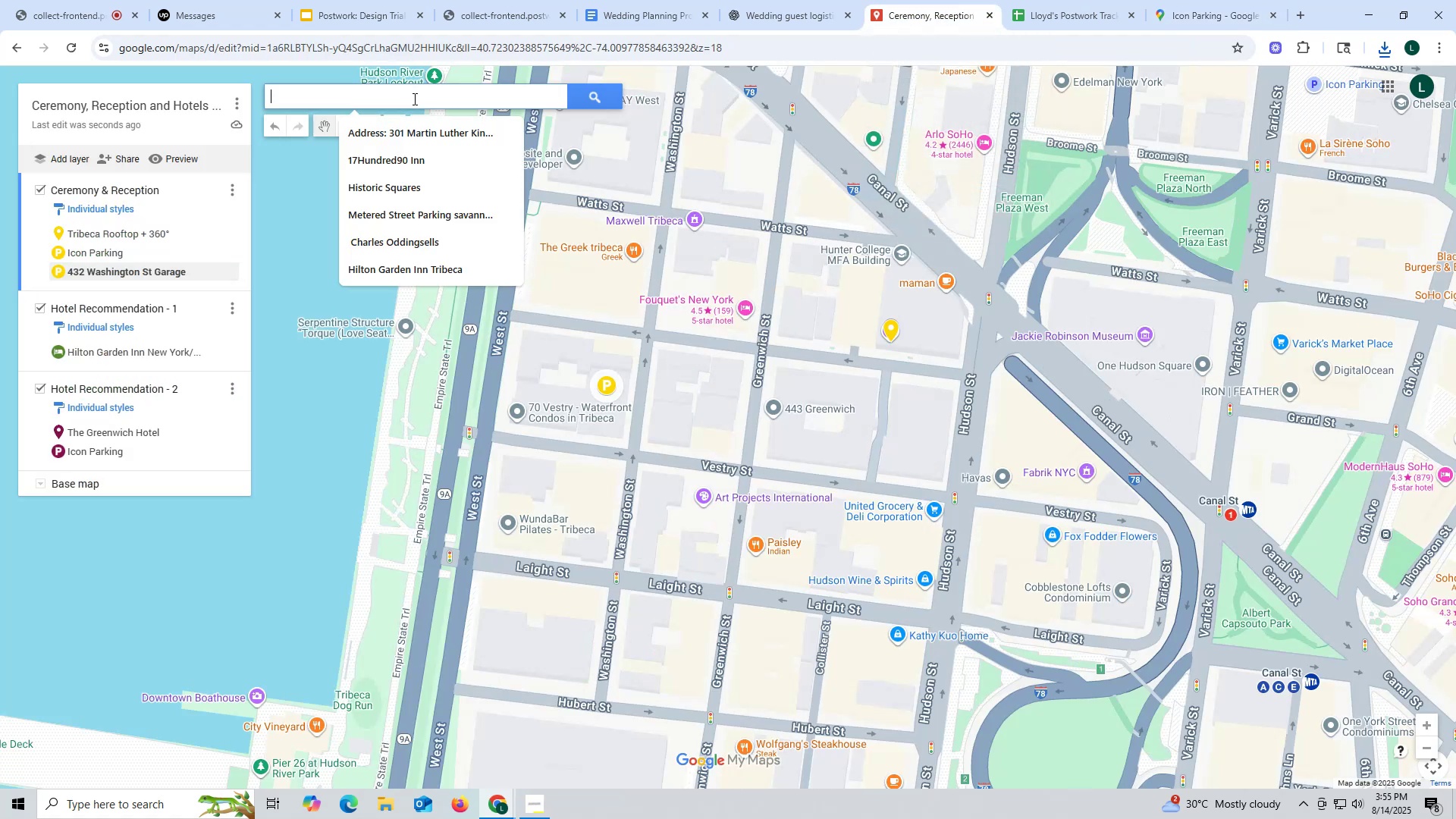 
key(Control+ControlLeft)
 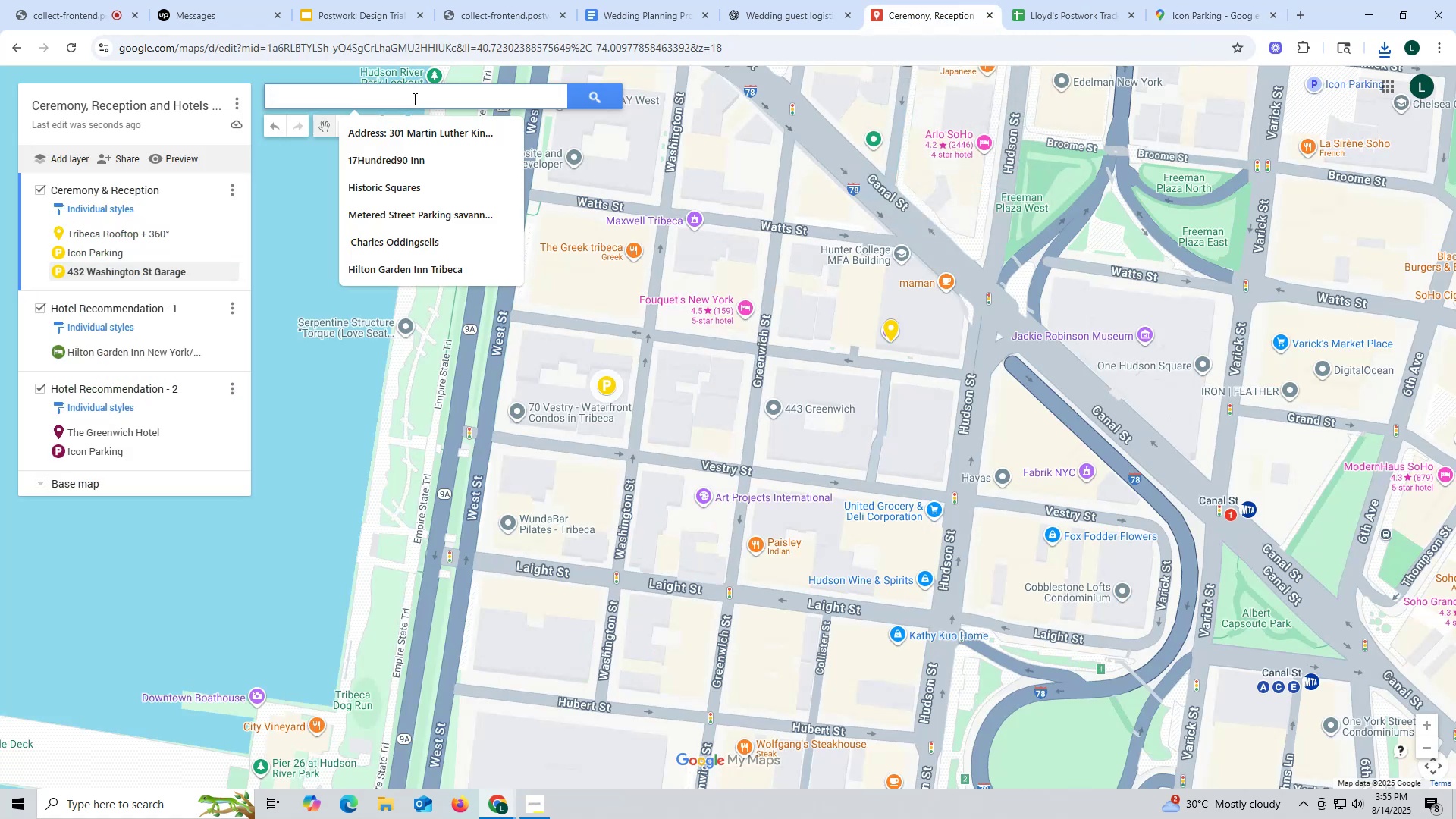 
key(Control+V)
 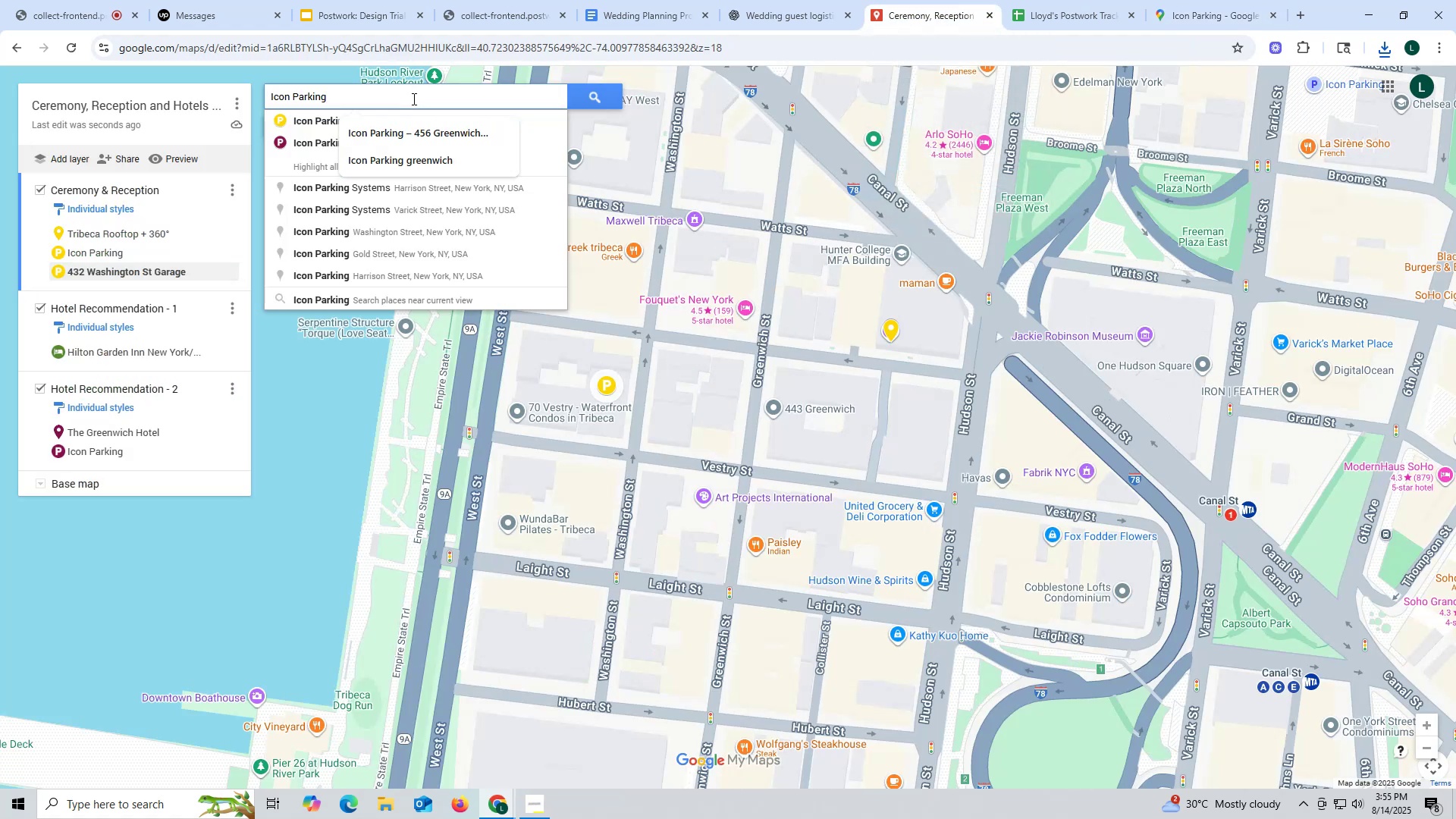 
type( 459)
key(Backspace)
type(0)
 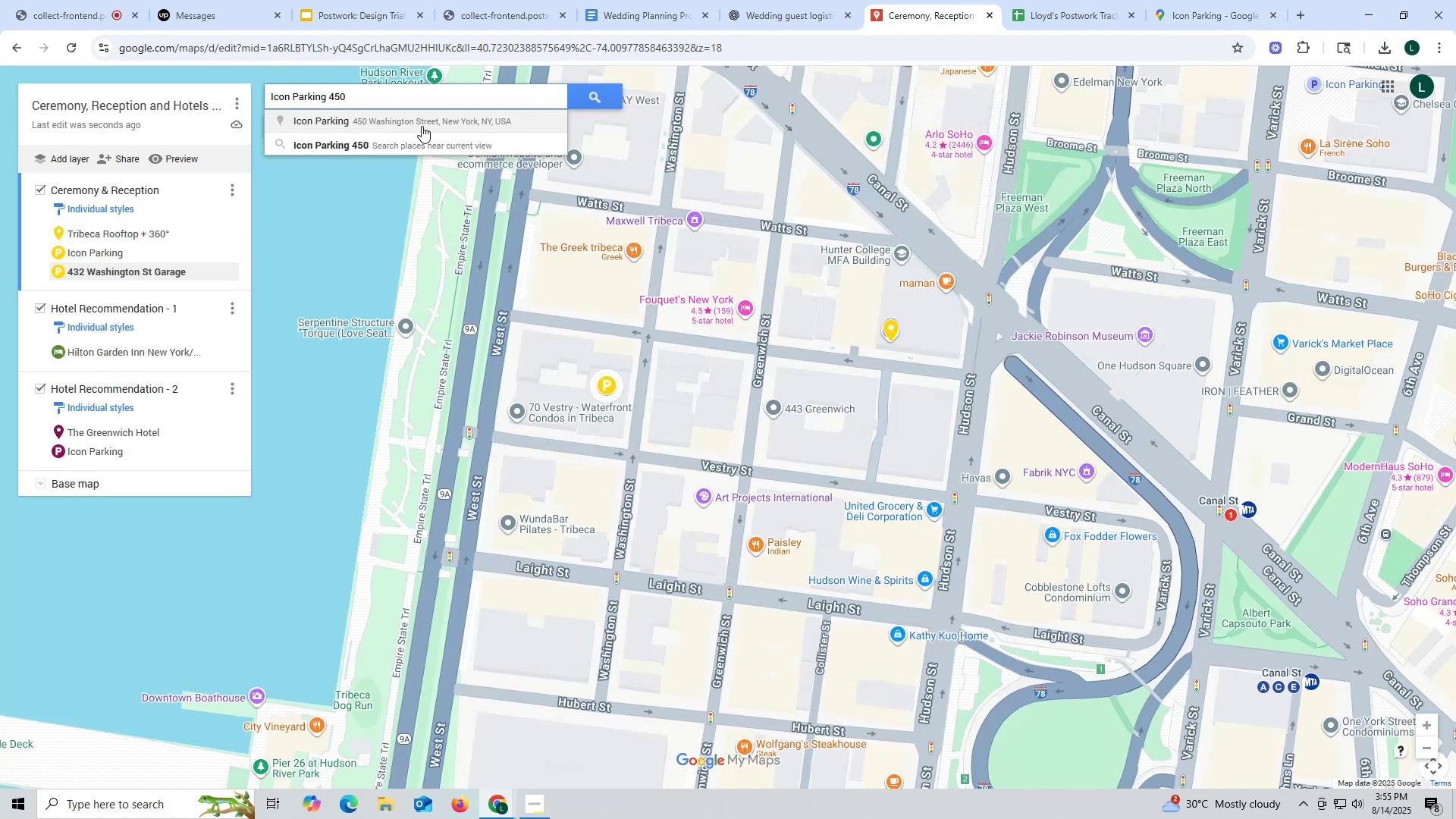 
left_click([422, 126])
 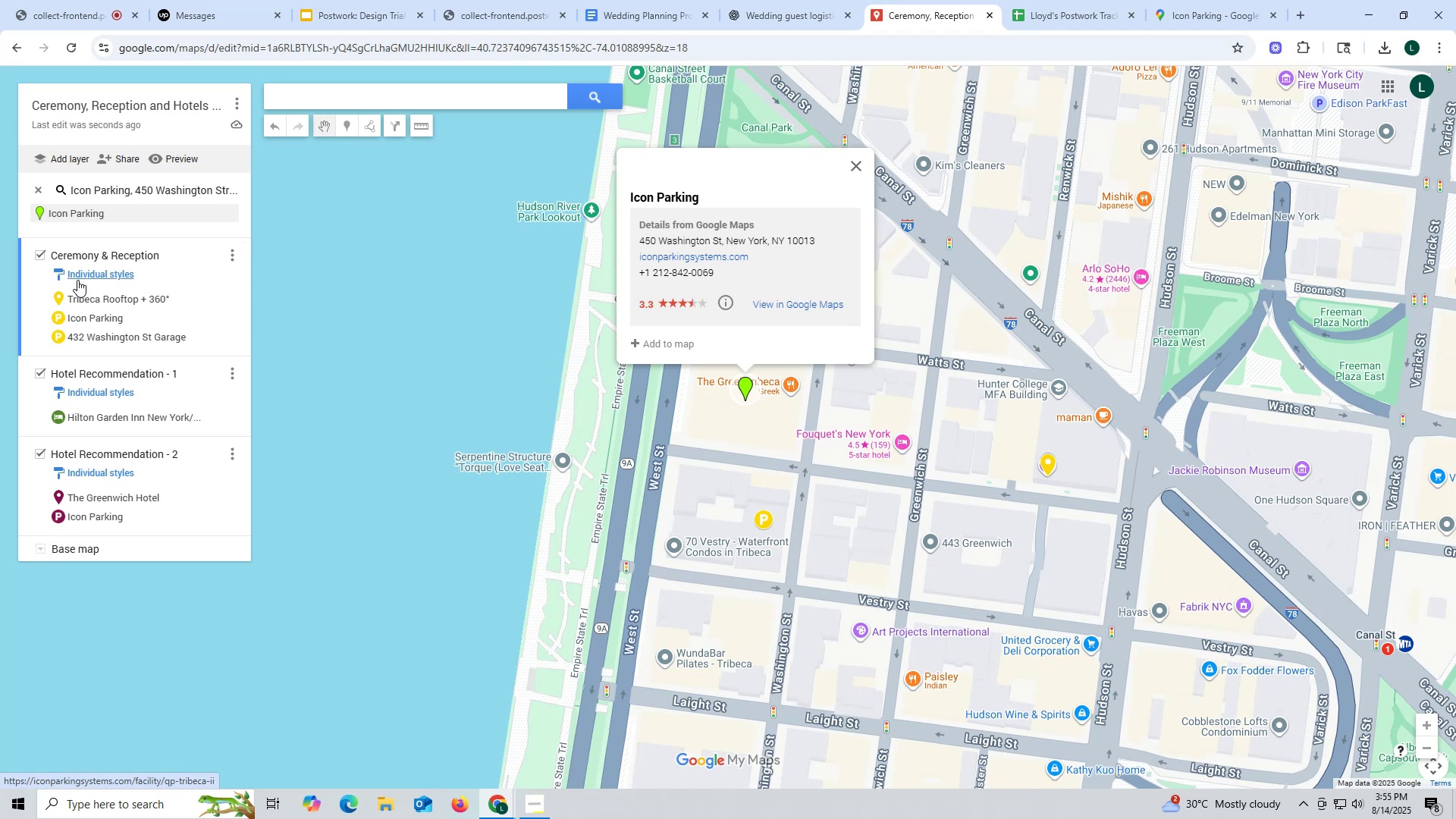 
mouse_move([175, 221])
 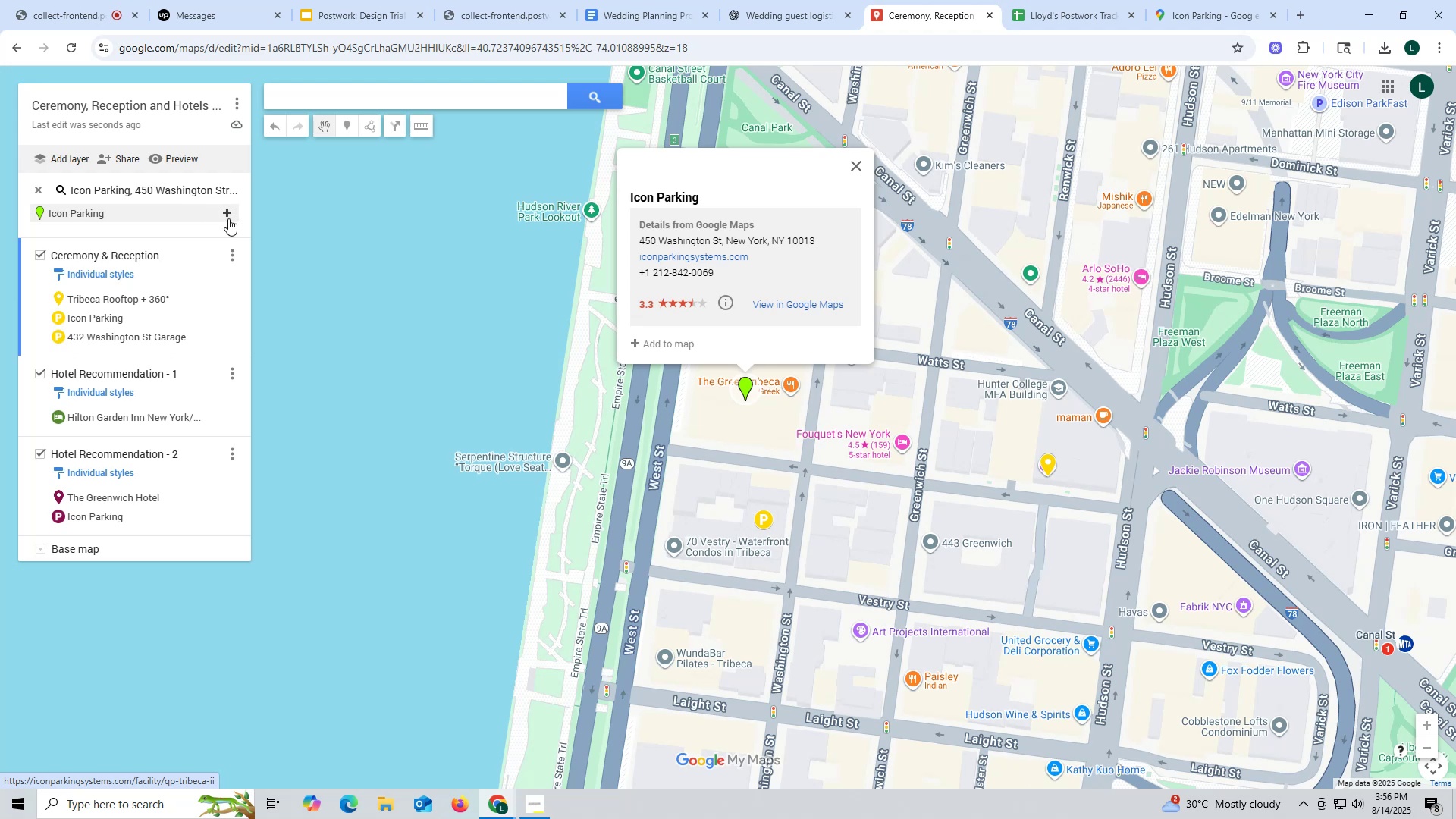 
wait(15.55)
 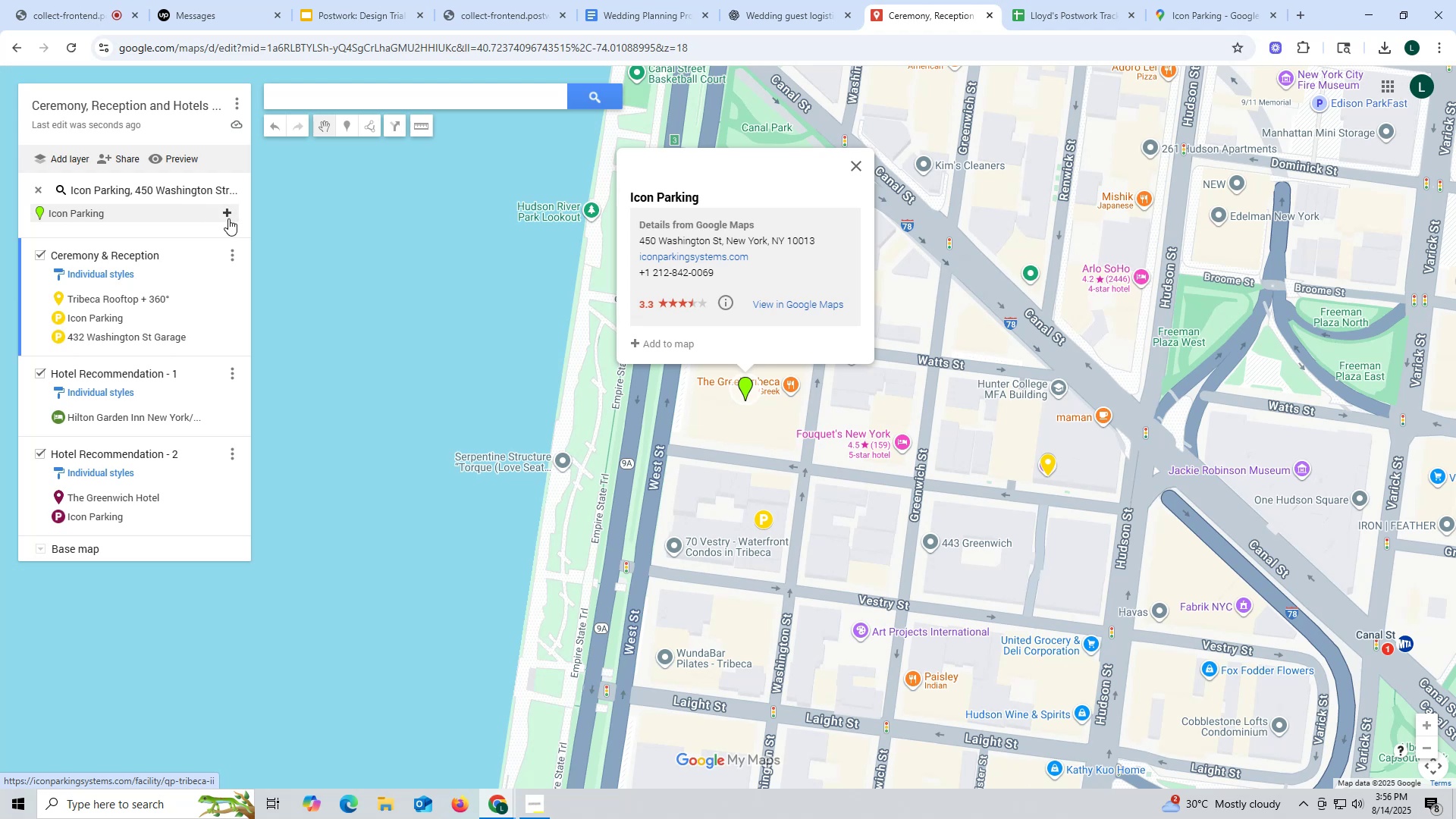 
left_click([228, 215])
 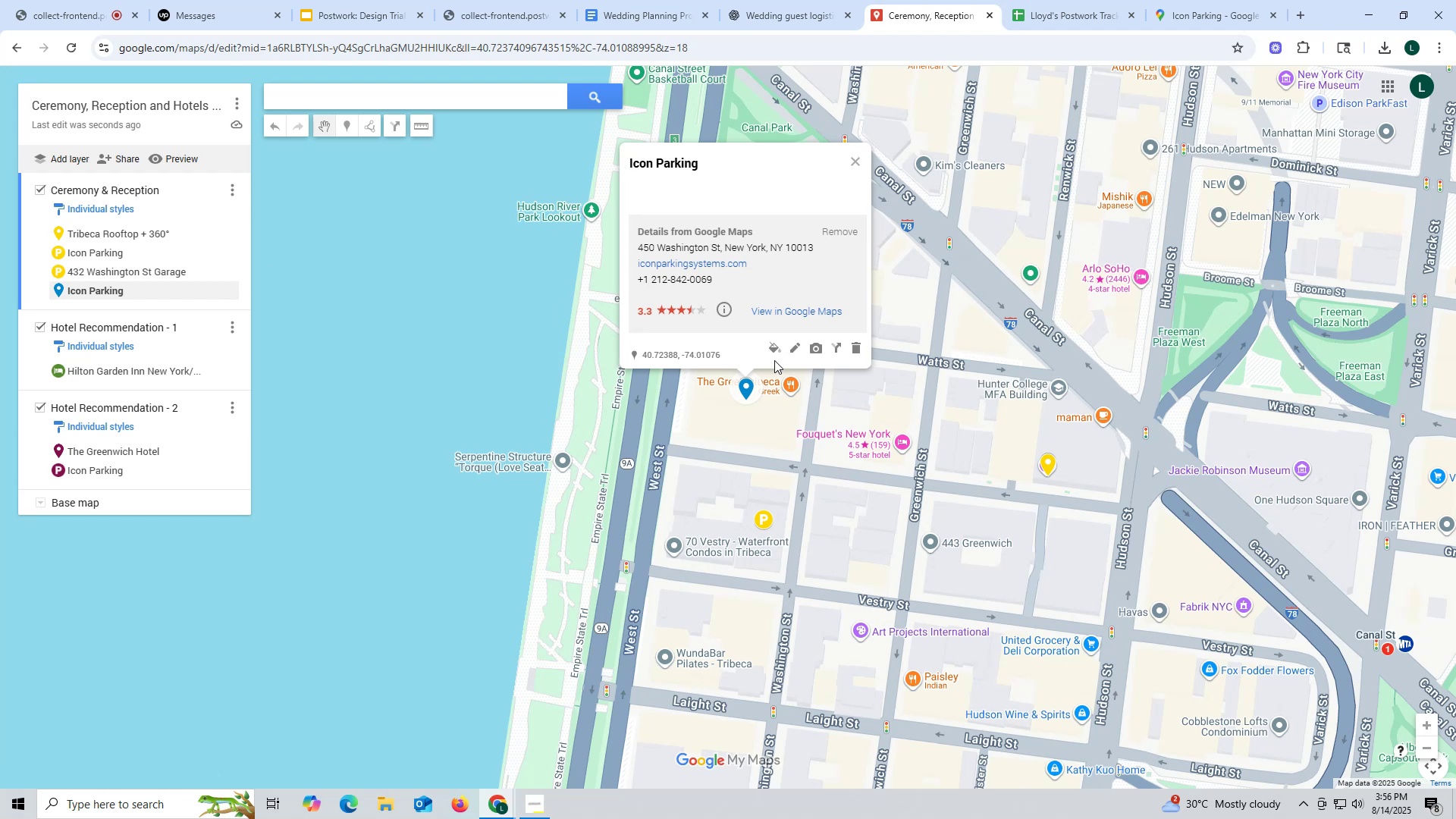 
left_click([780, 350])
 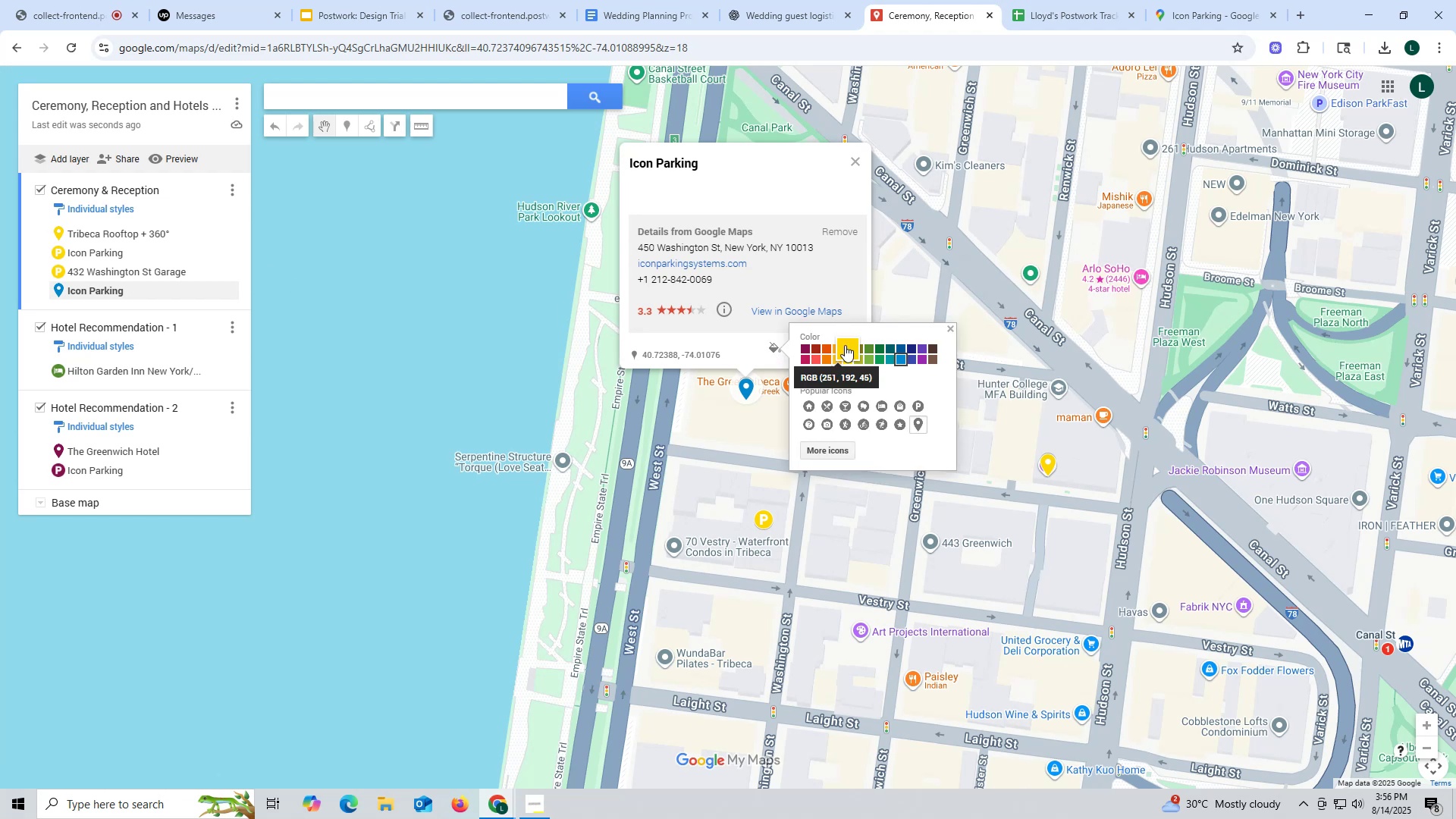 
left_click([846, 344])
 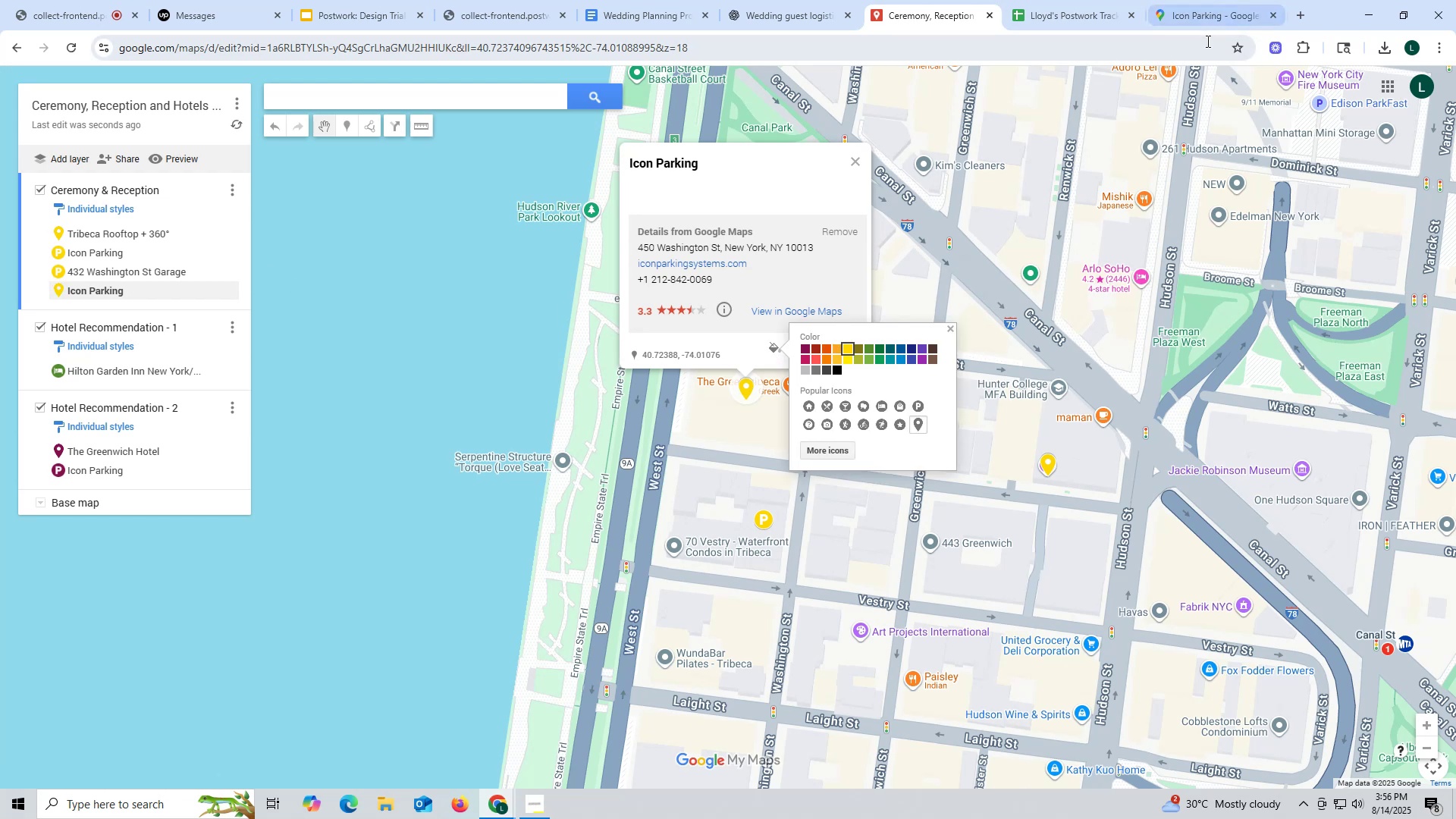 
left_click_drag(start_coordinate=[1221, 37], to_coordinate=[1222, 33])
 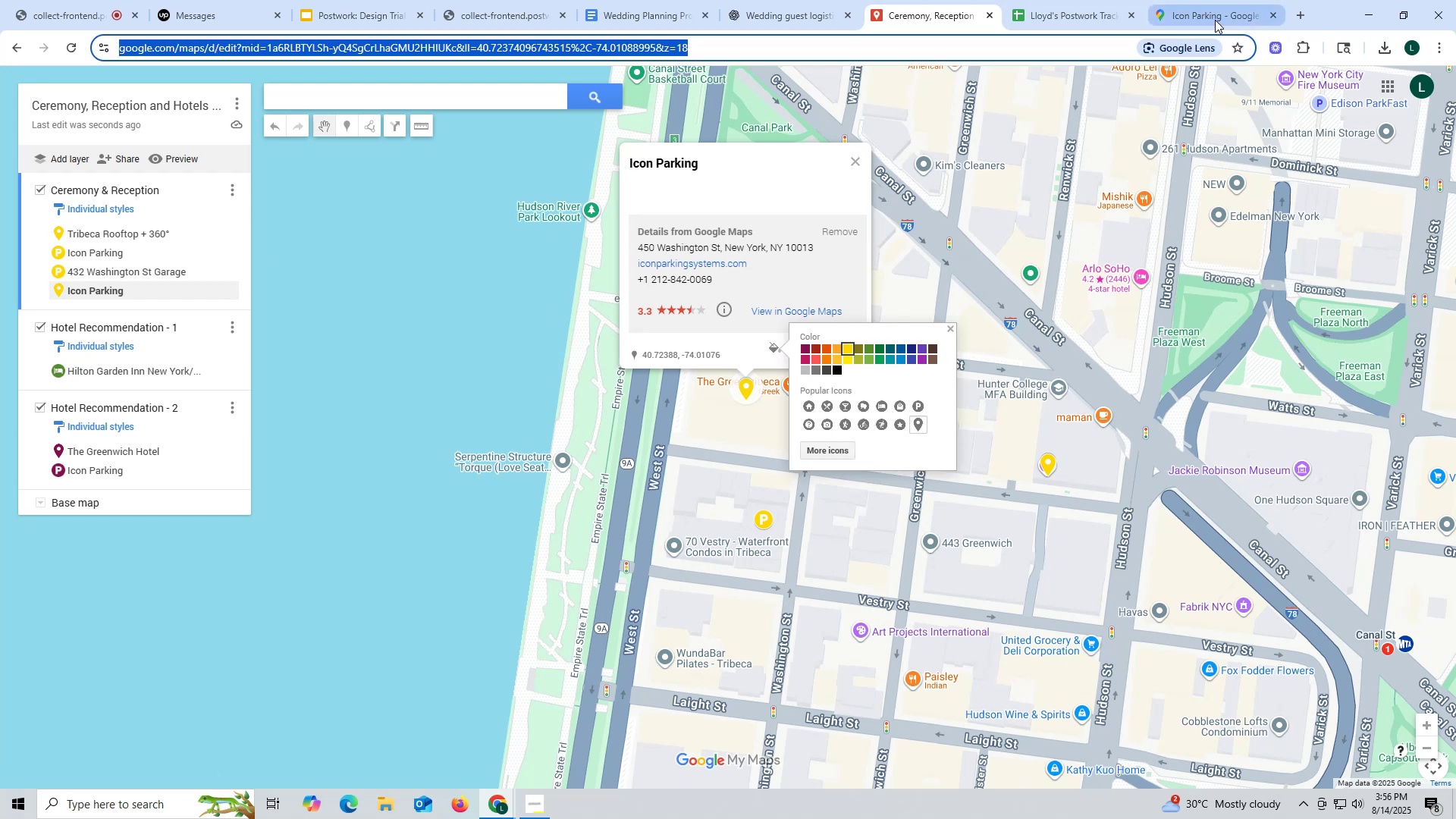 
left_click([1215, 20])
 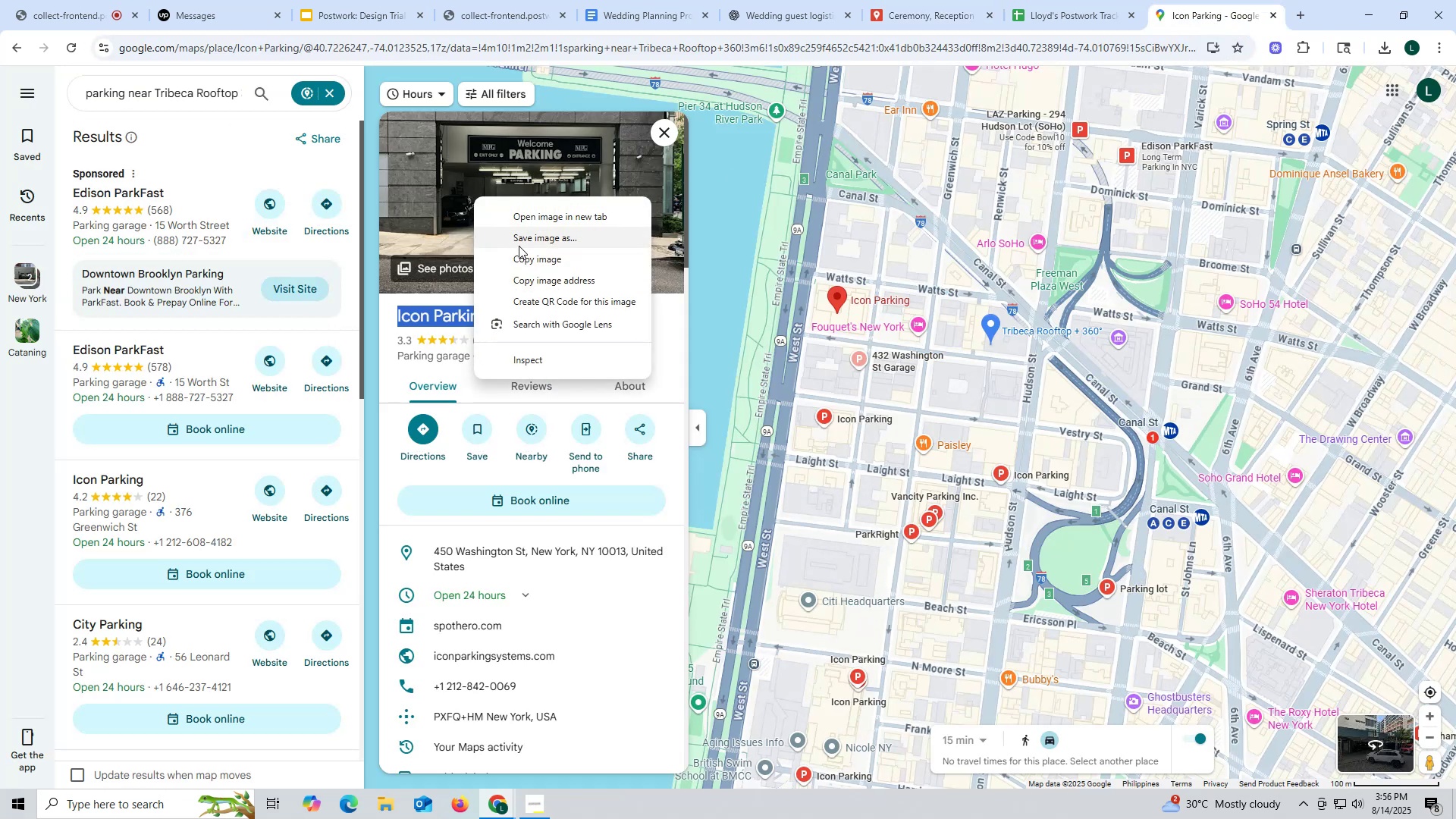 
left_click([548, 240])
 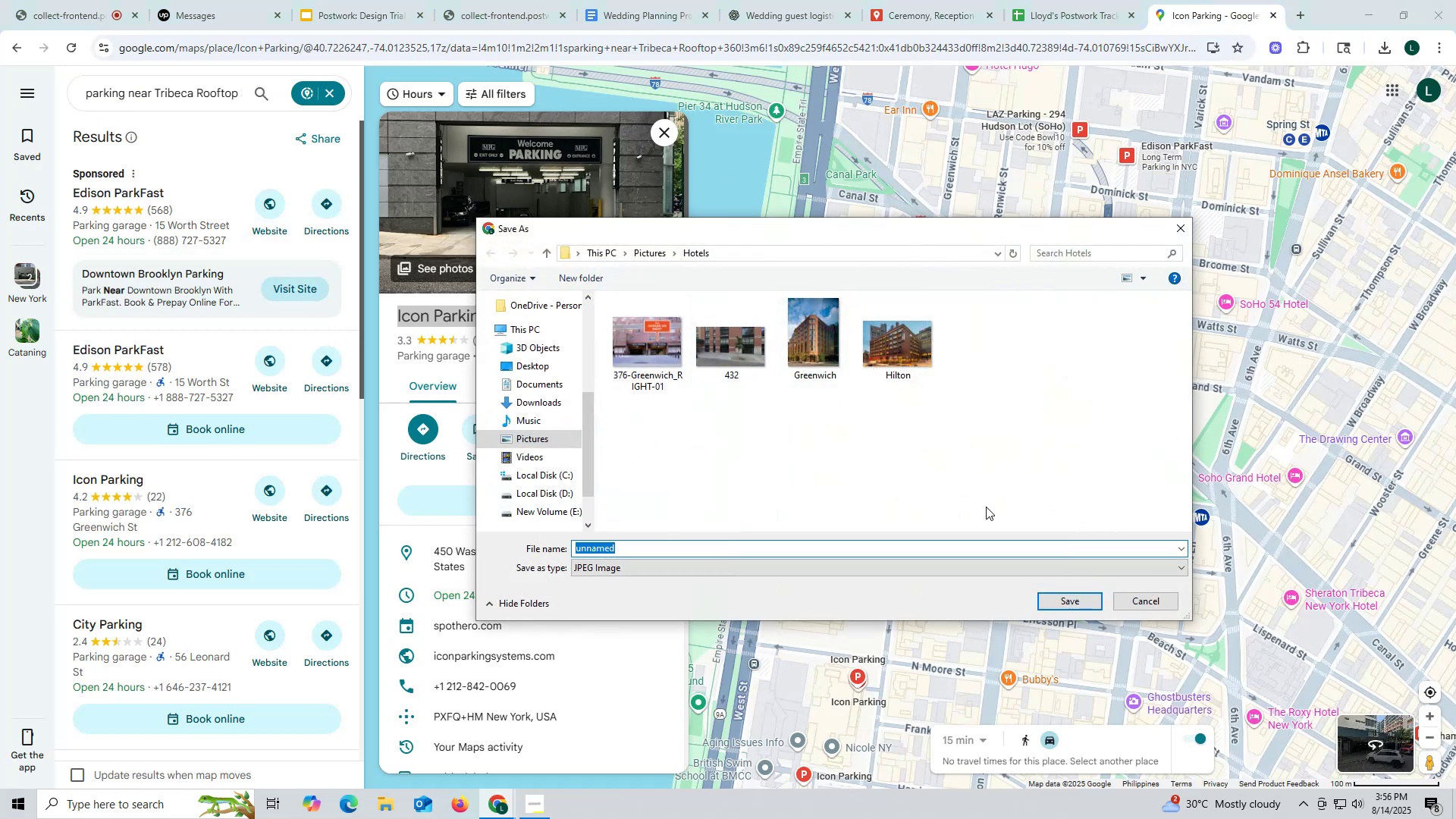 
mouse_move([1039, 578])
 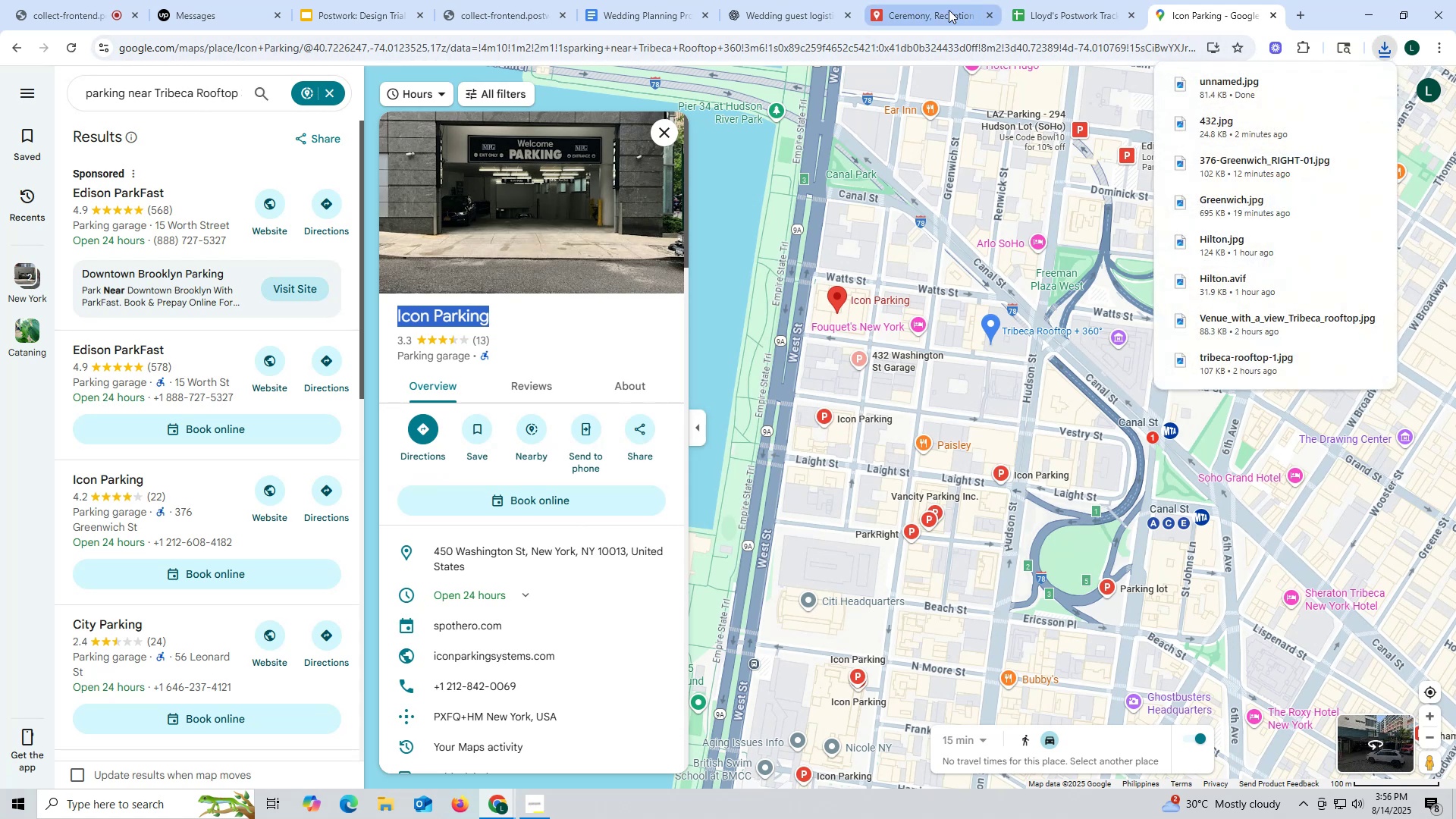 
left_click([944, 9])
 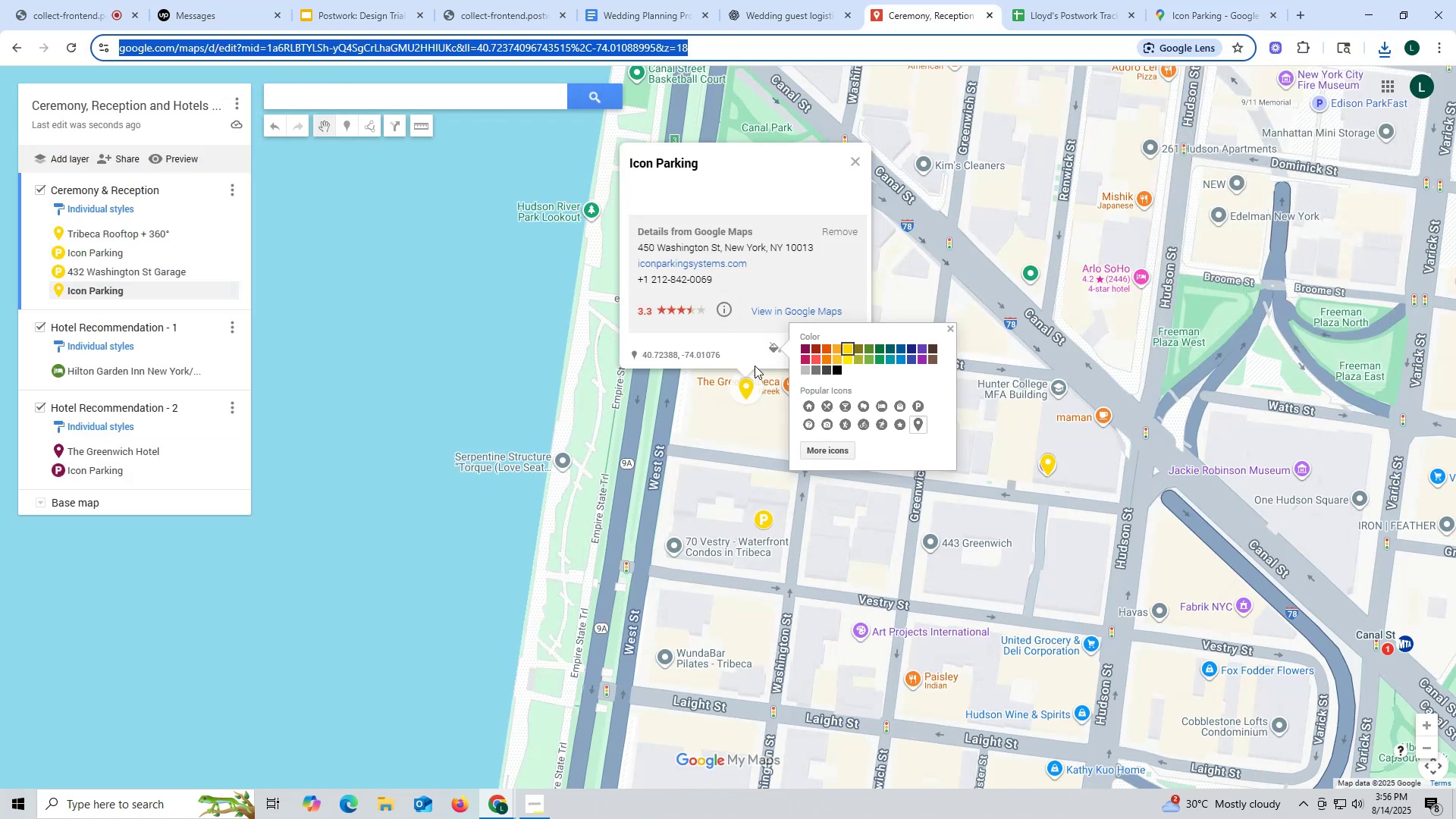 
left_click([750, 358])
 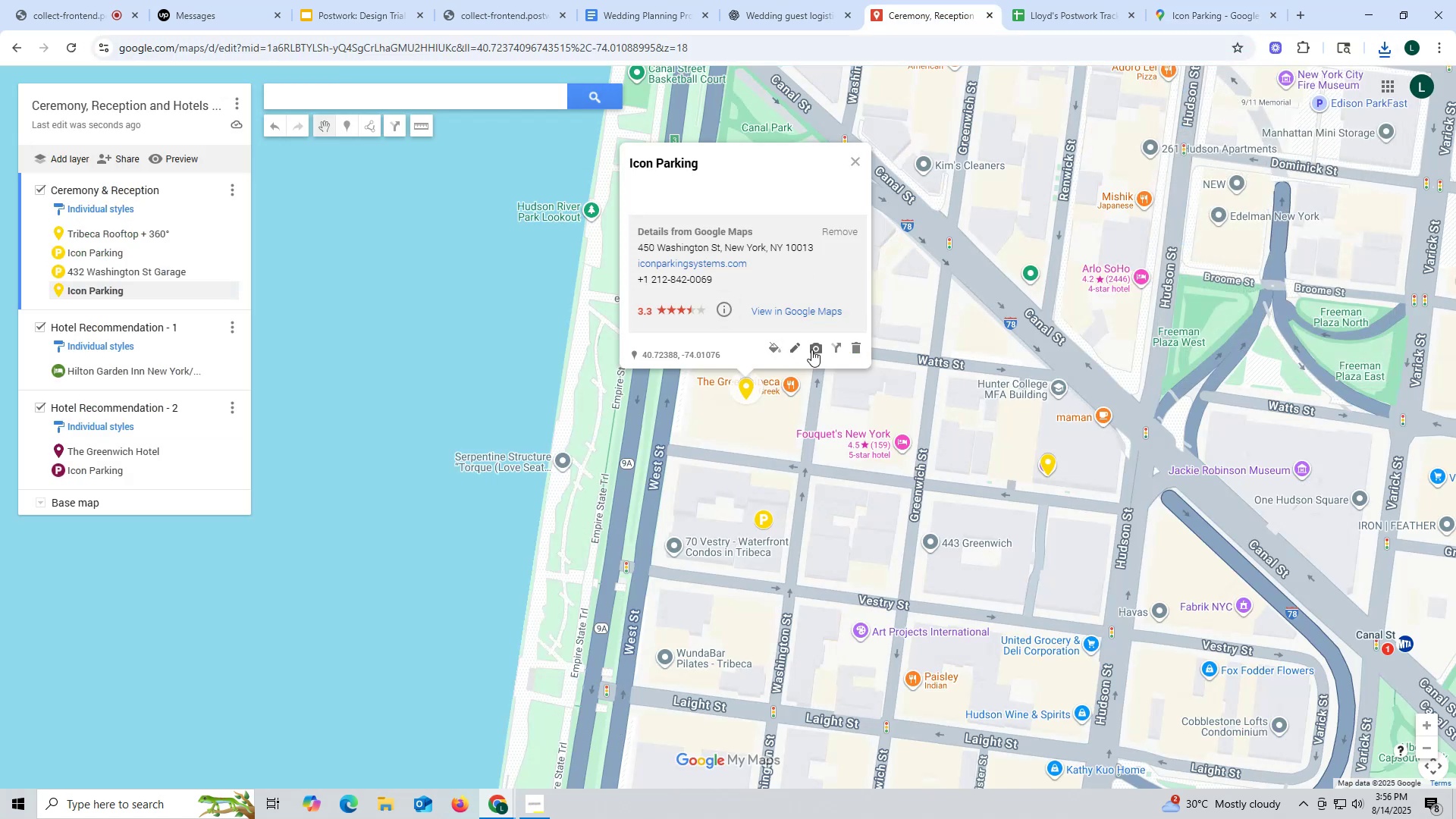 
left_click([811, 350])
 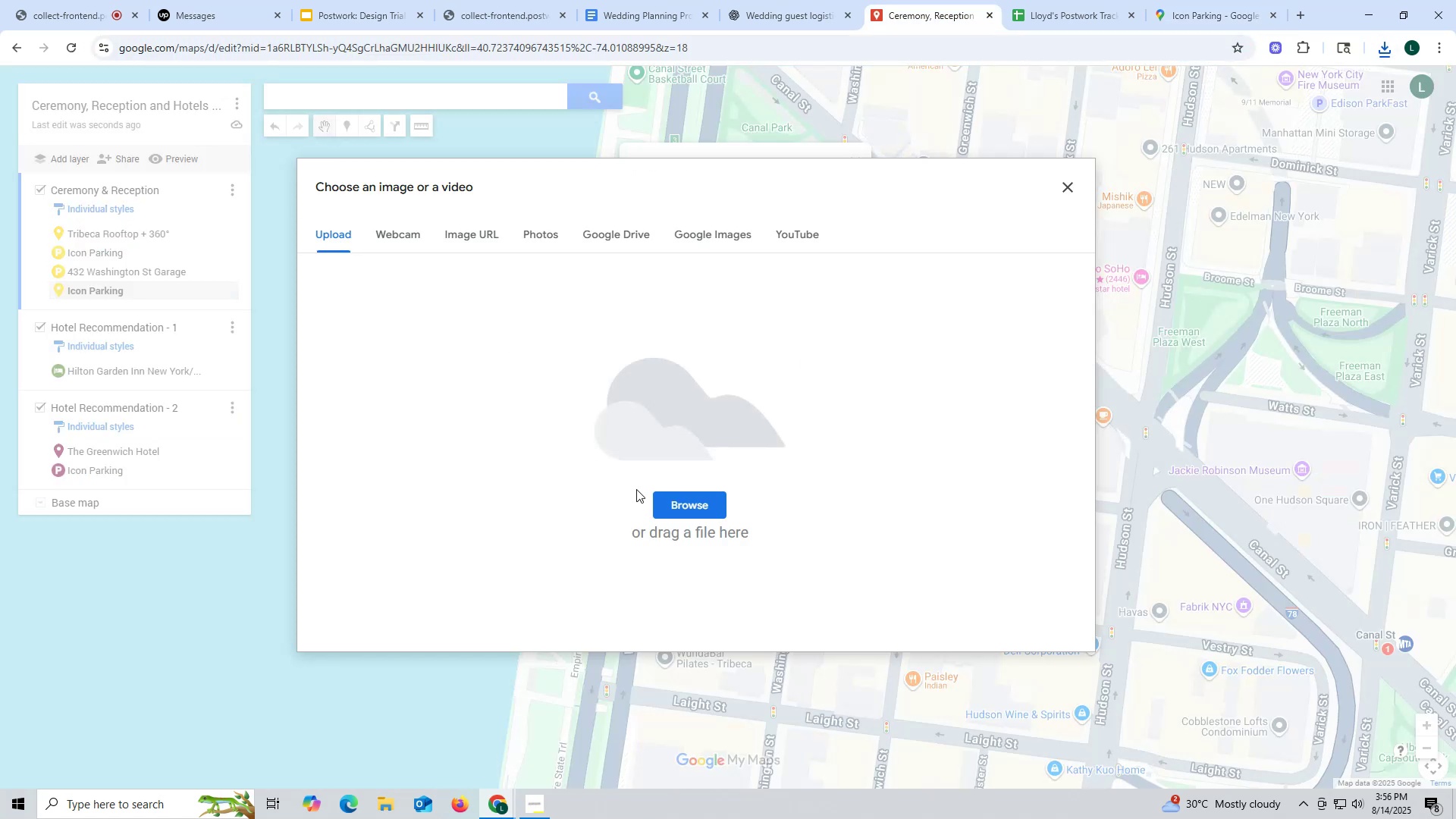 
left_click([675, 504])
 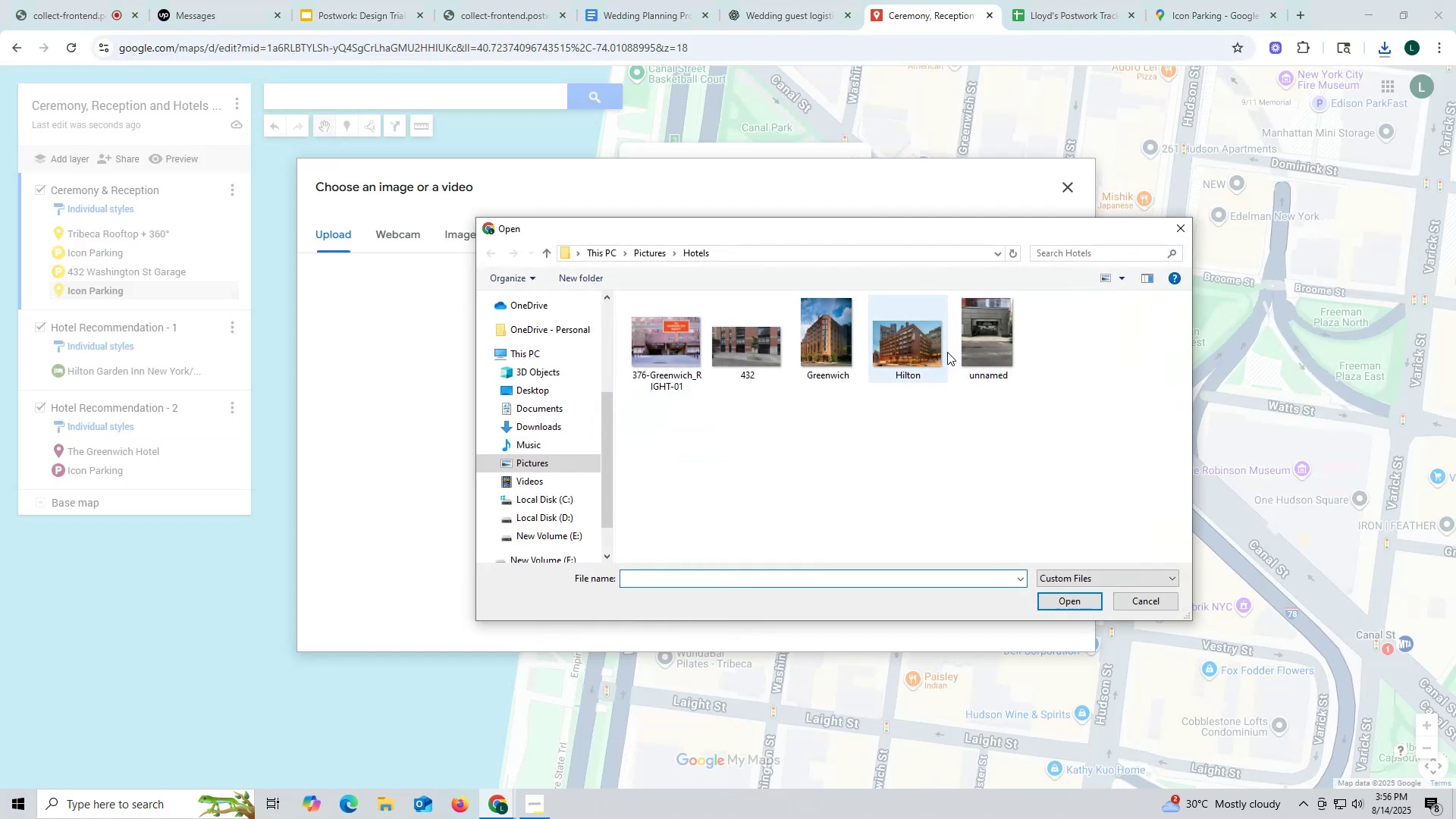 
left_click([977, 340])
 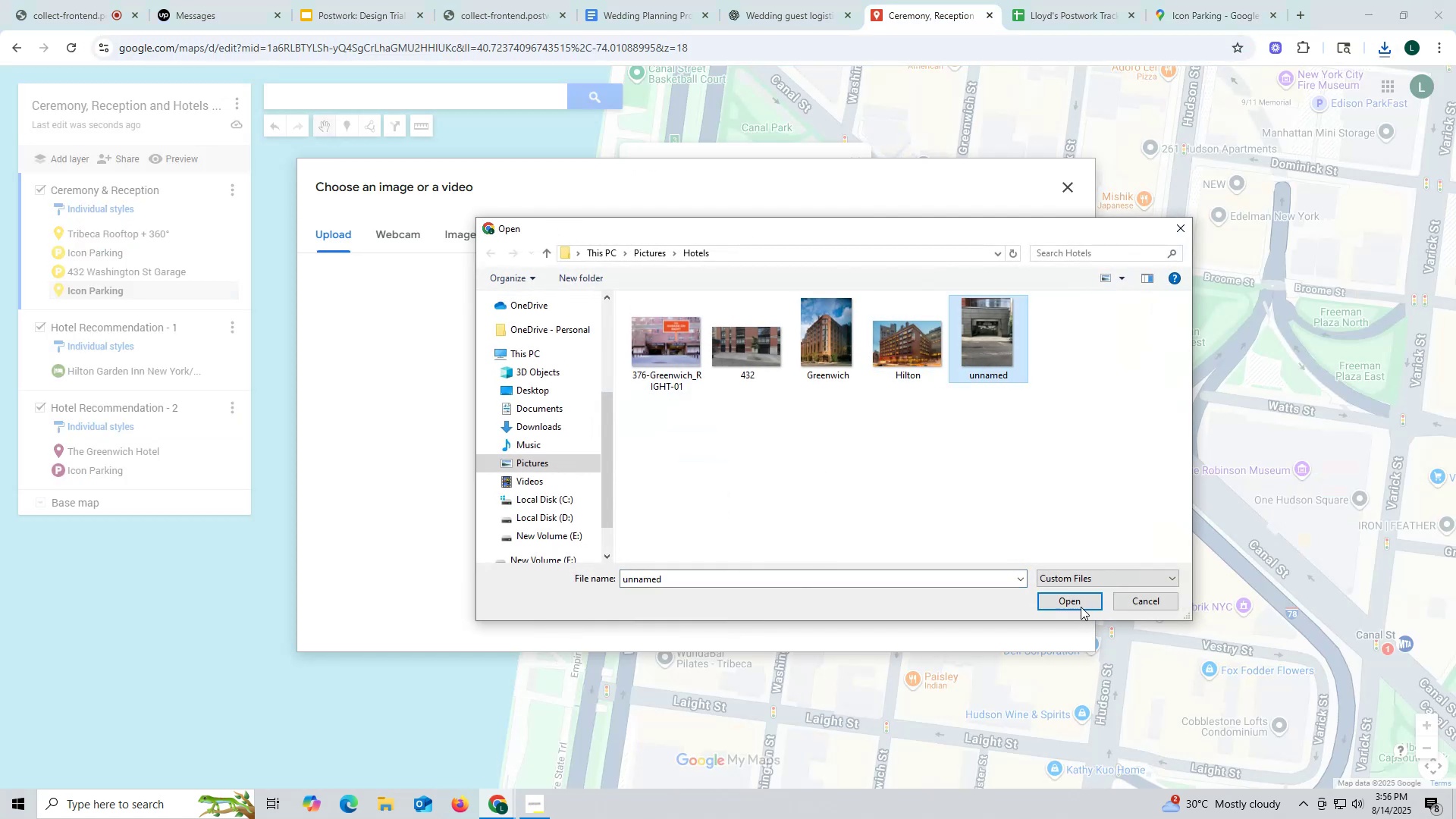 
left_click([1080, 601])
 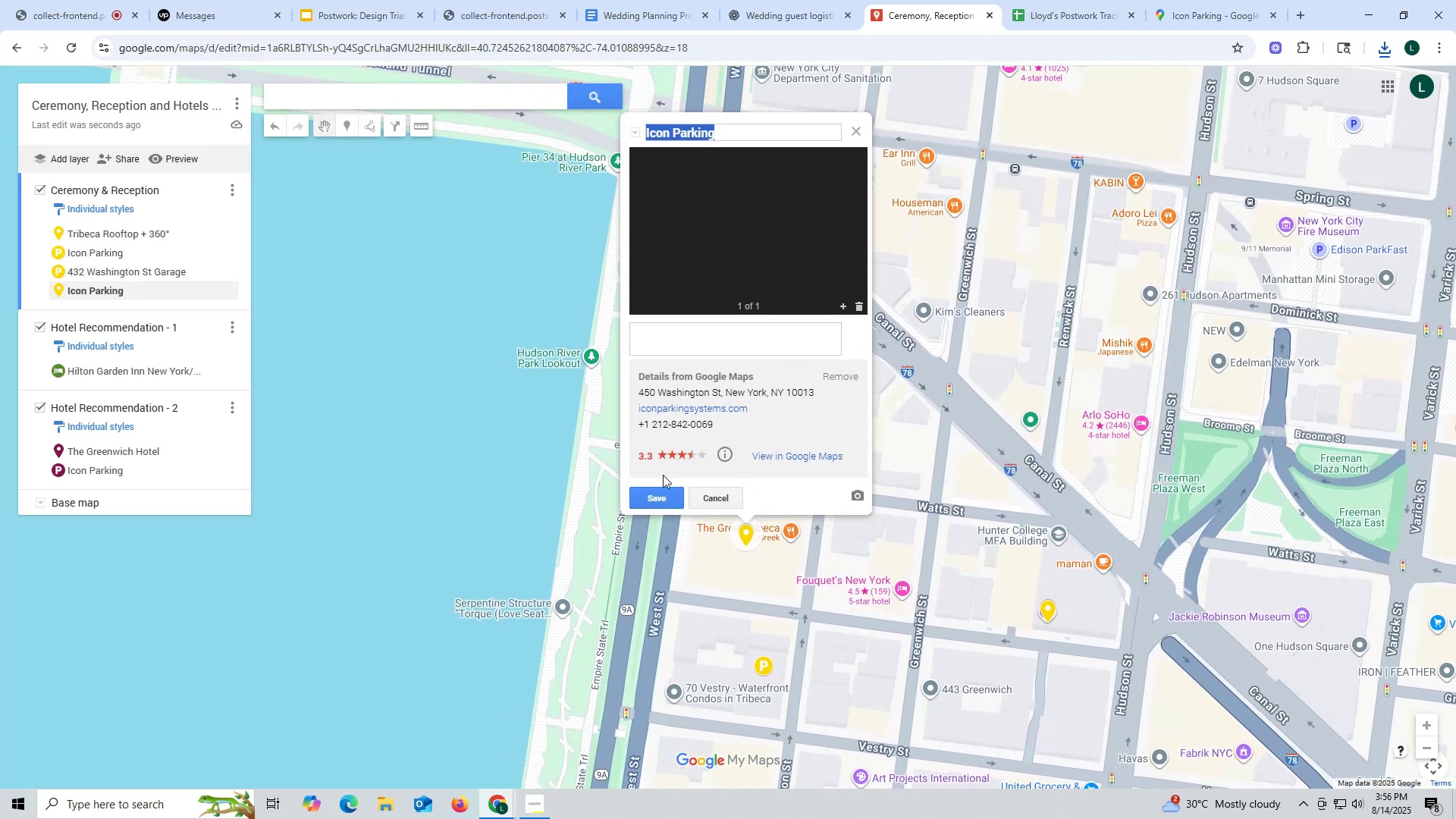 
left_click([657, 495])
 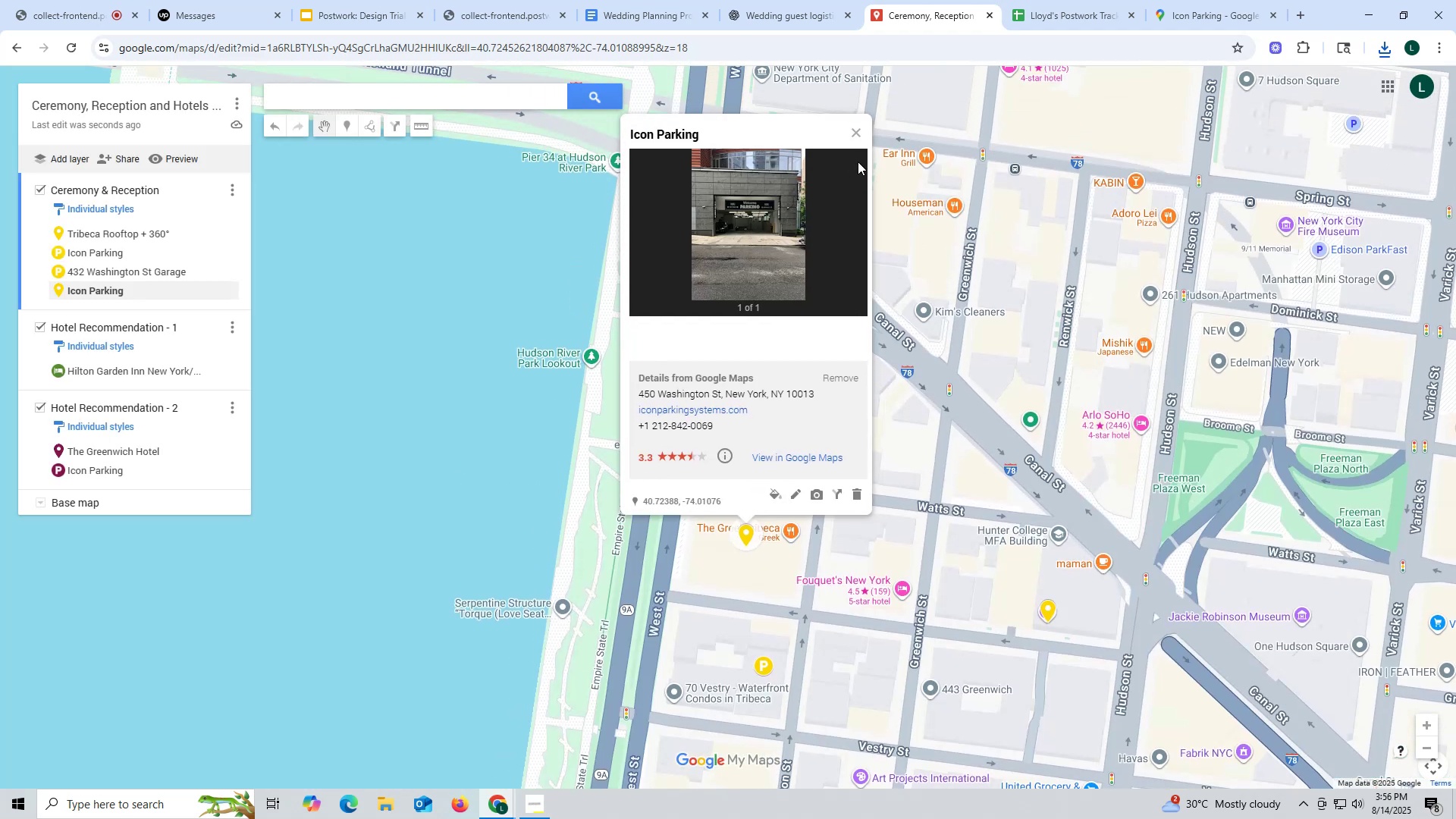 
left_click([856, 133])
 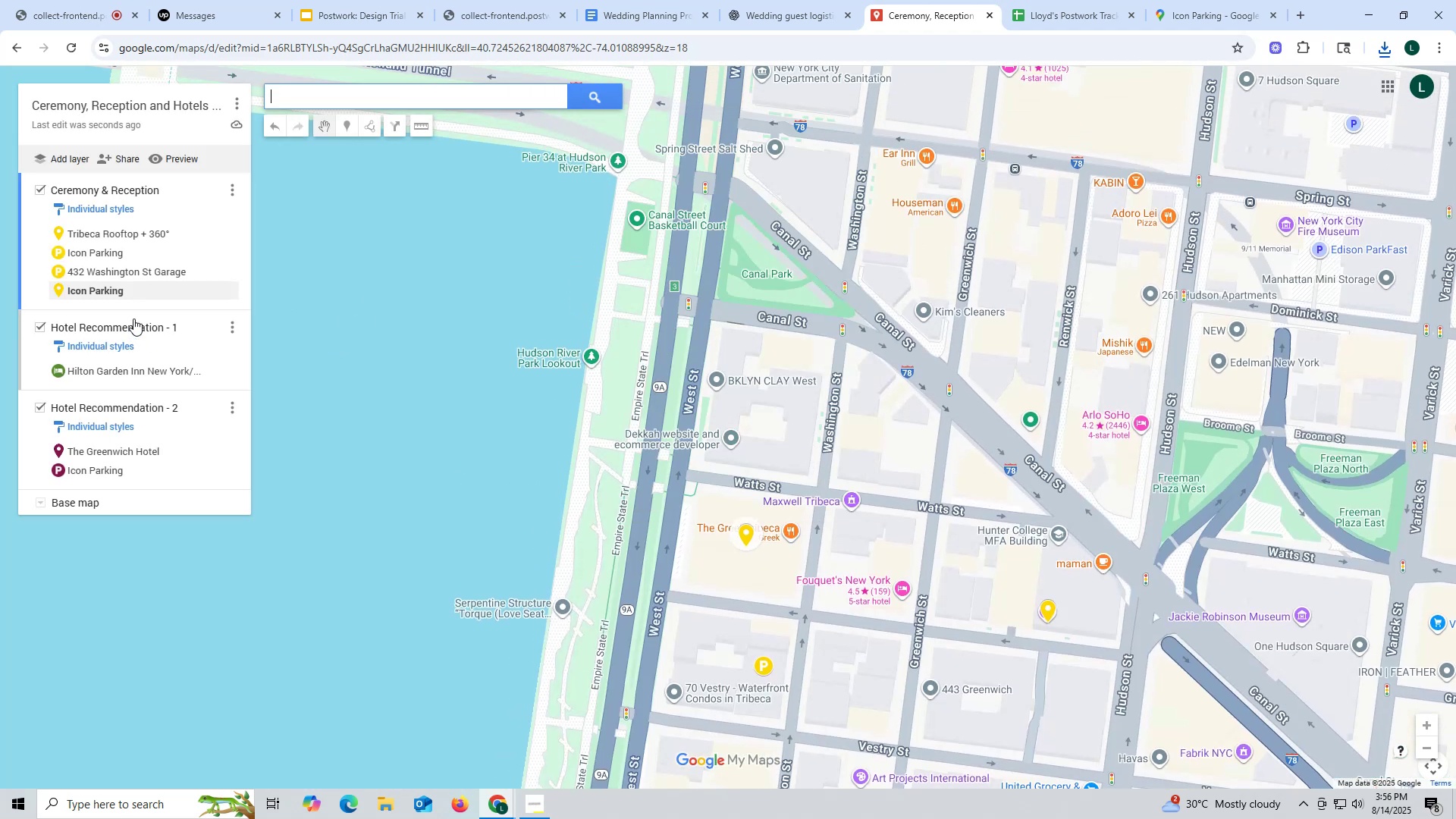 
left_click([143, 293])
 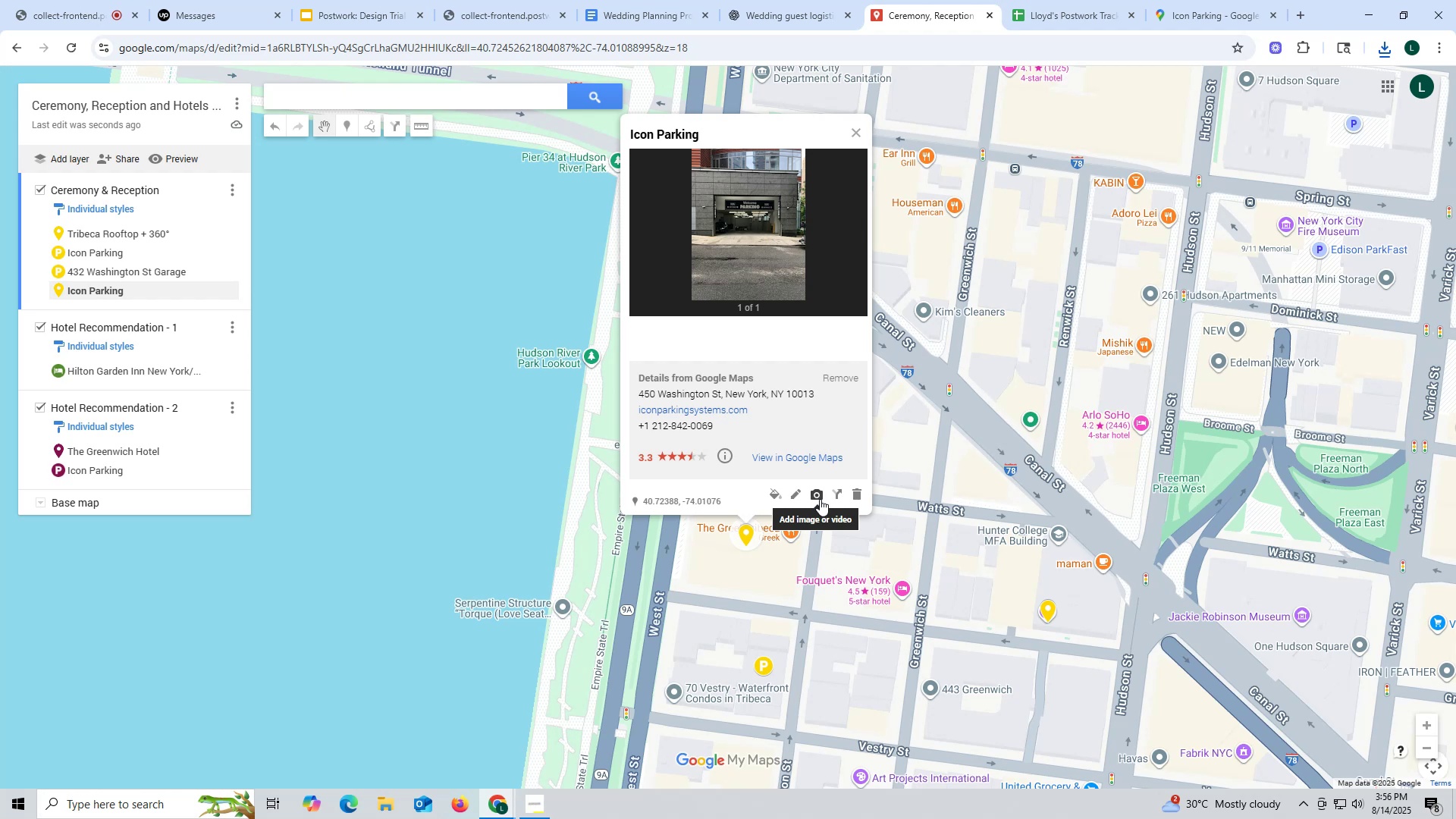 
wait(9.18)
 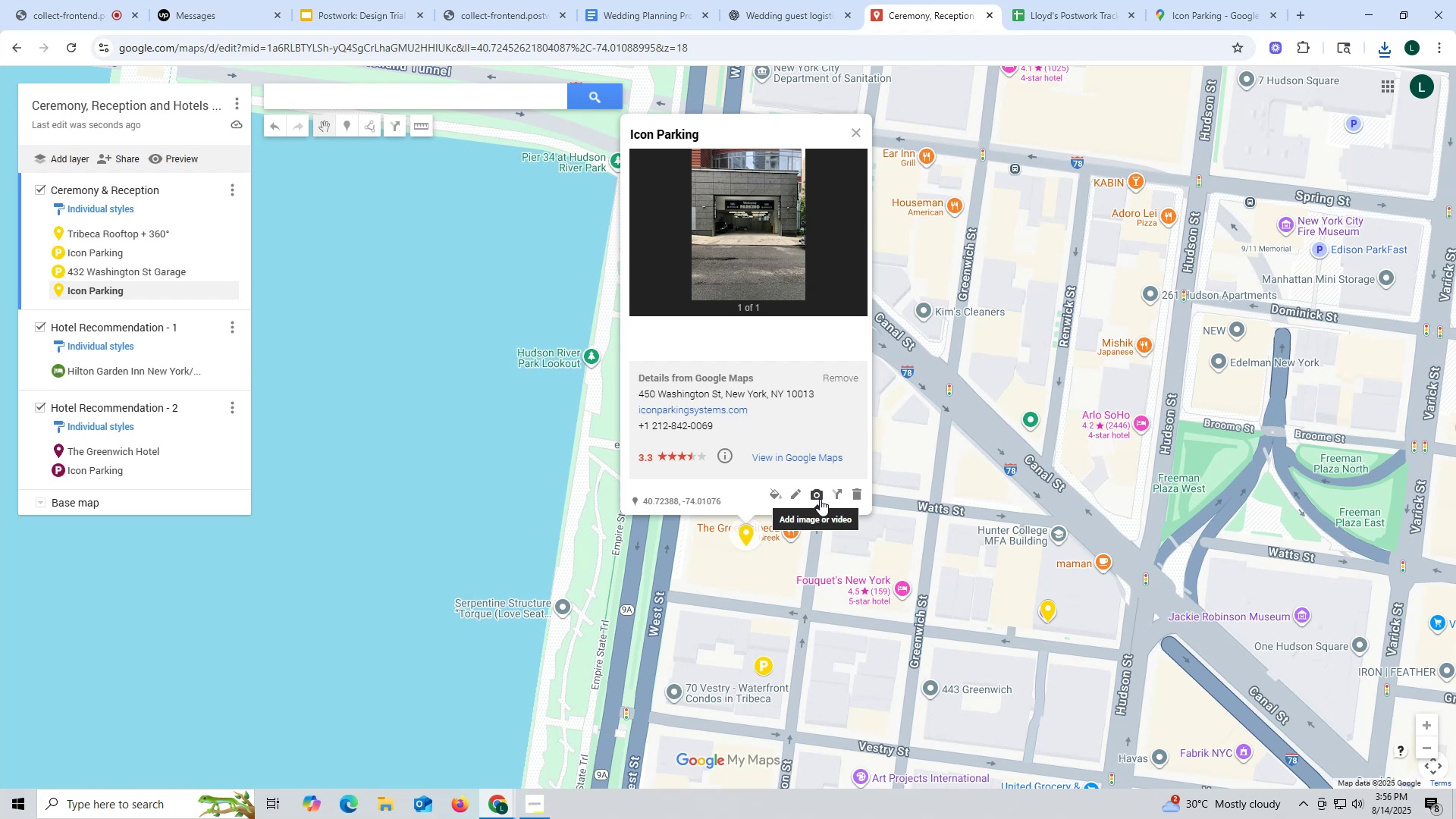 
left_click([778, 494])
 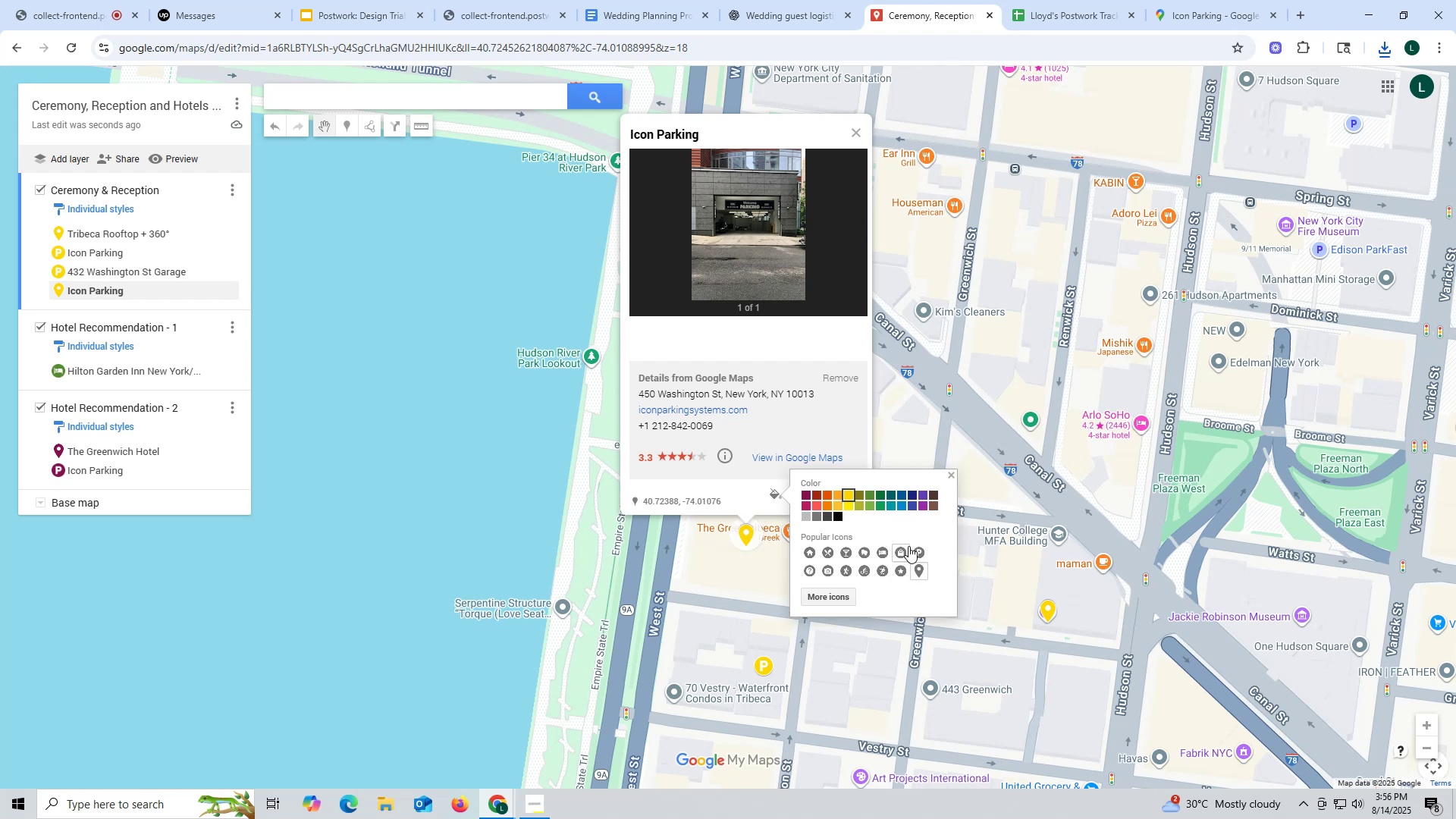 
left_click([917, 553])
 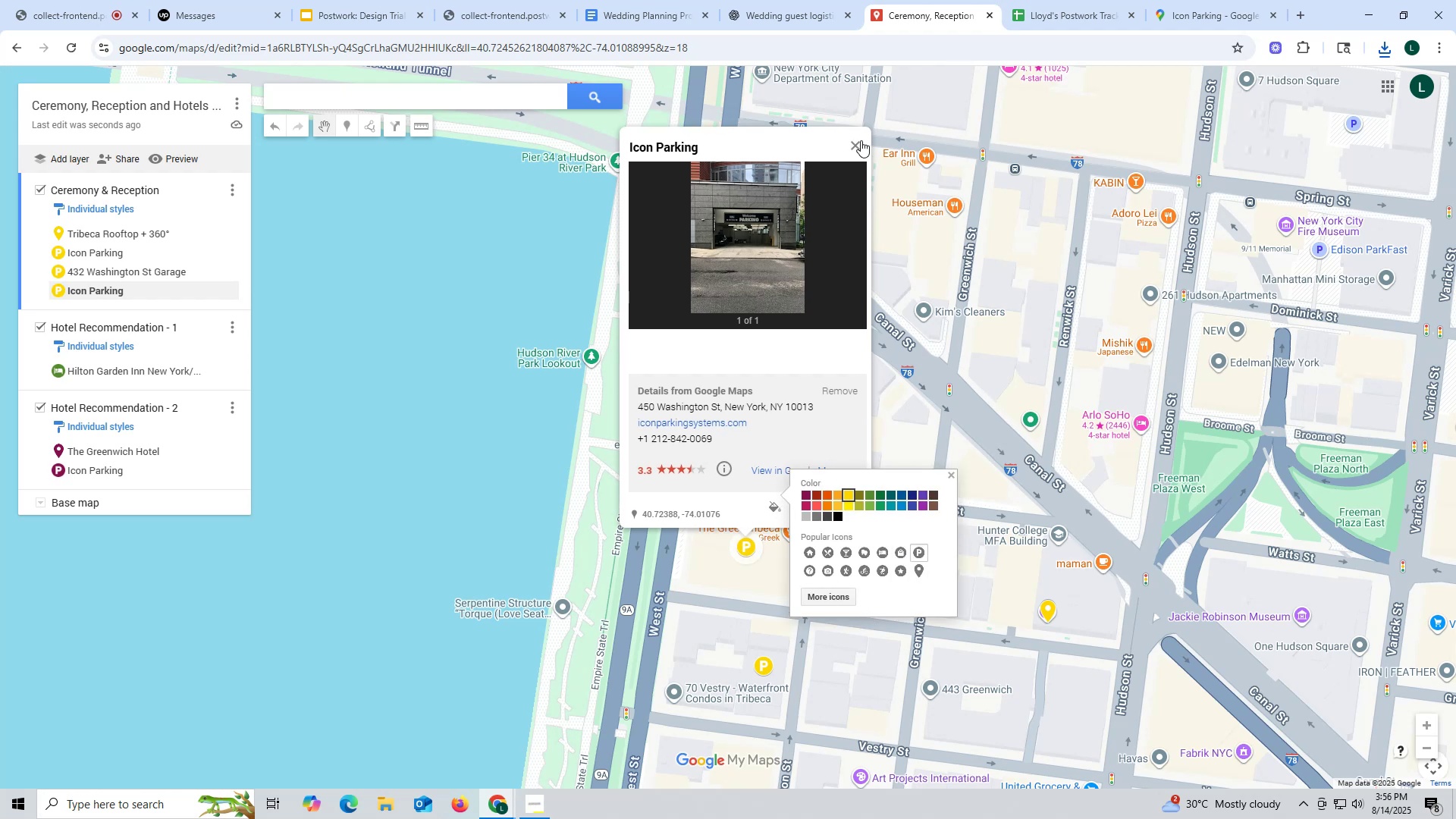 
left_click([858, 146])
 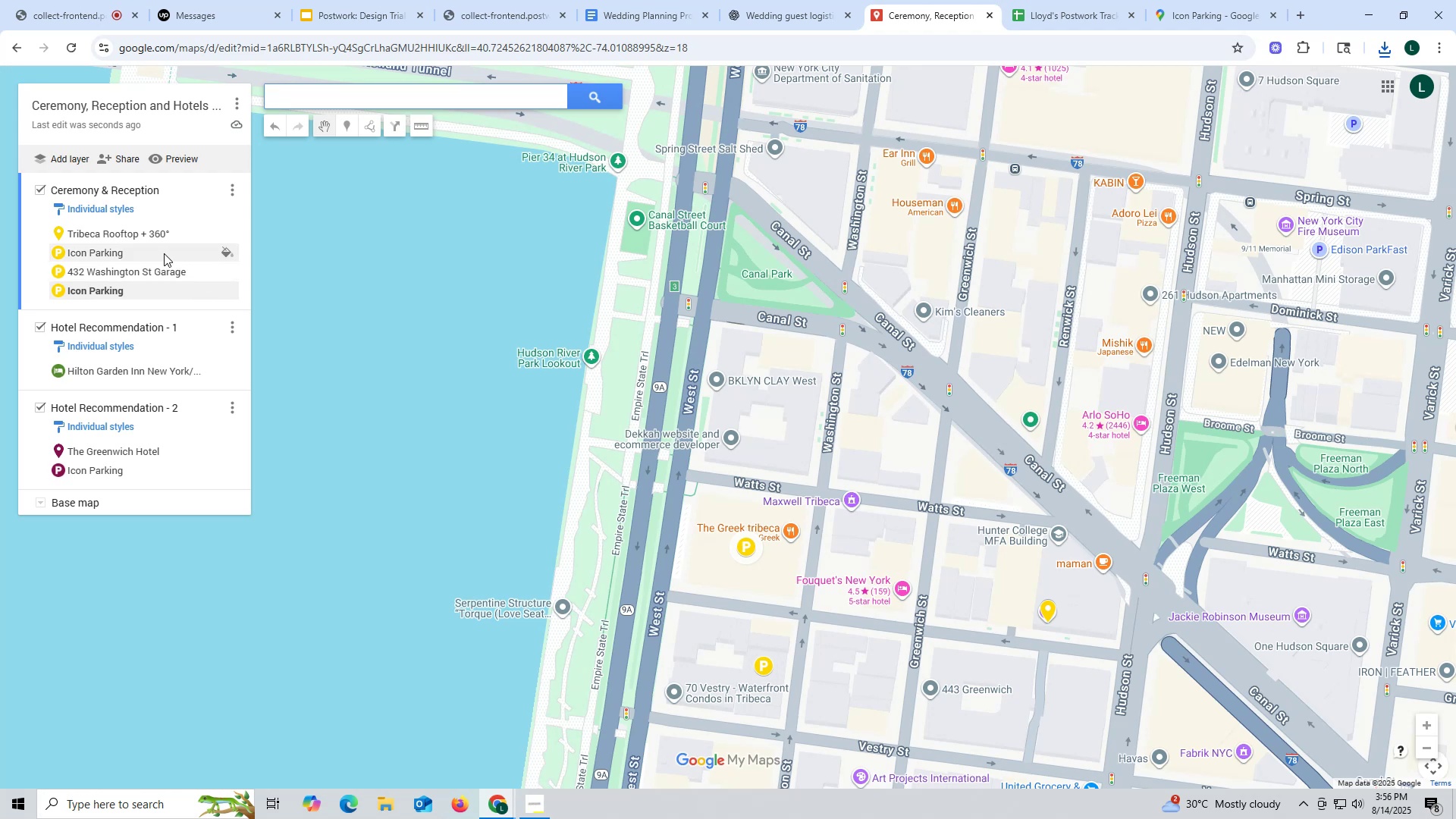 
left_click([164, 253])
 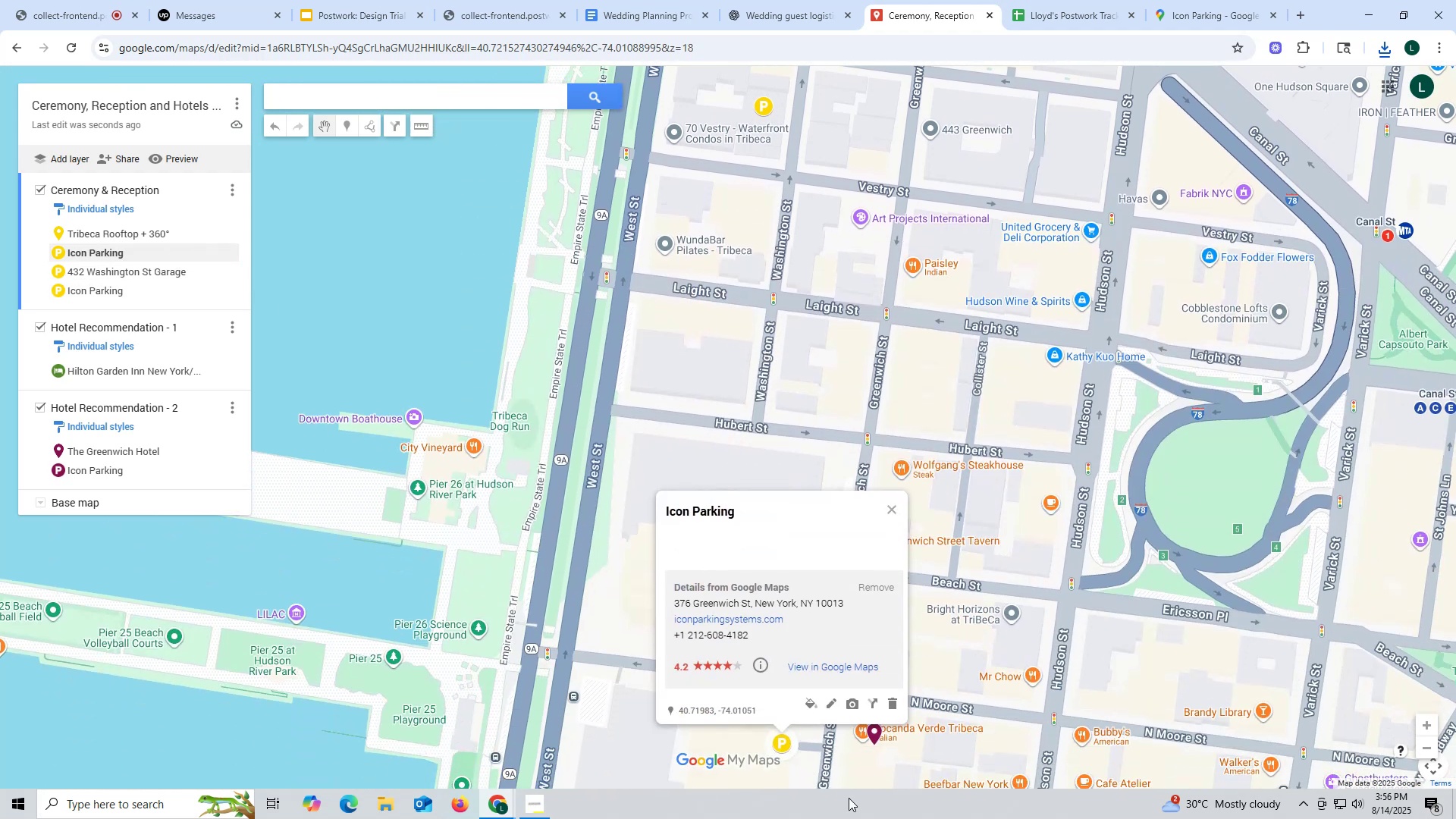 
left_click([895, 708])
 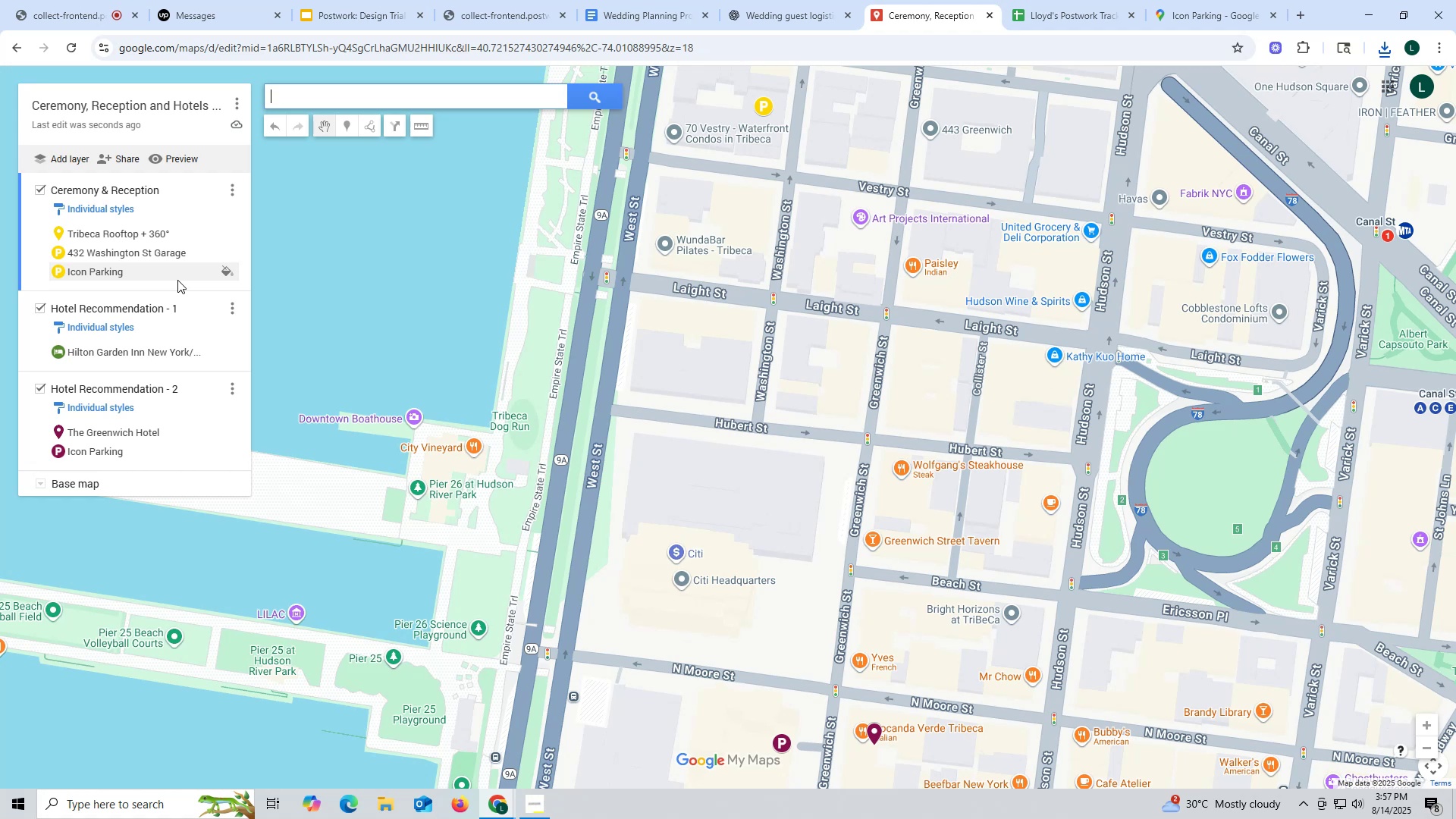 
wait(22.39)
 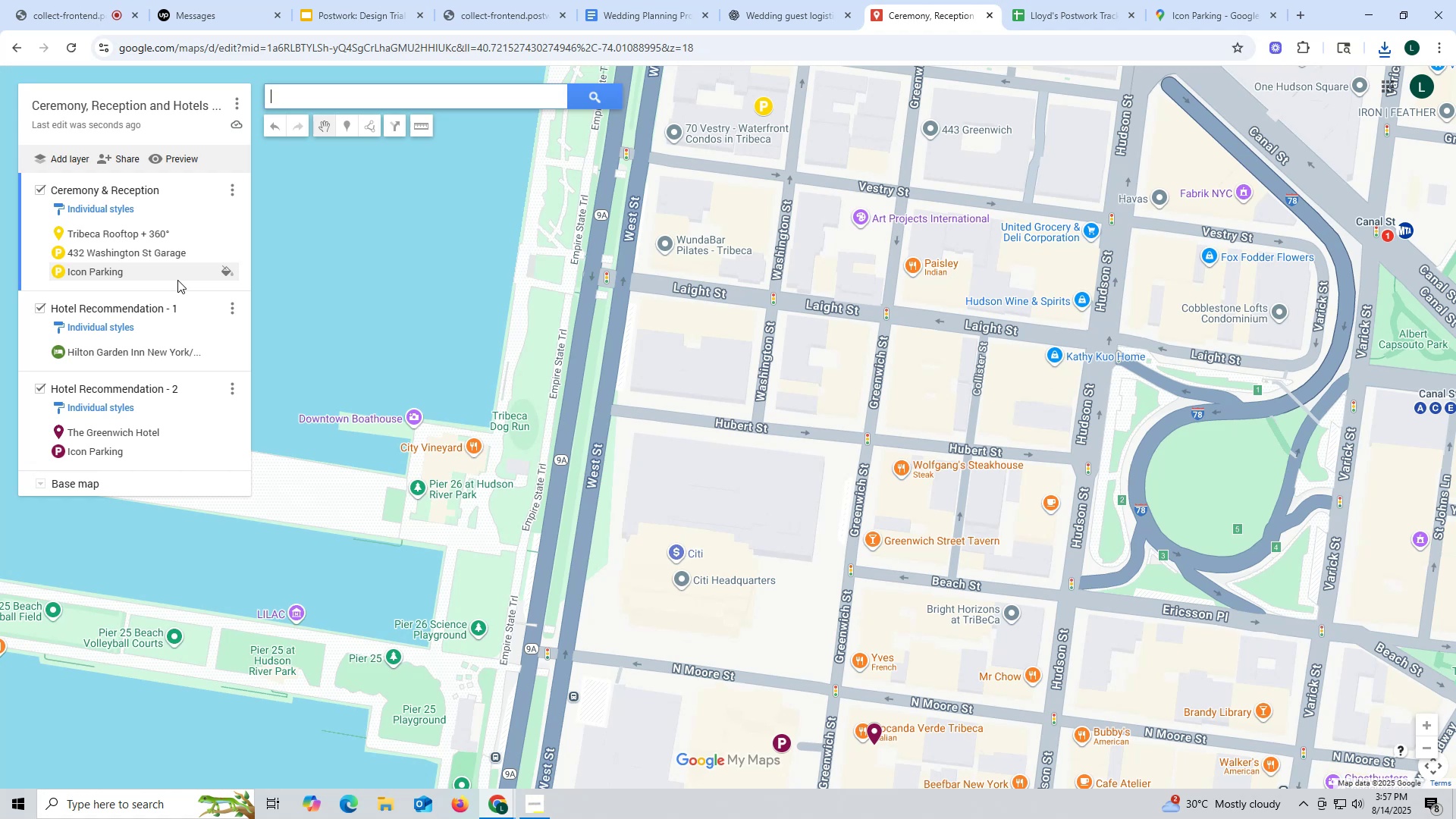 
scroll: coordinate [387, 177], scroll_direction: down, amount: 2.0
 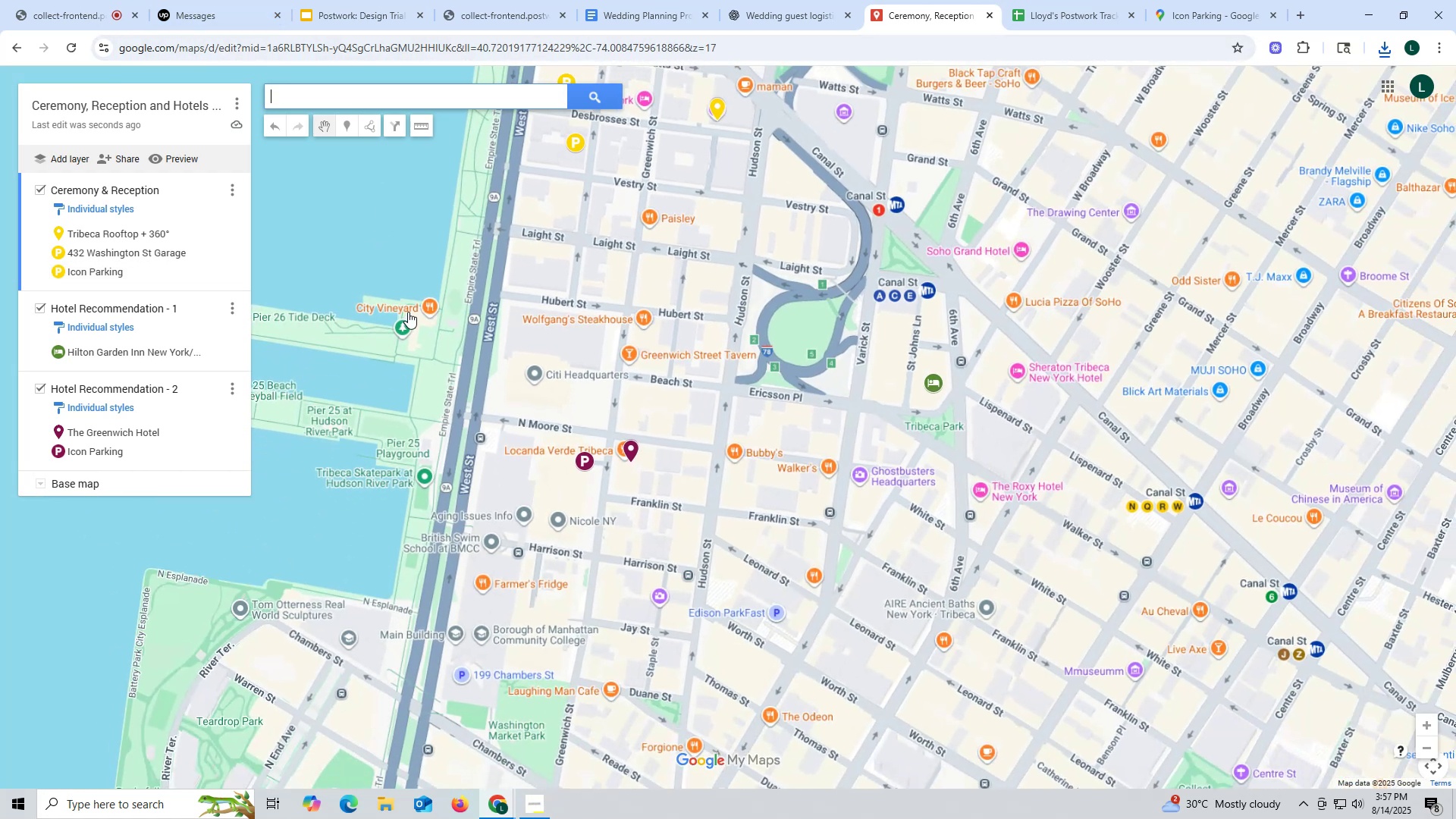 
scroll: coordinate [408, 312], scroll_direction: up, amount: 1.0
 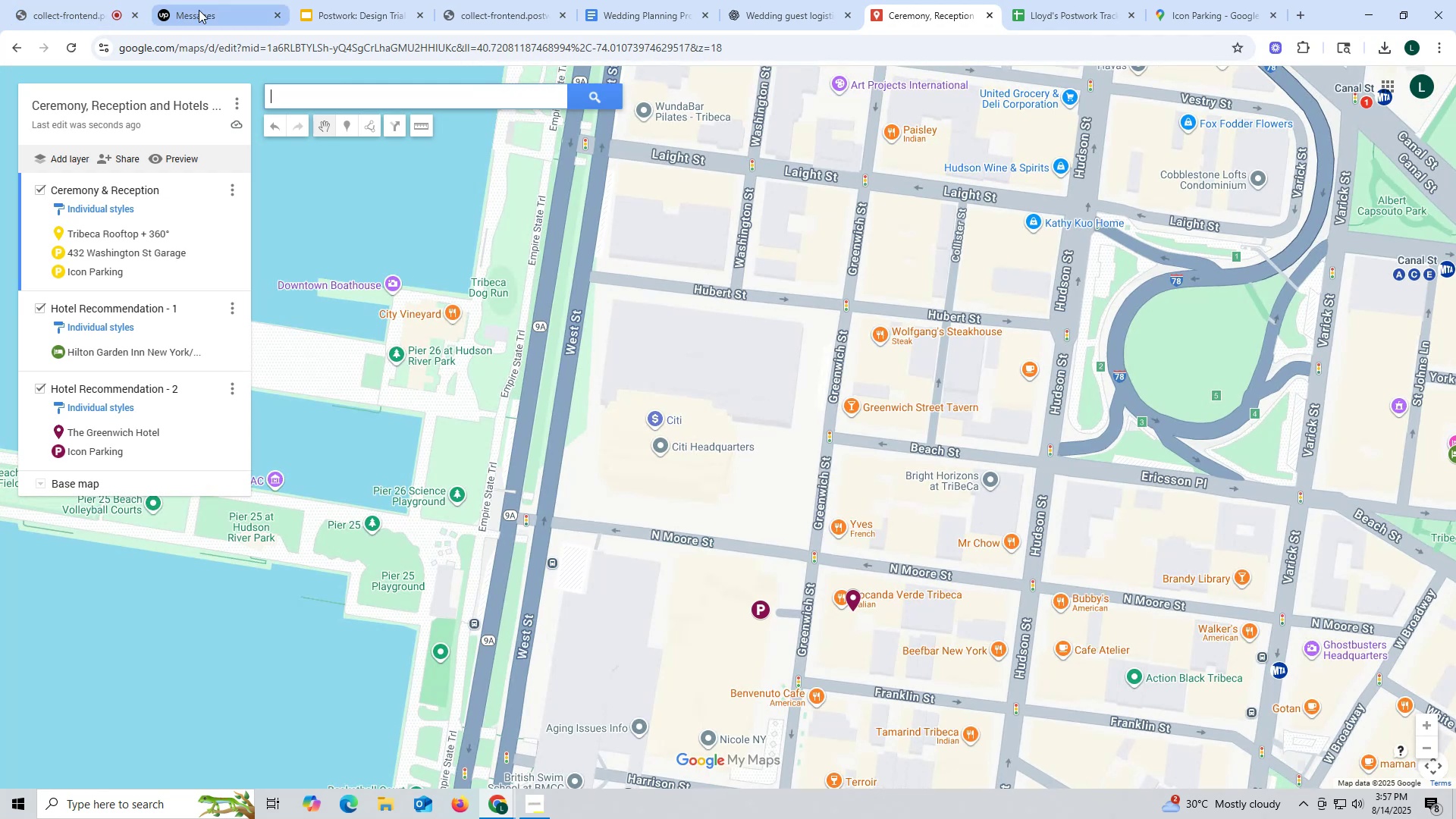 
mouse_move([328, 10])
 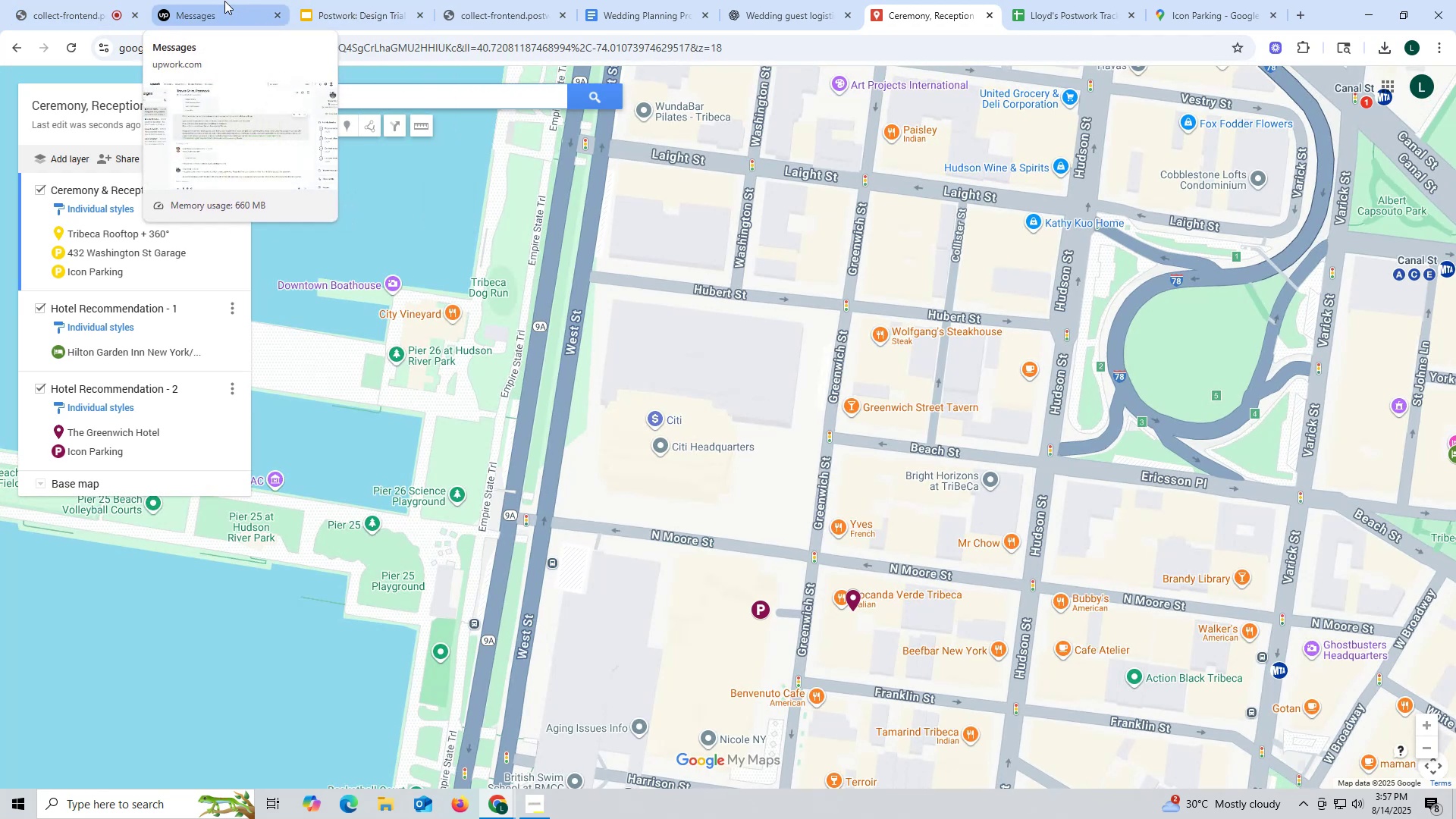 
left_click([224, 8])
 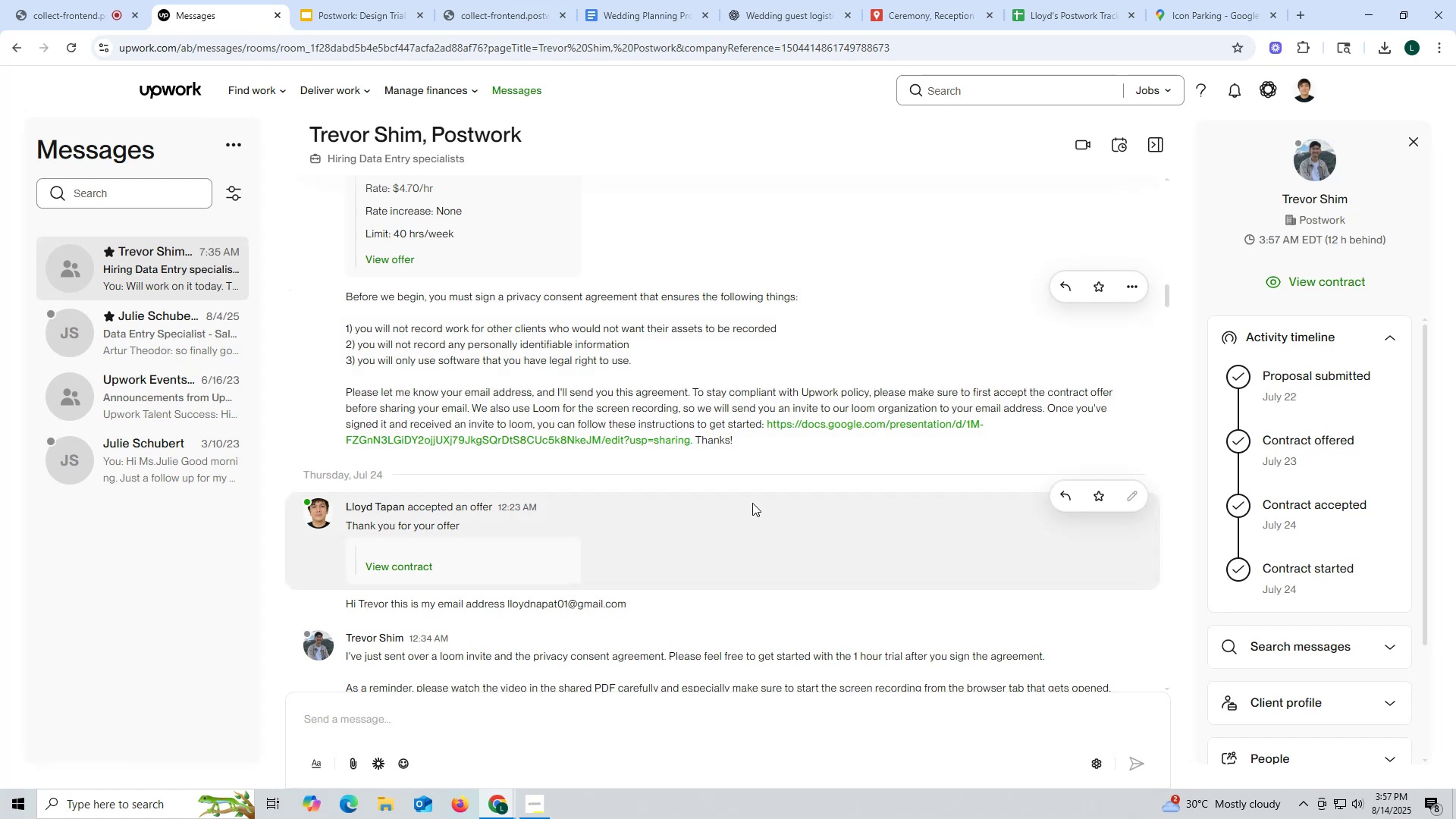 
wait(12.52)
 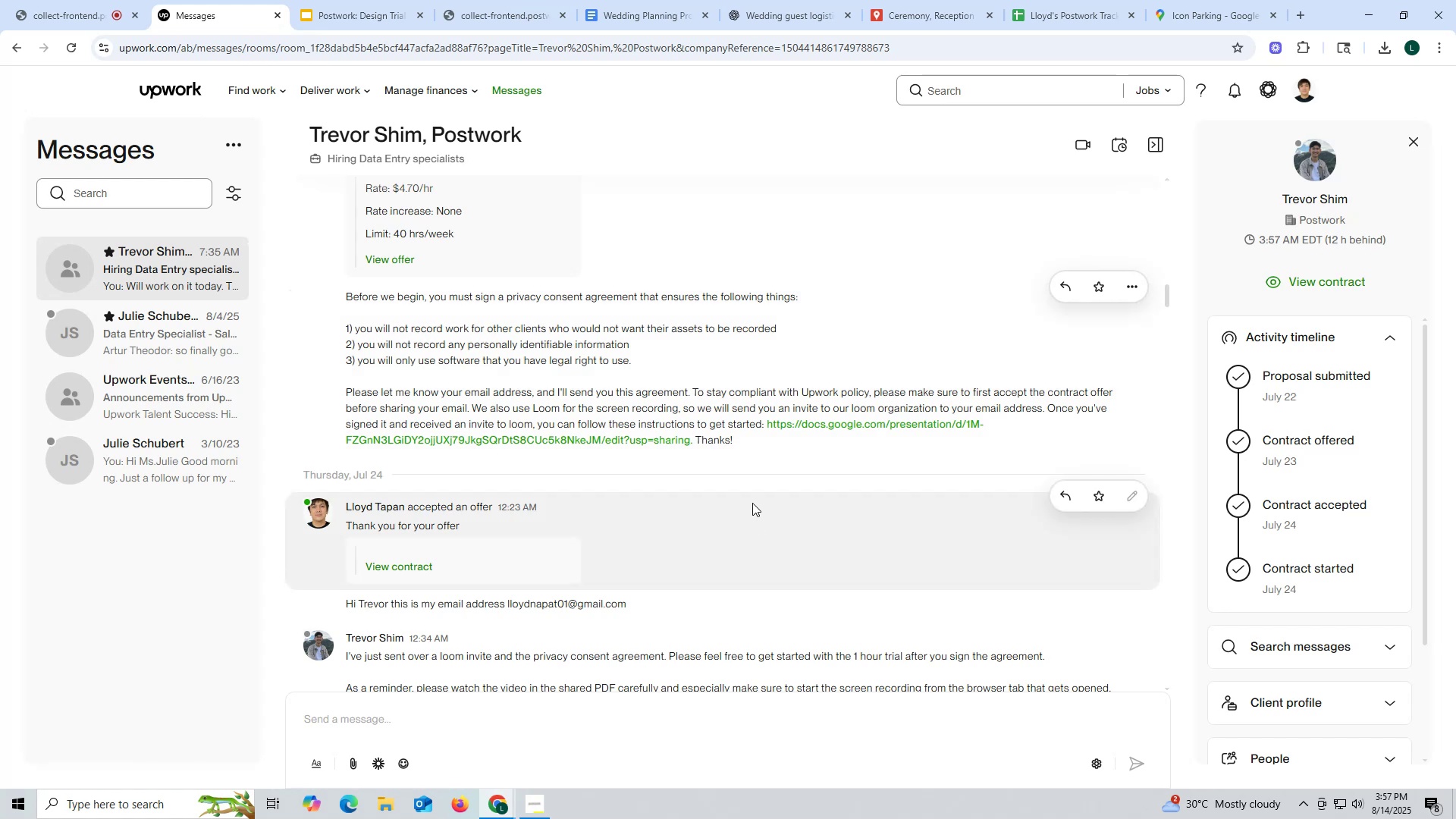 
scroll: coordinate [818, 579], scroll_direction: down, amount: 1.0
 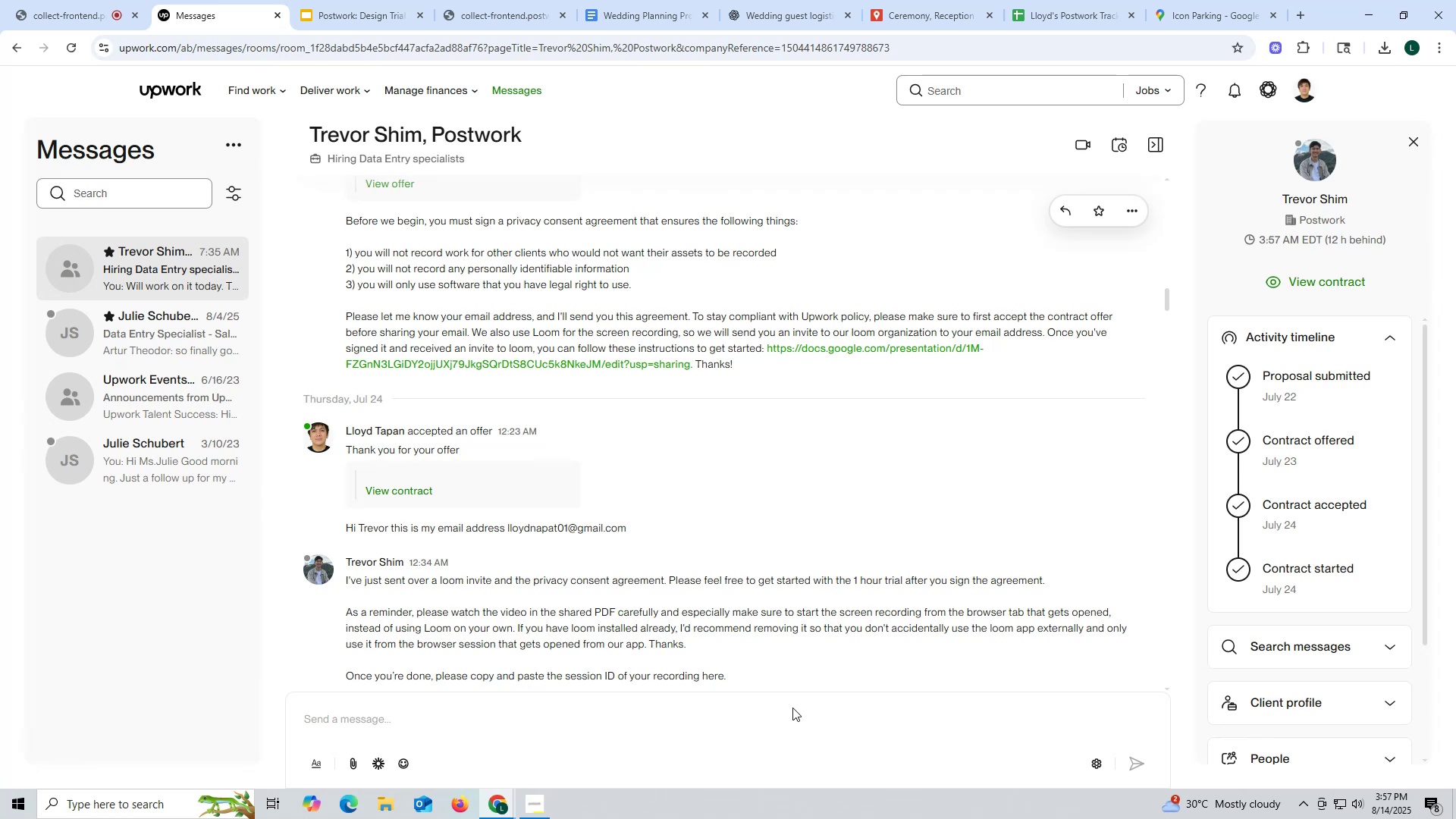 
wait(5.67)
 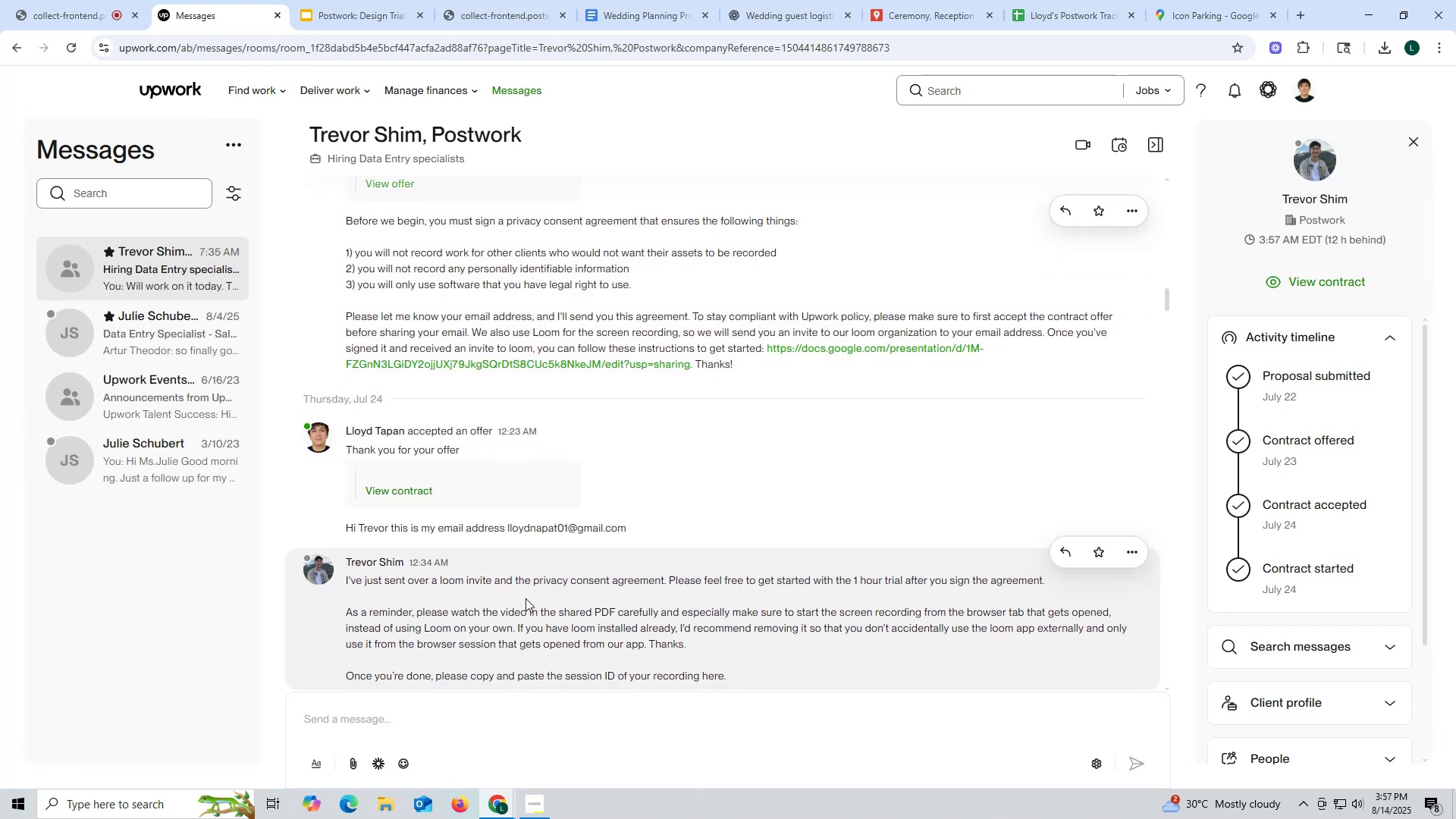 
scroll: coordinate [786, 675], scroll_direction: down, amount: 3.0
 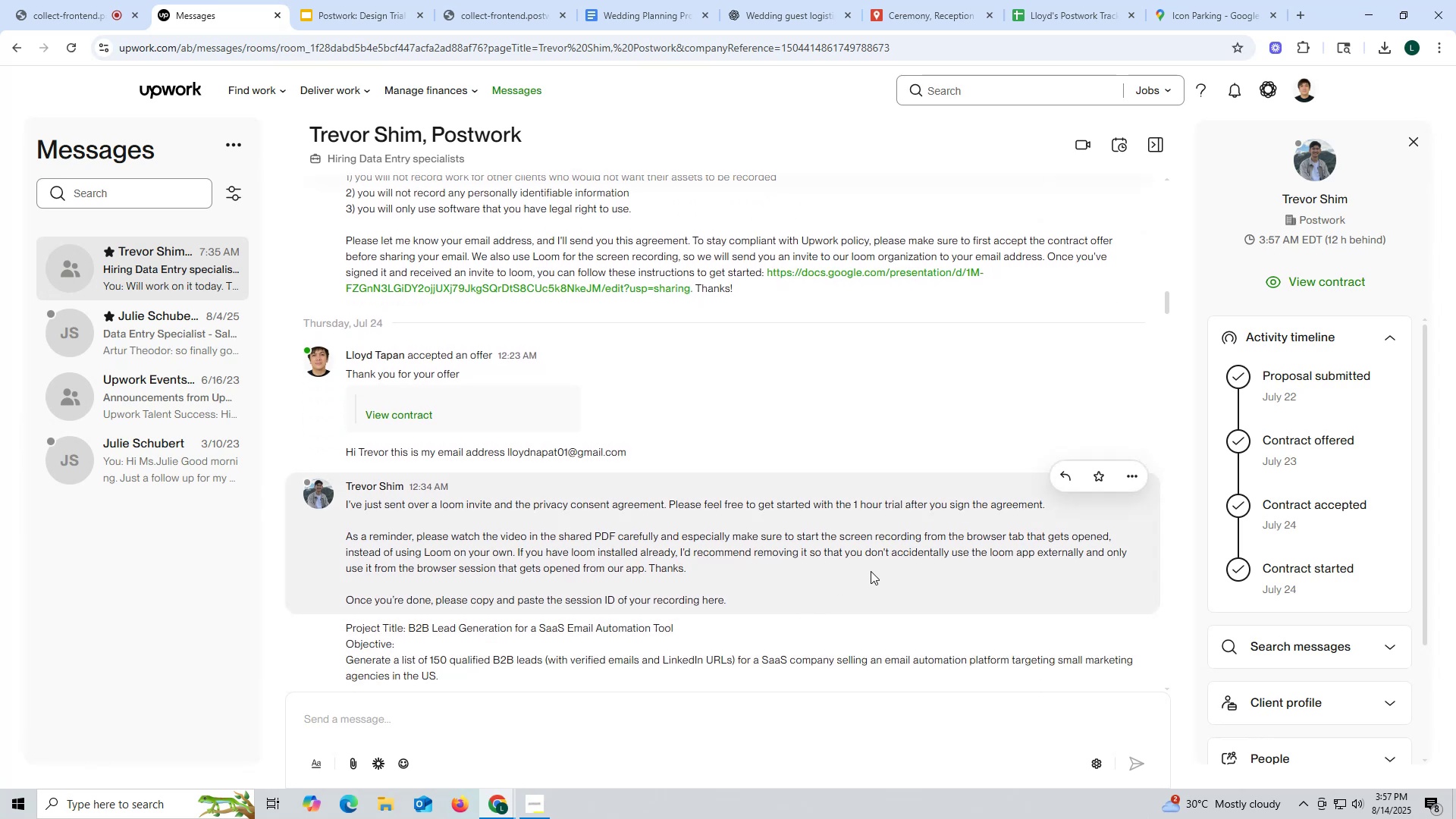 
wait(11.94)
 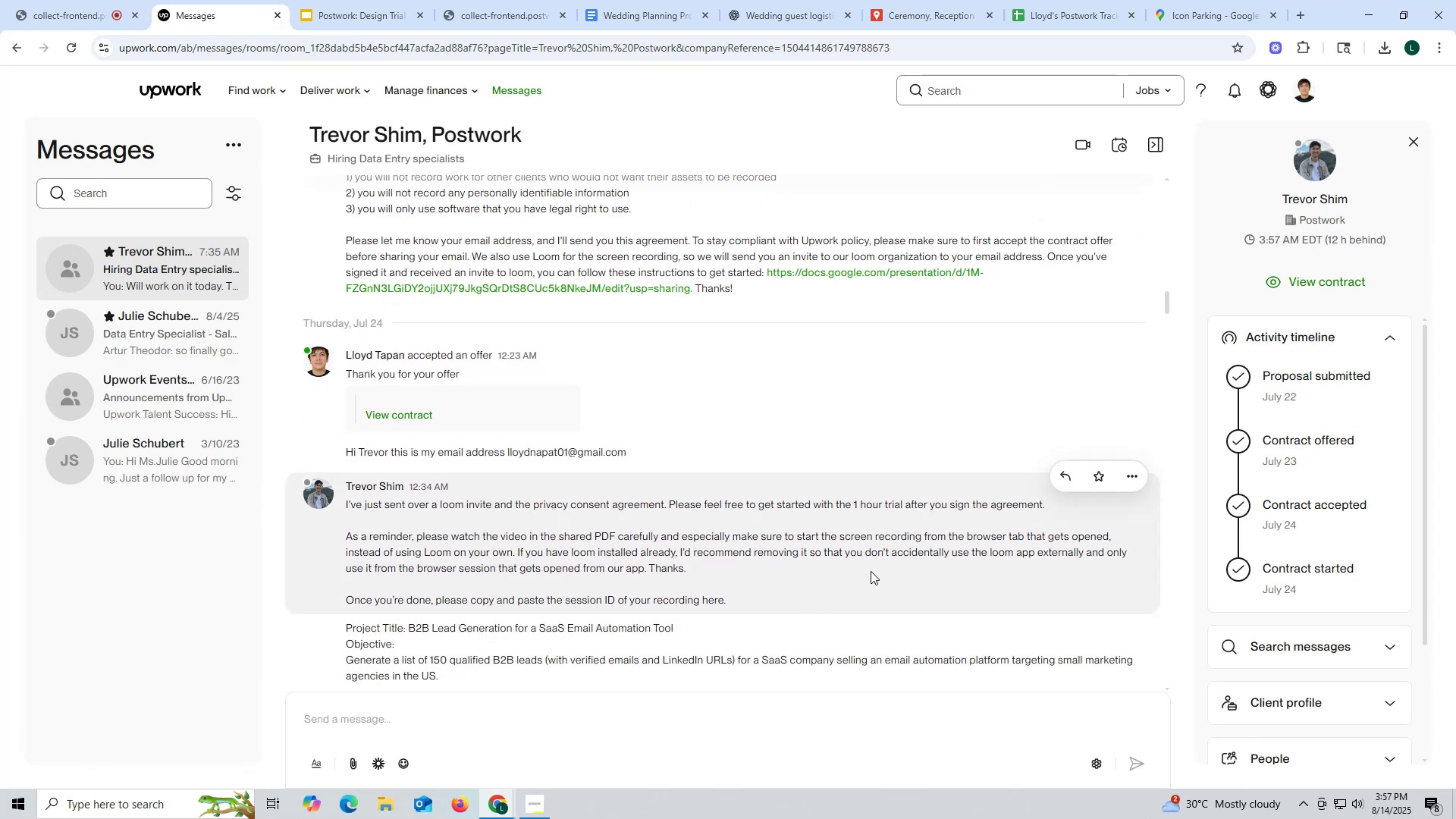 
scroll: coordinate [871, 576], scroll_direction: down, amount: 1.0
 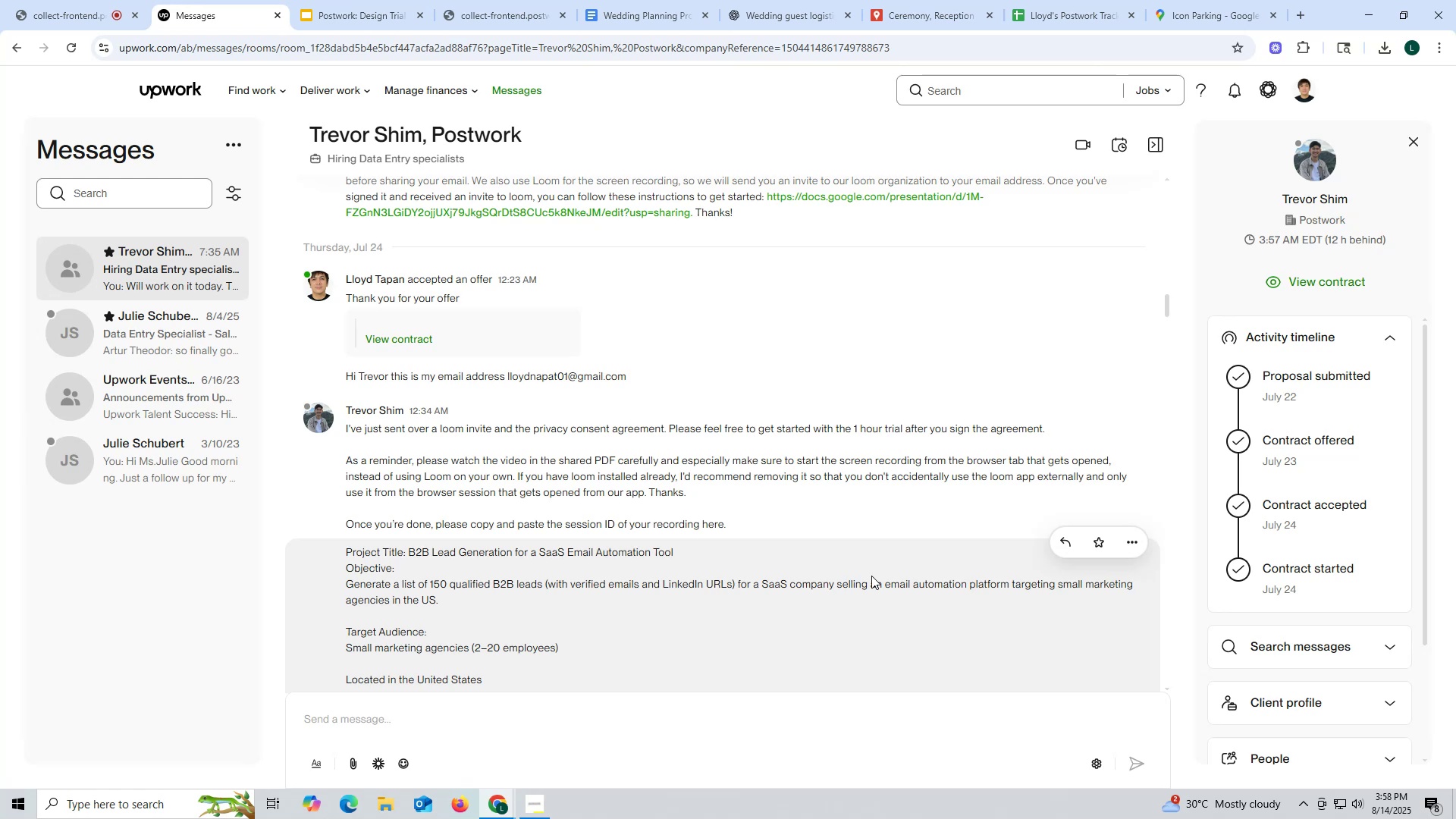 
wait(10.82)
 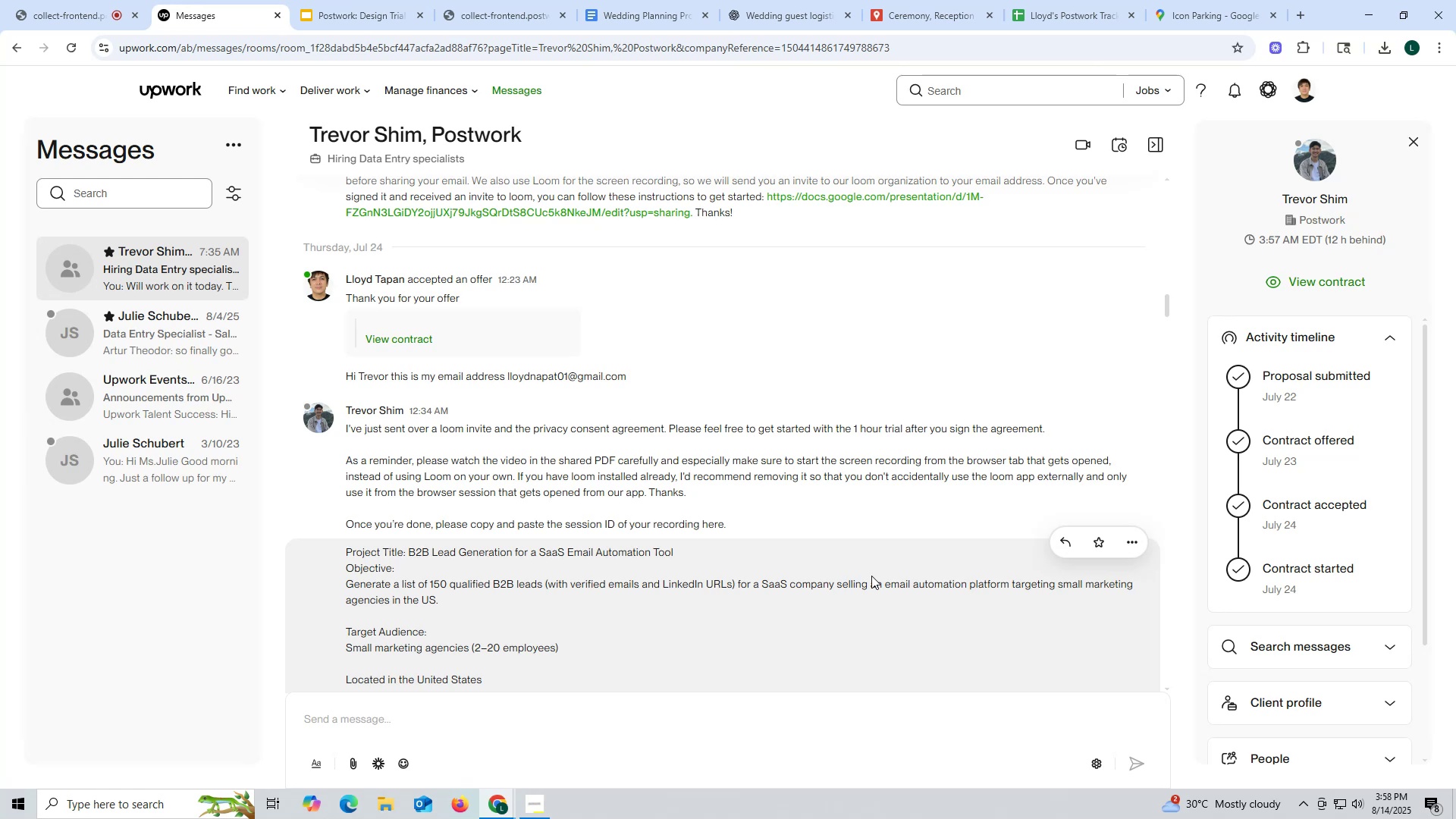 
scroll: coordinate [621, 657], scroll_direction: down, amount: 6.0
 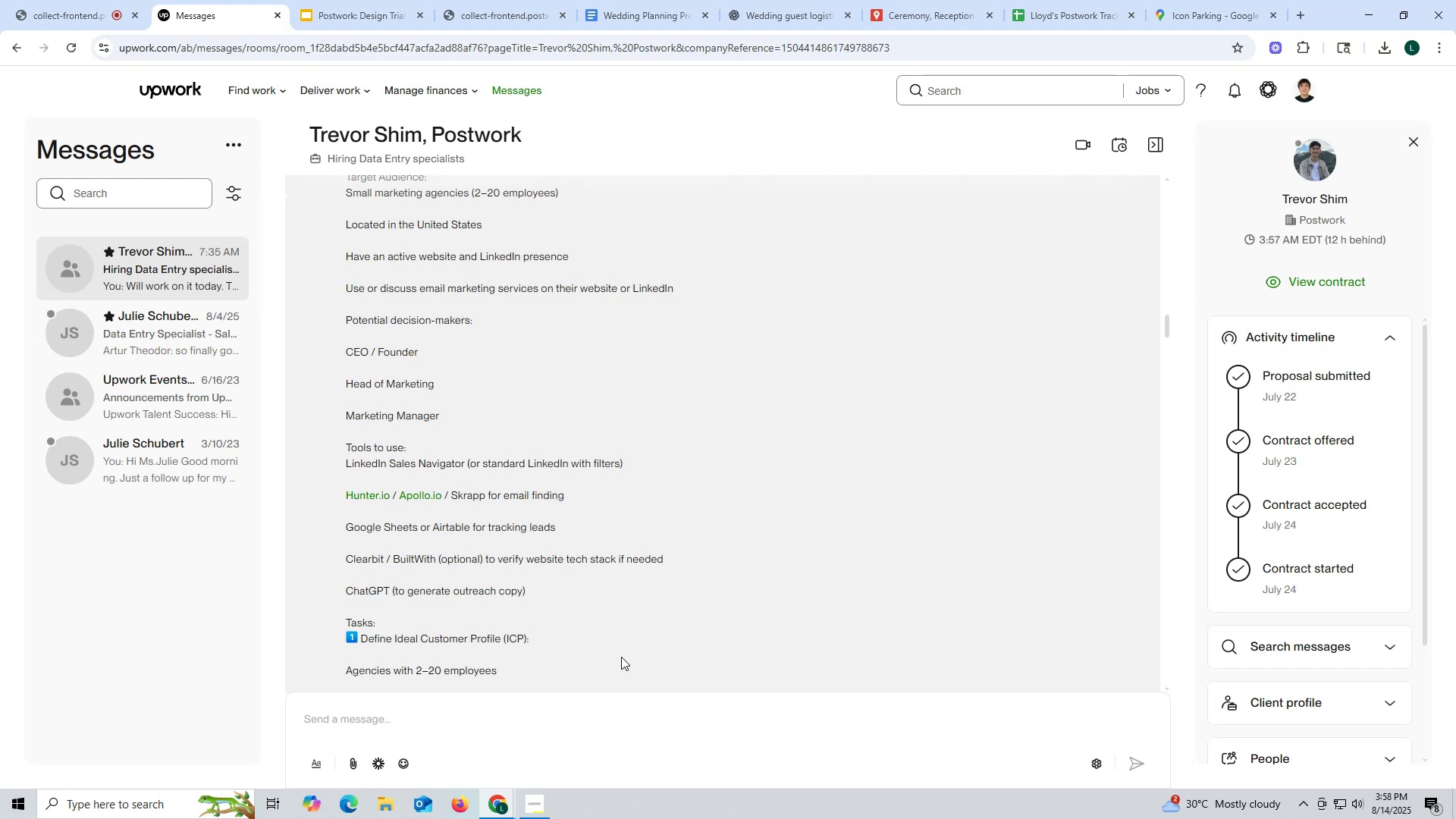 
wait(7.26)
 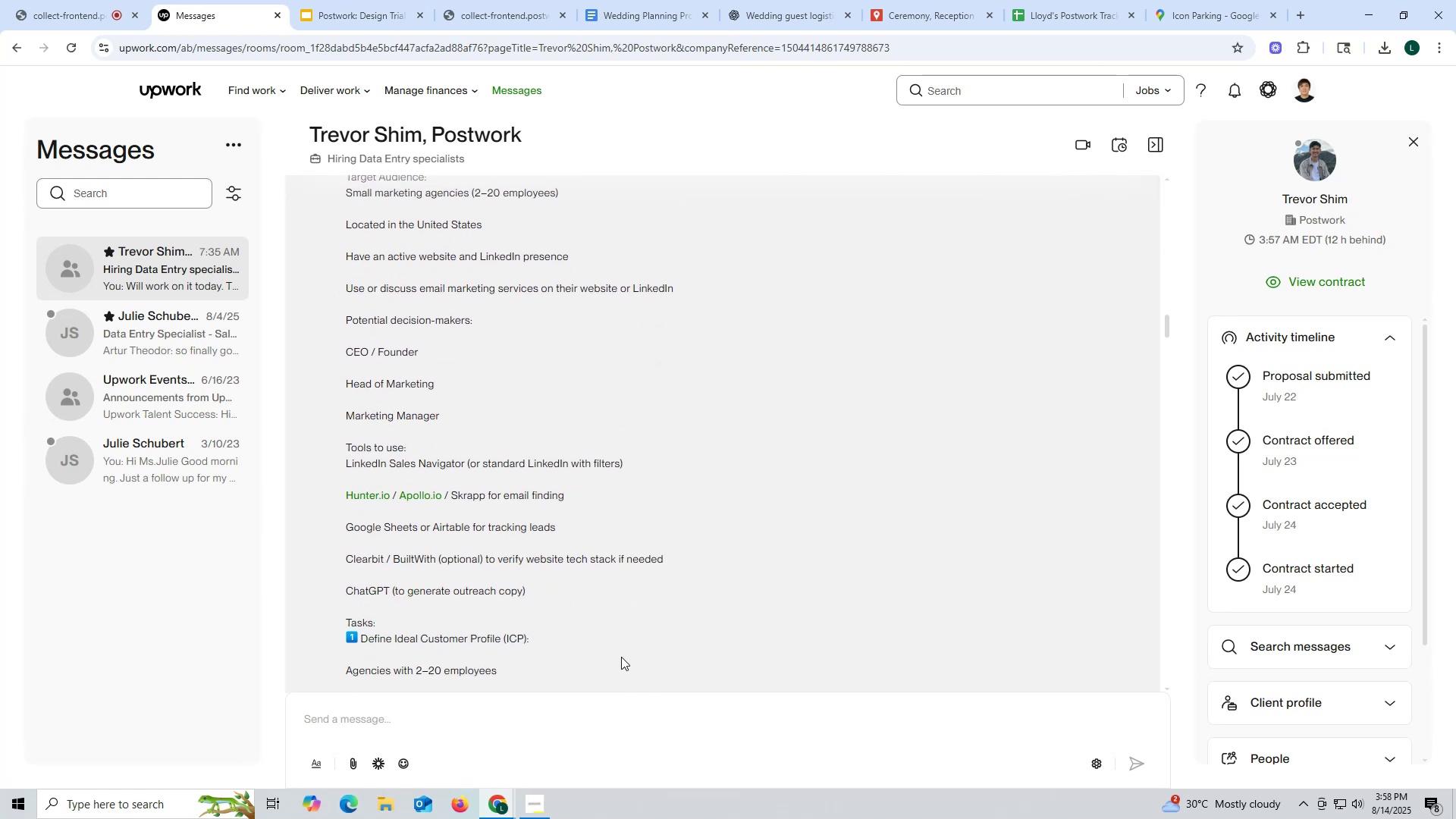 
scroll: coordinate [661, 618], scroll_direction: down, amount: 27.0
 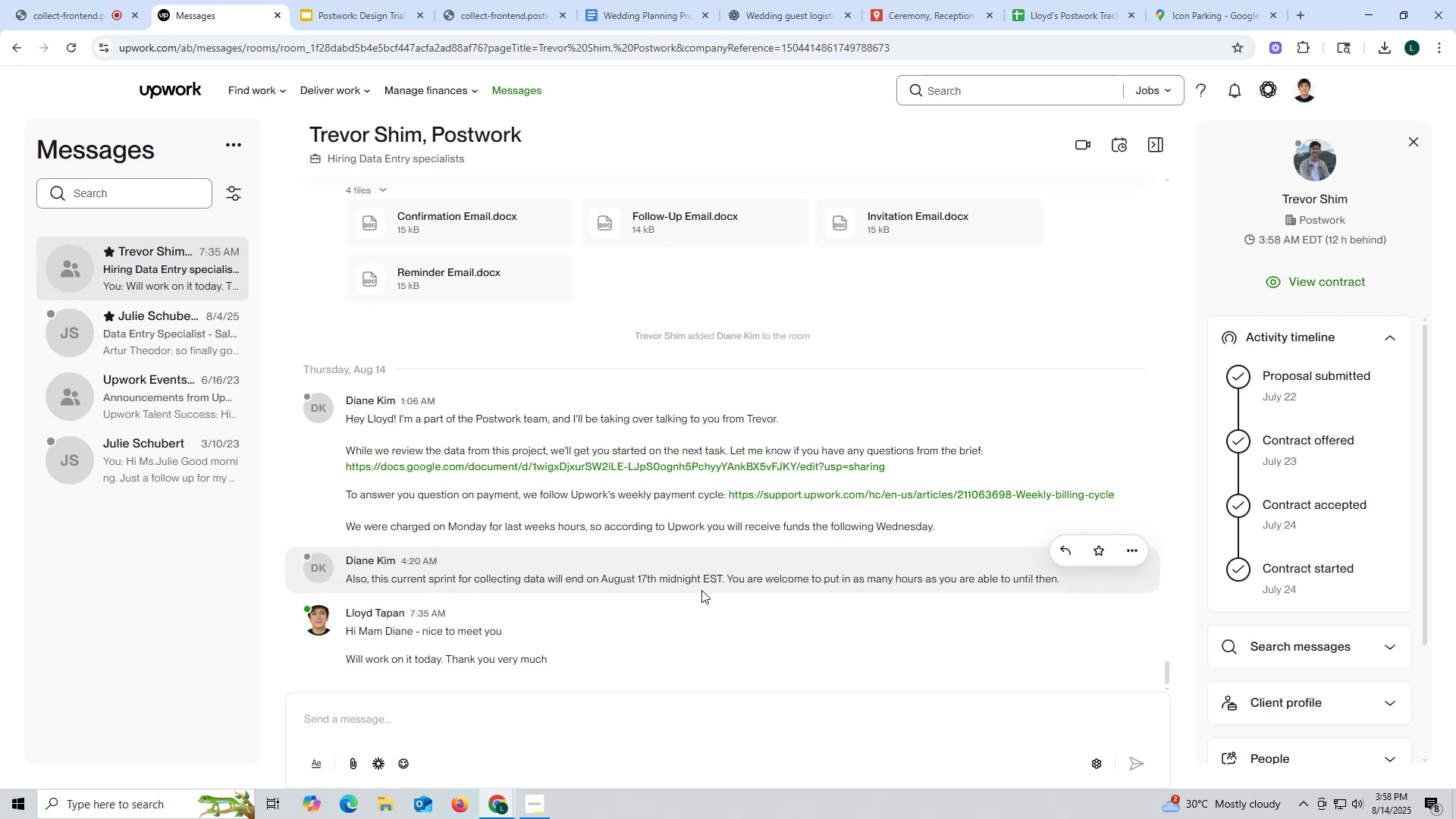 
wait(13.26)
 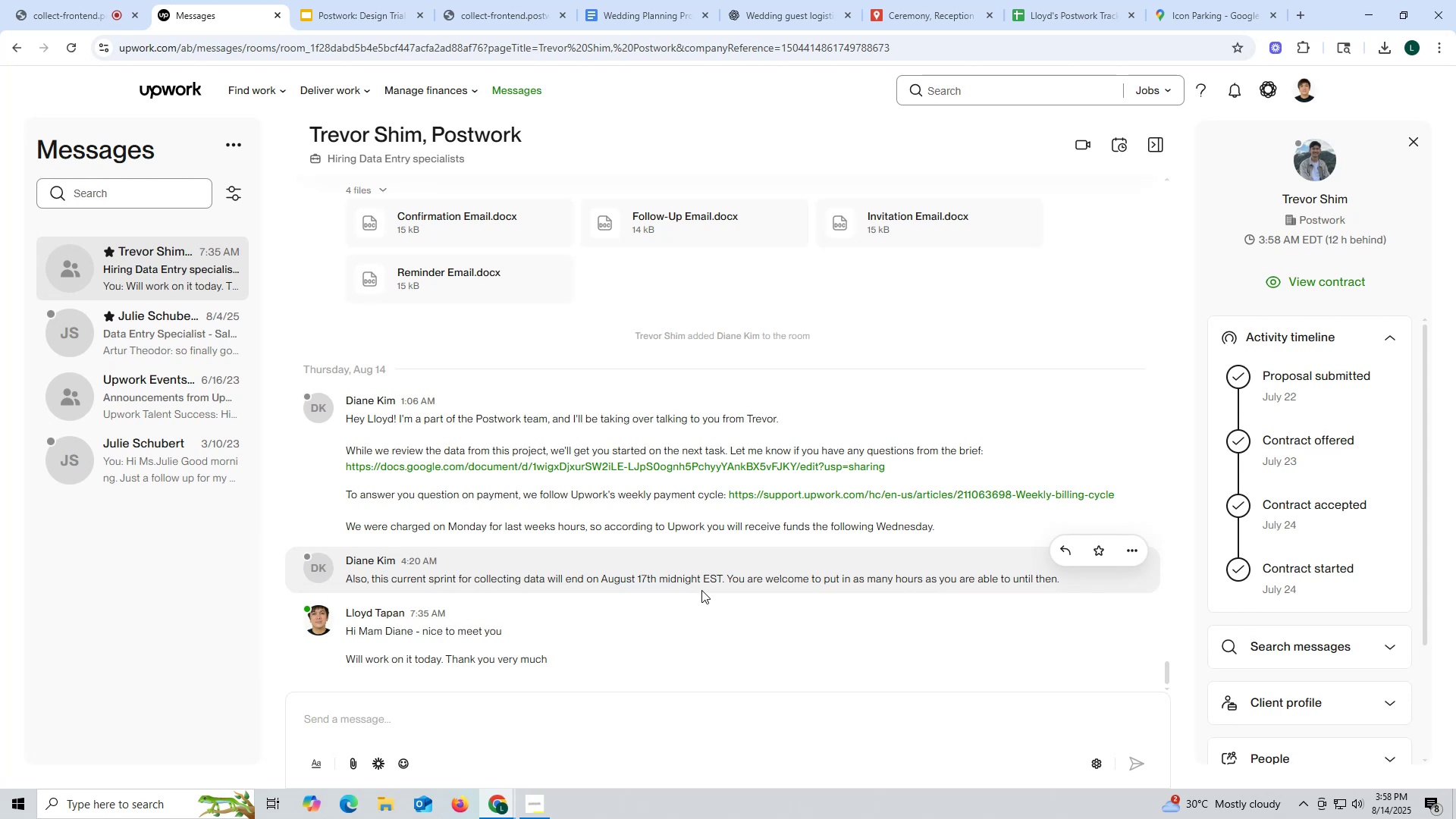 
scroll: coordinate [645, 623], scroll_direction: down, amount: 2.0
 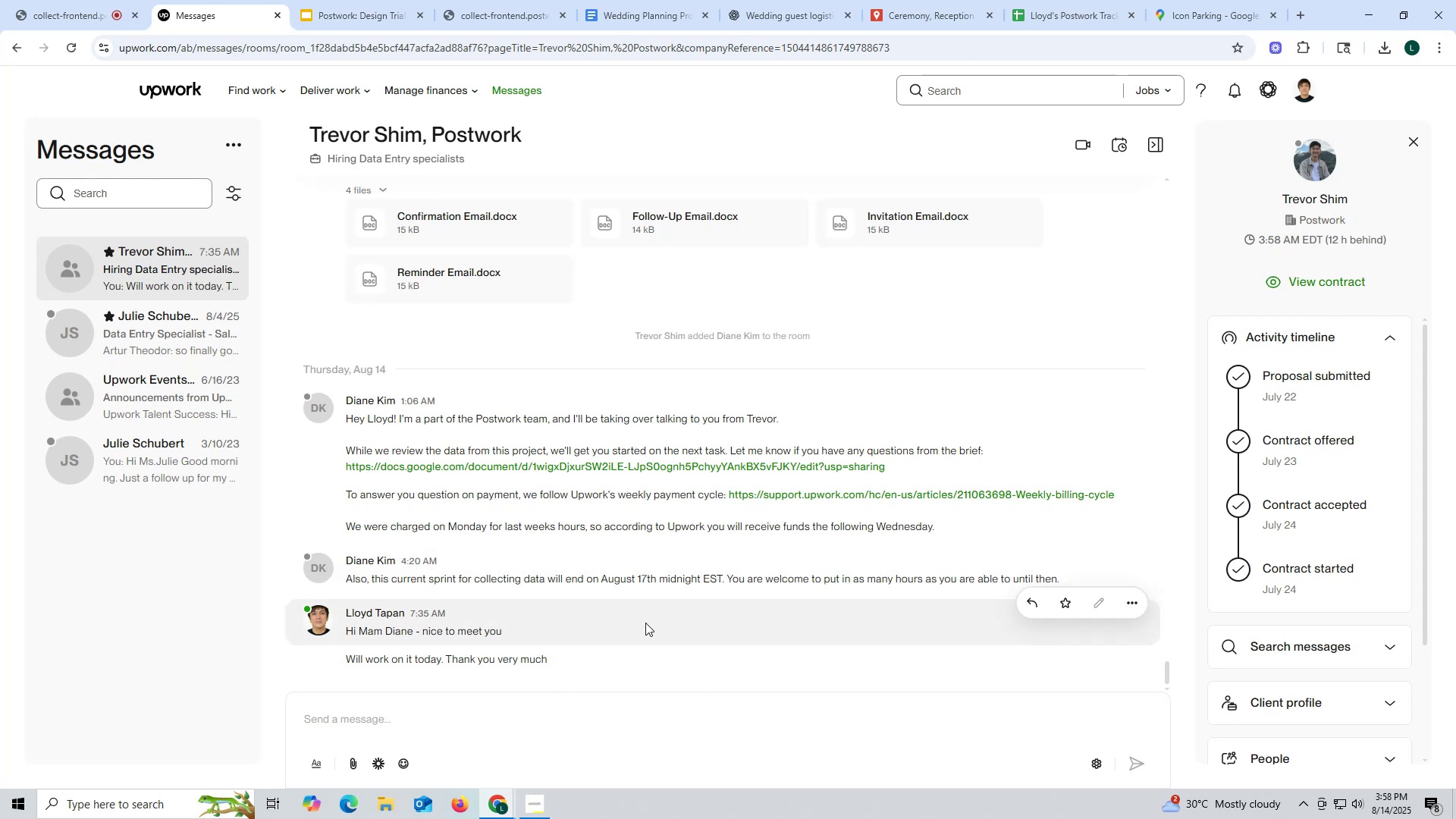 
scroll: coordinate [613, 411], scroll_direction: up, amount: 13.0
 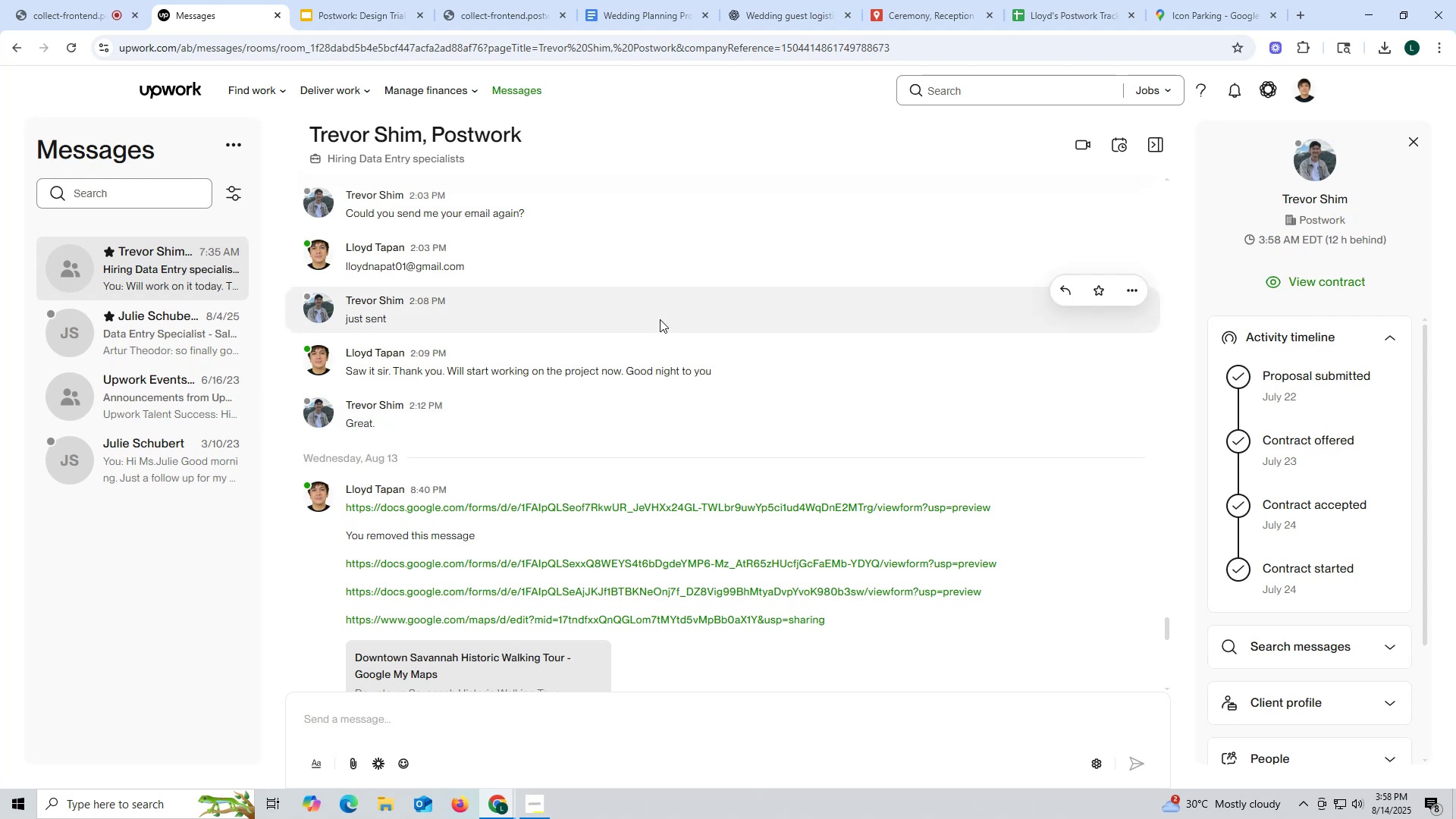 
wait(5.46)
 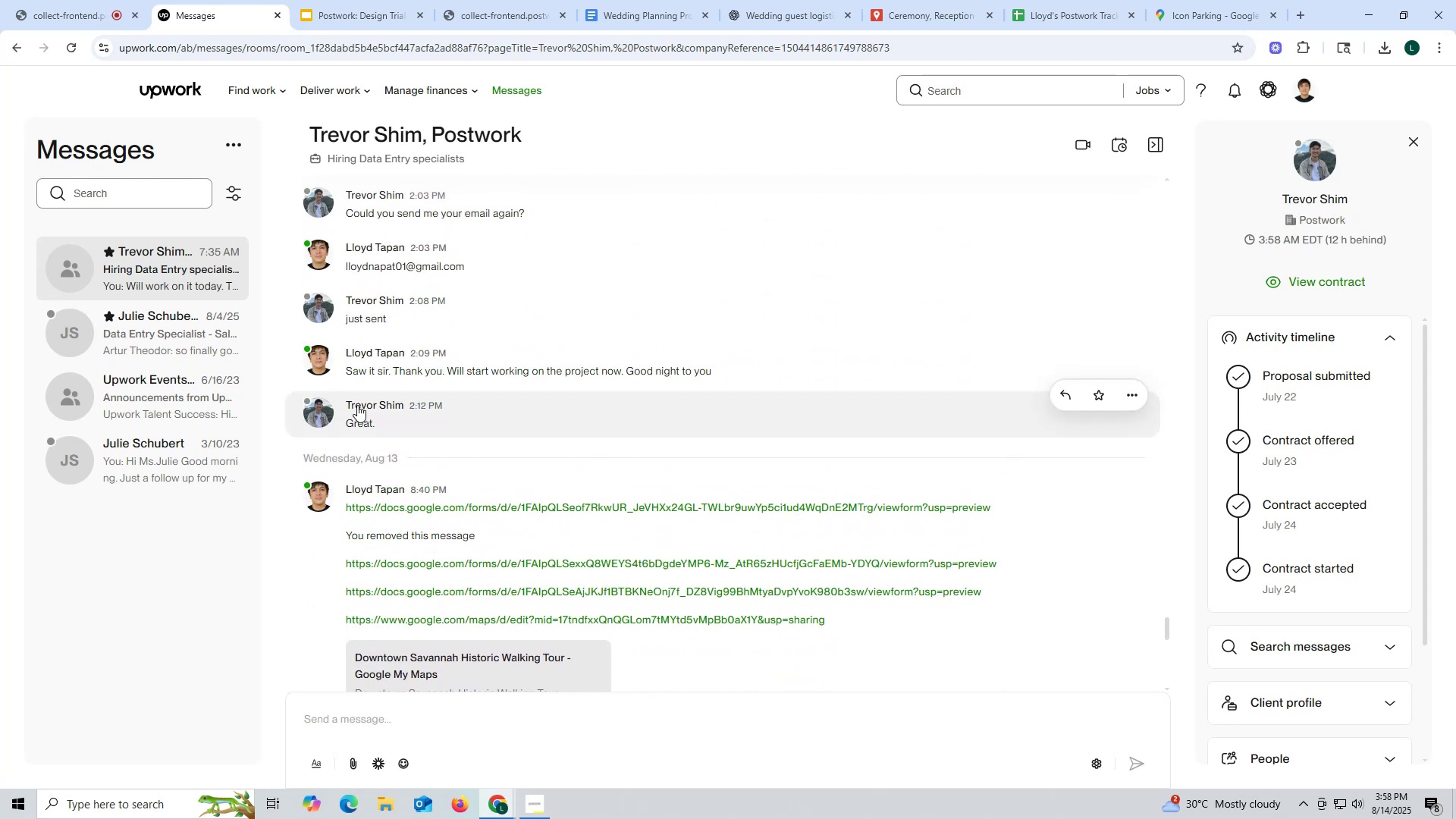 
scroll: coordinate [651, 344], scroll_direction: up, amount: 2.0
 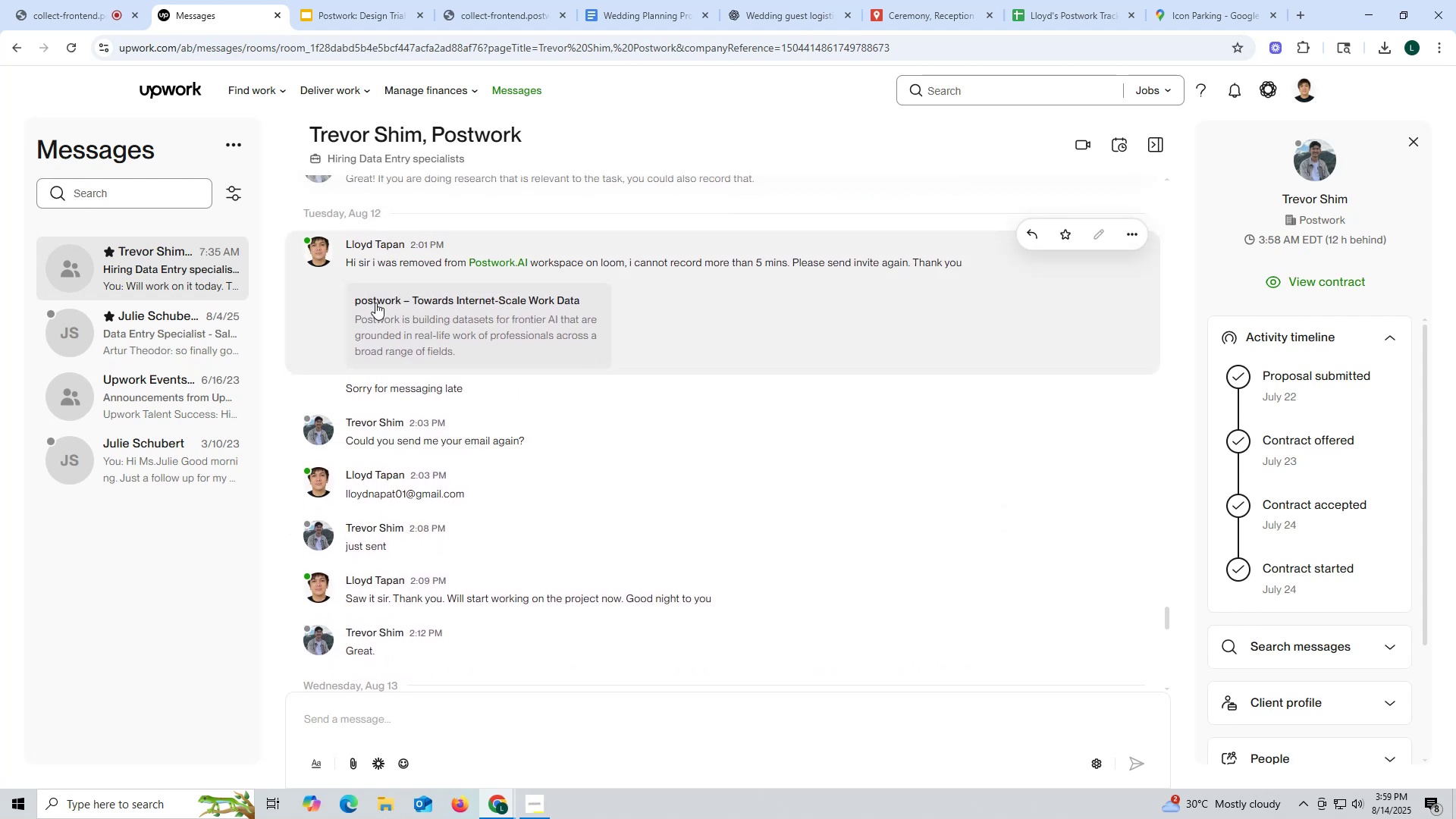 
scroll: coordinate [785, 630], scroll_direction: down, amount: 13.0
 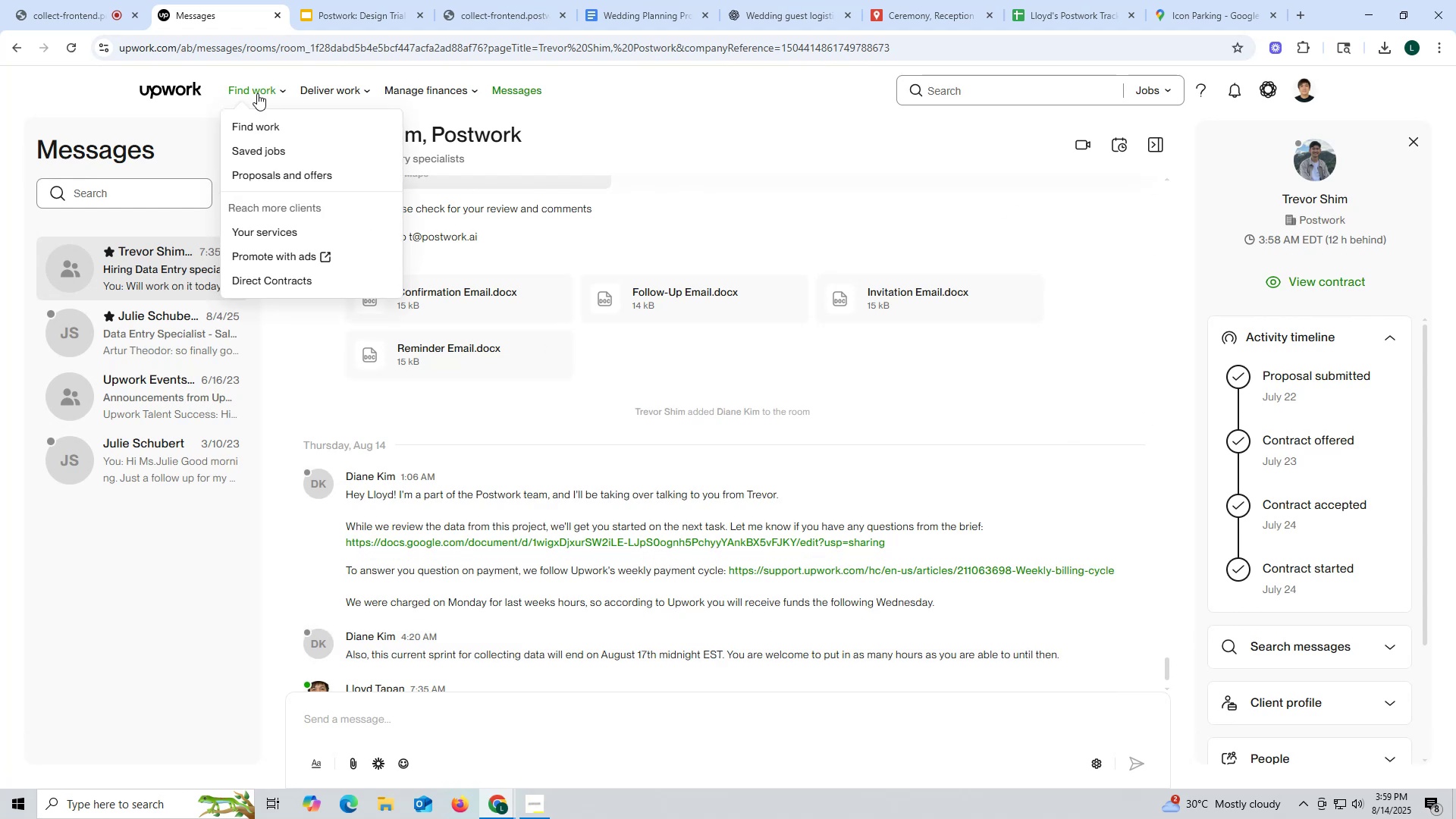 
left_click([526, 3])
 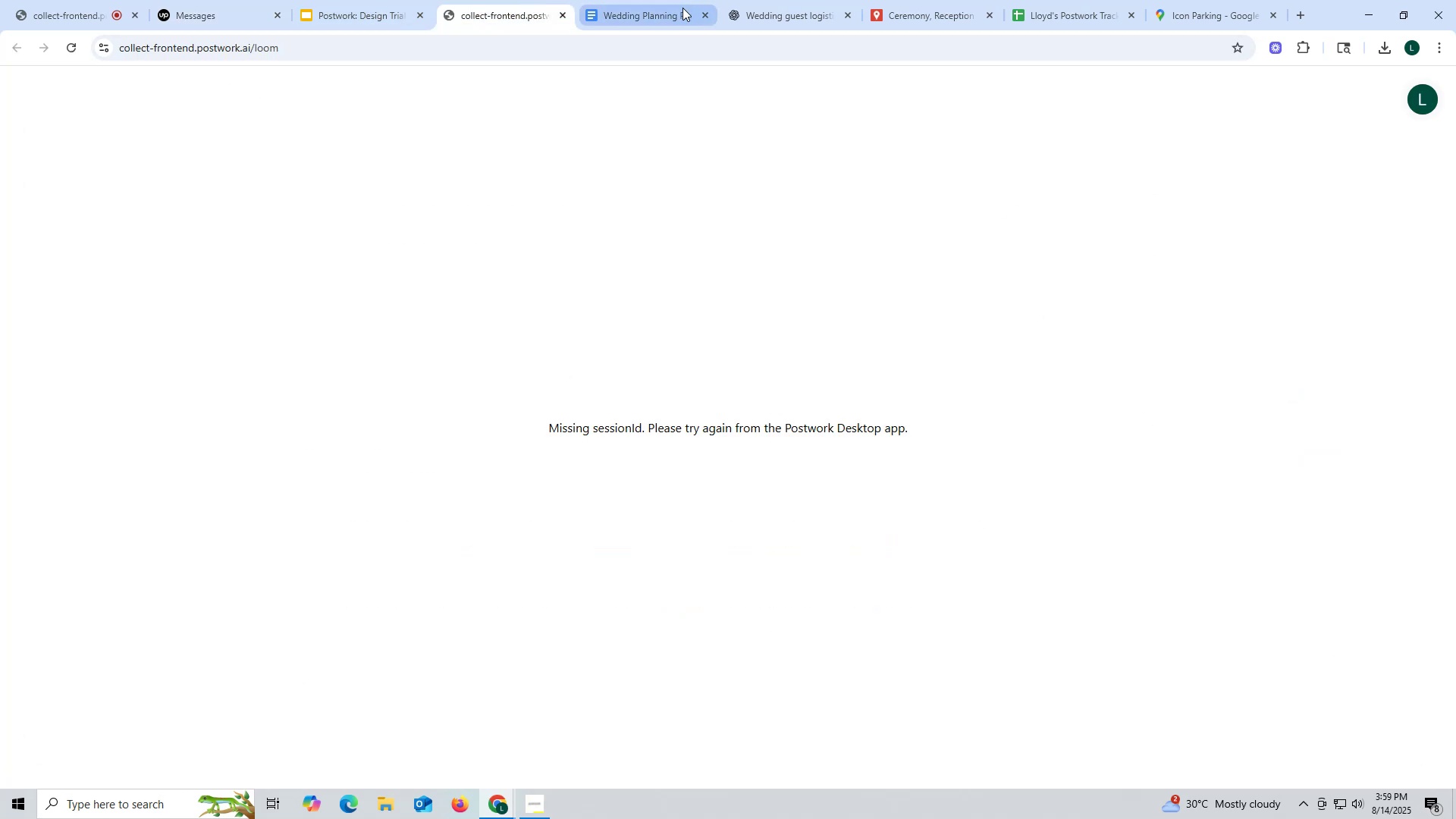 
left_click([681, 10])
 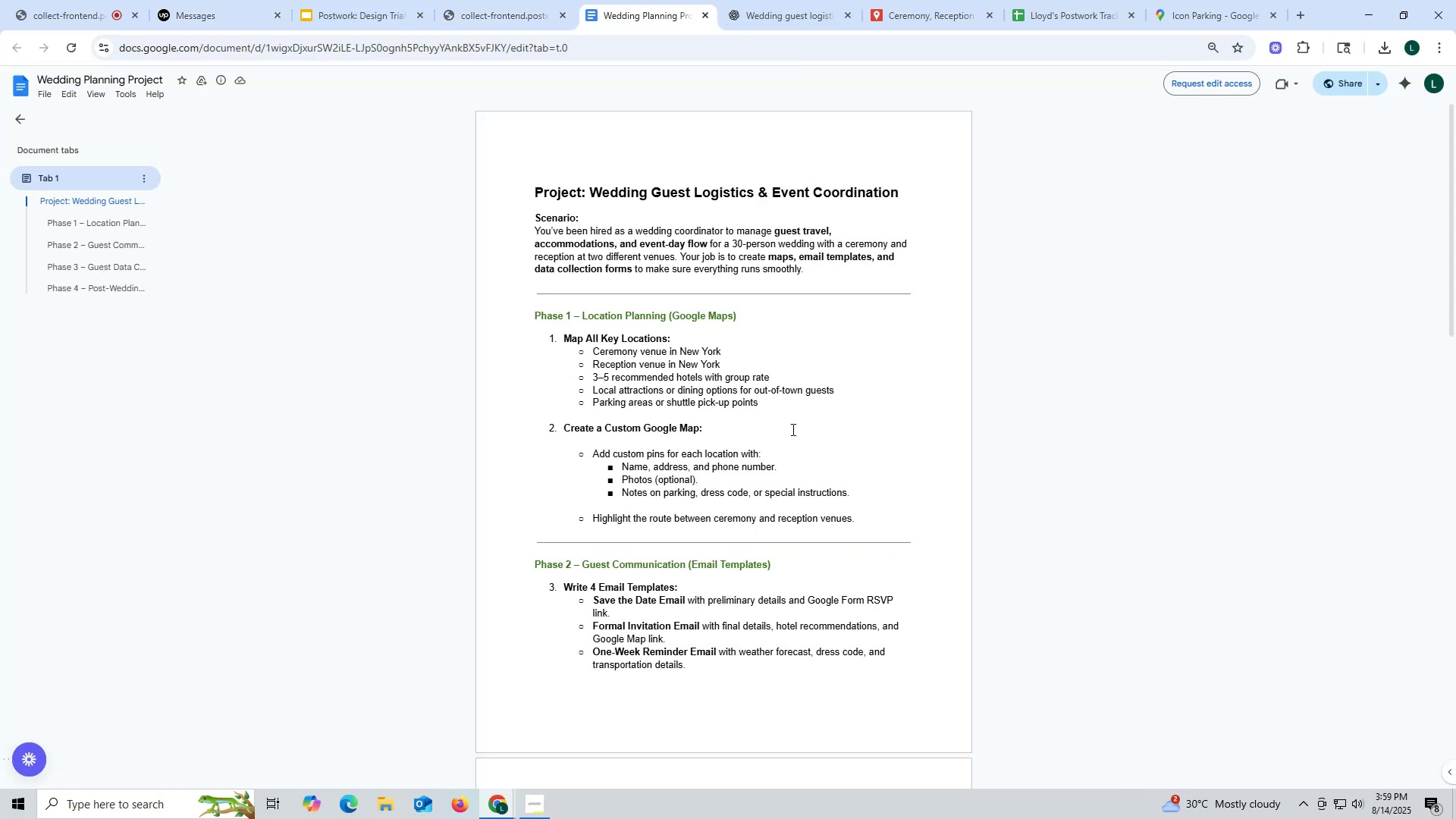 
scroll: coordinate [805, 494], scroll_direction: down, amount: 3.0
 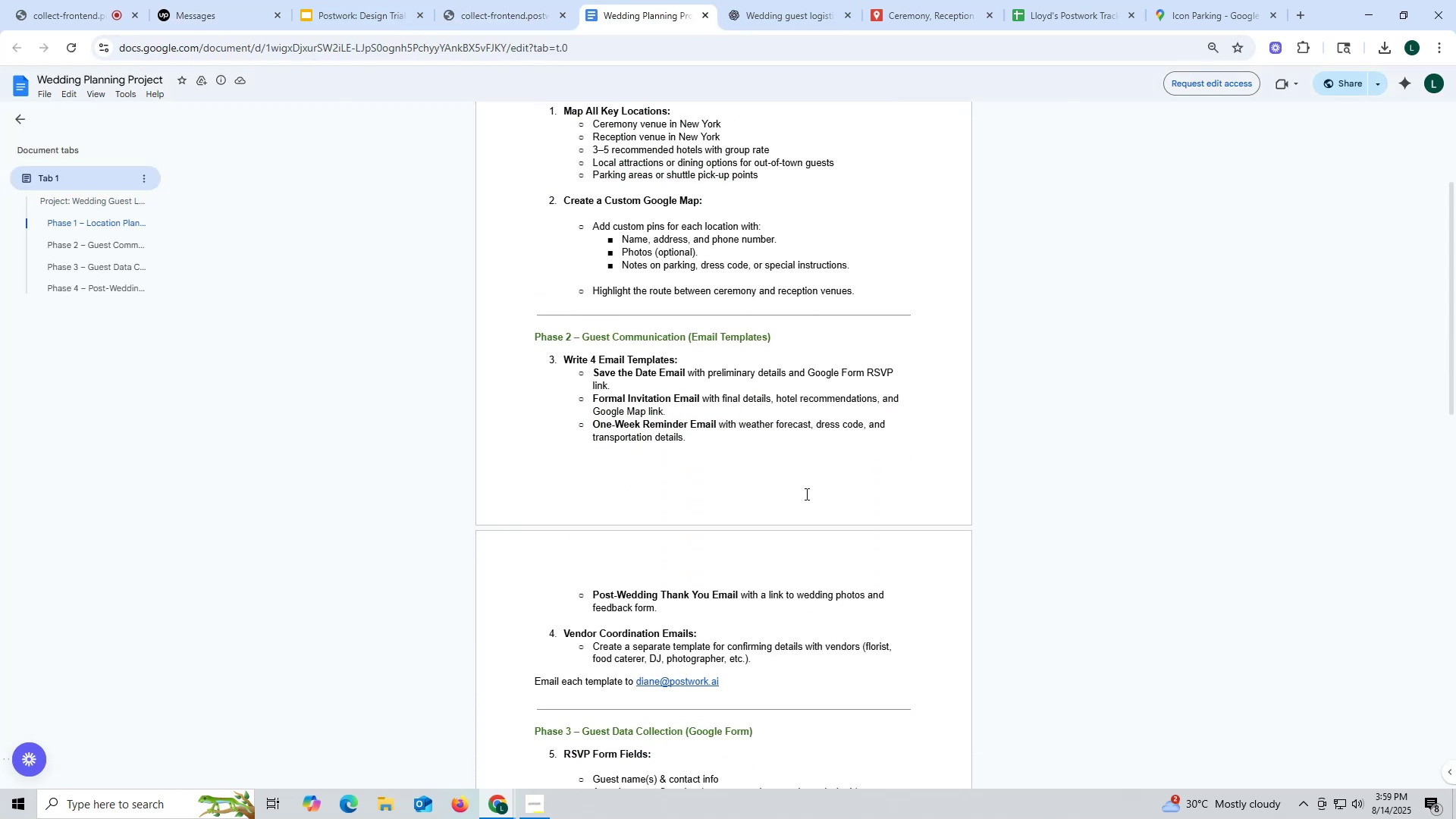 
scroll: coordinate [809, 418], scroll_direction: up, amount: 10.0
 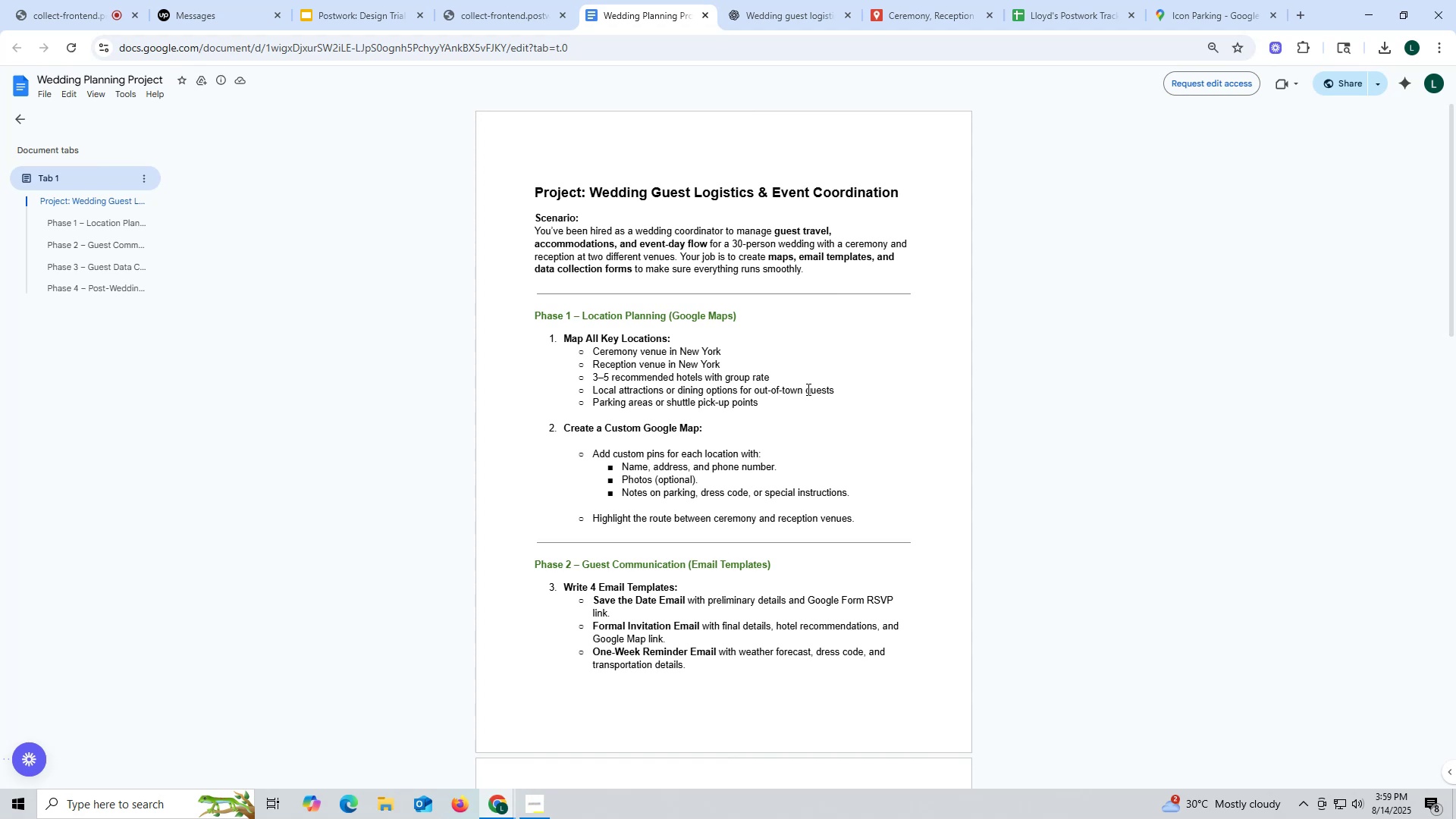 
scroll: coordinate [805, 387], scroll_direction: down, amount: 2.0
 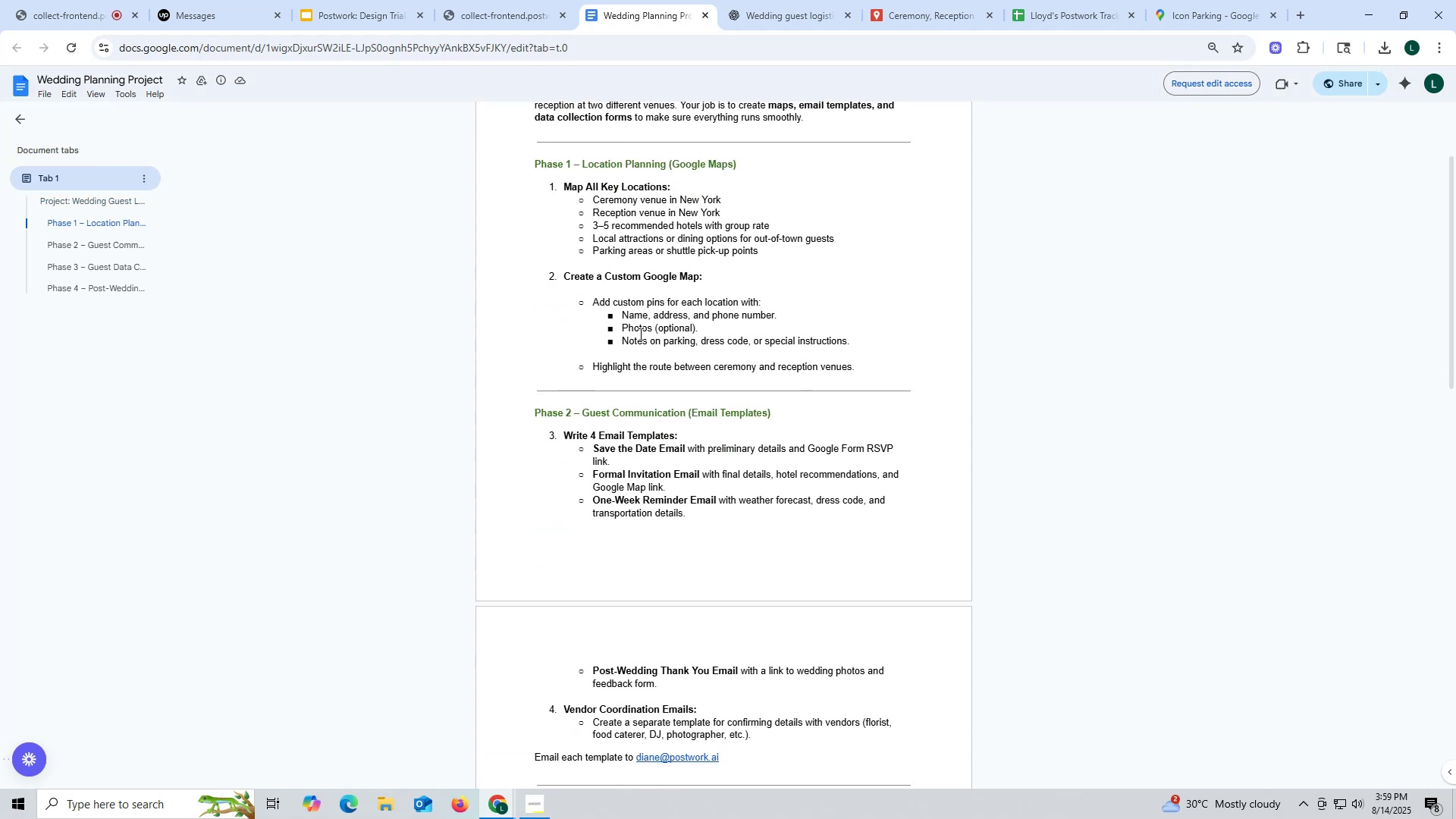 
left_click([769, 8])
 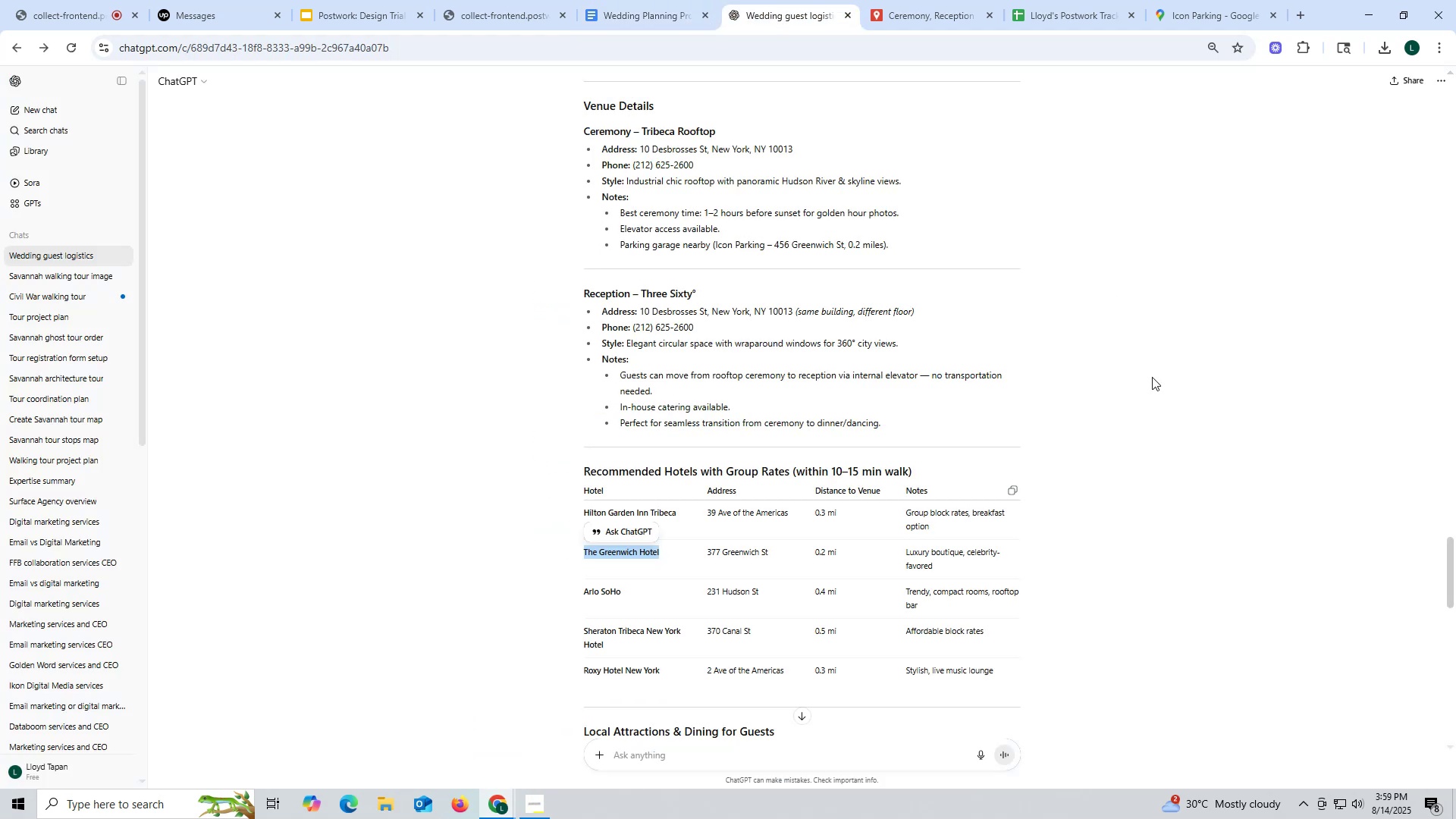 
scroll: coordinate [1155, 383], scroll_direction: down, amount: 3.0
 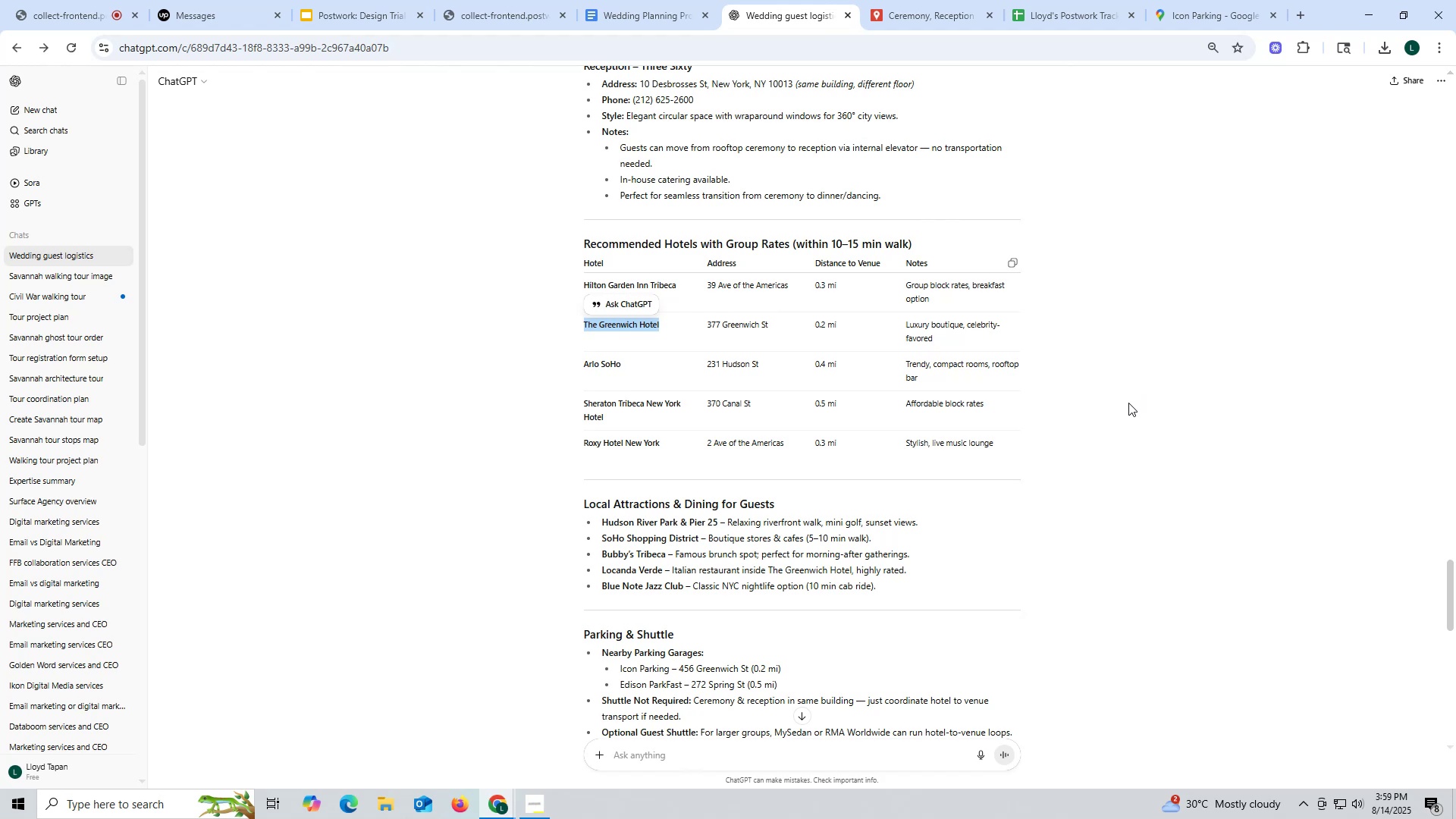 
wait(11.75)
 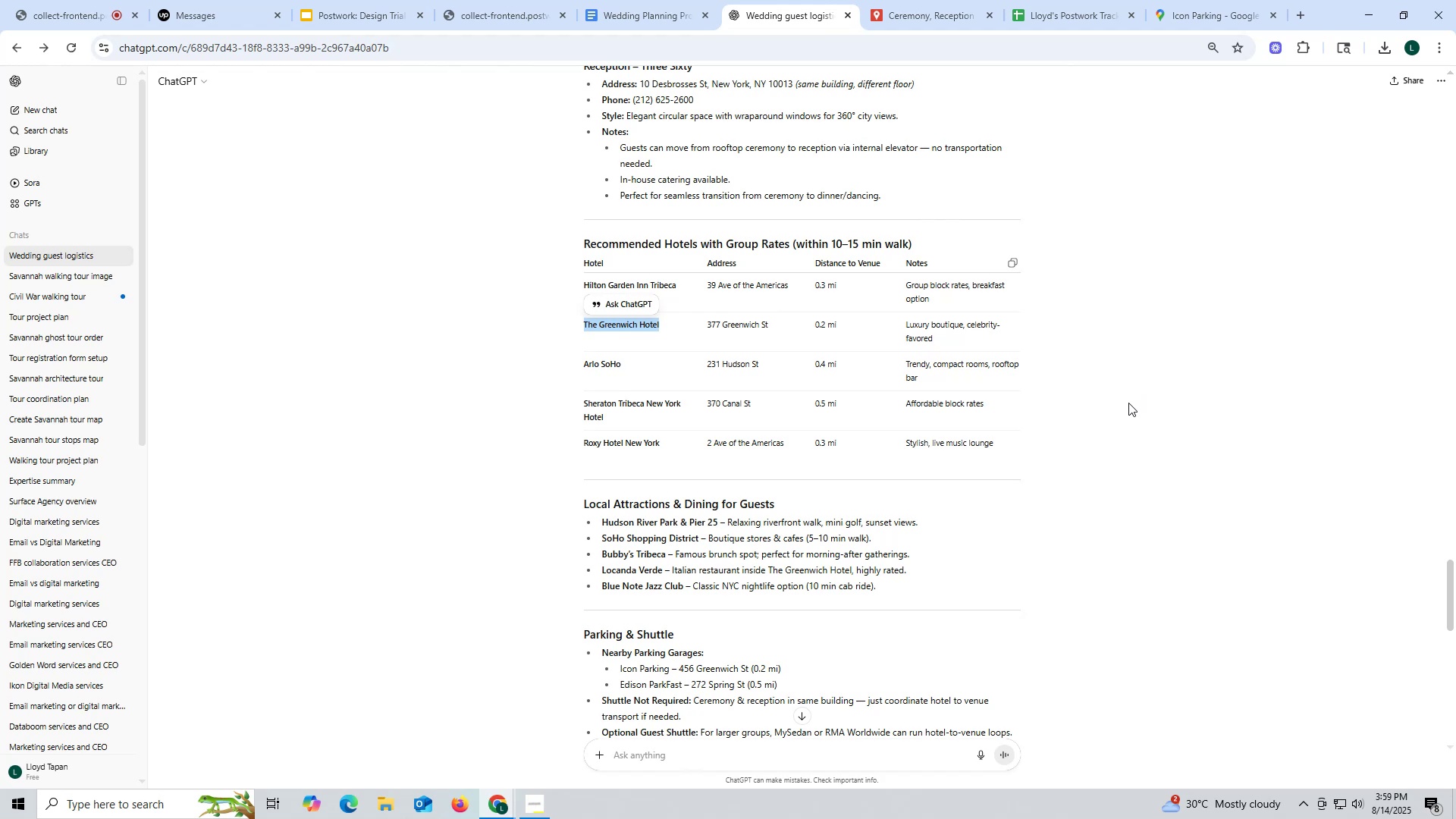 
scroll: coordinate [998, 403], scroll_direction: down, amount: 2.0
 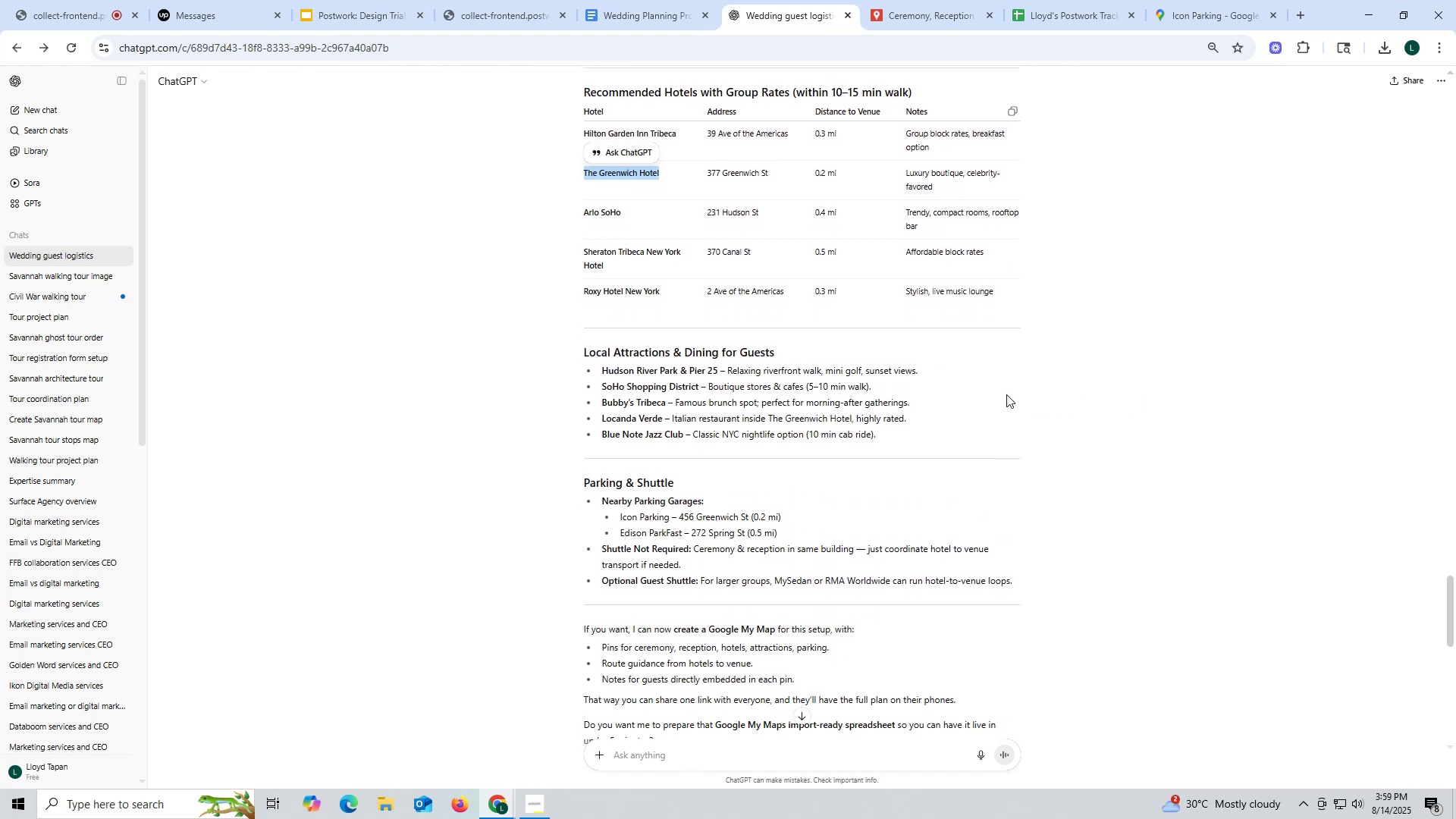 
scroll: coordinate [1008, 395], scroll_direction: up, amount: 25.0
 